 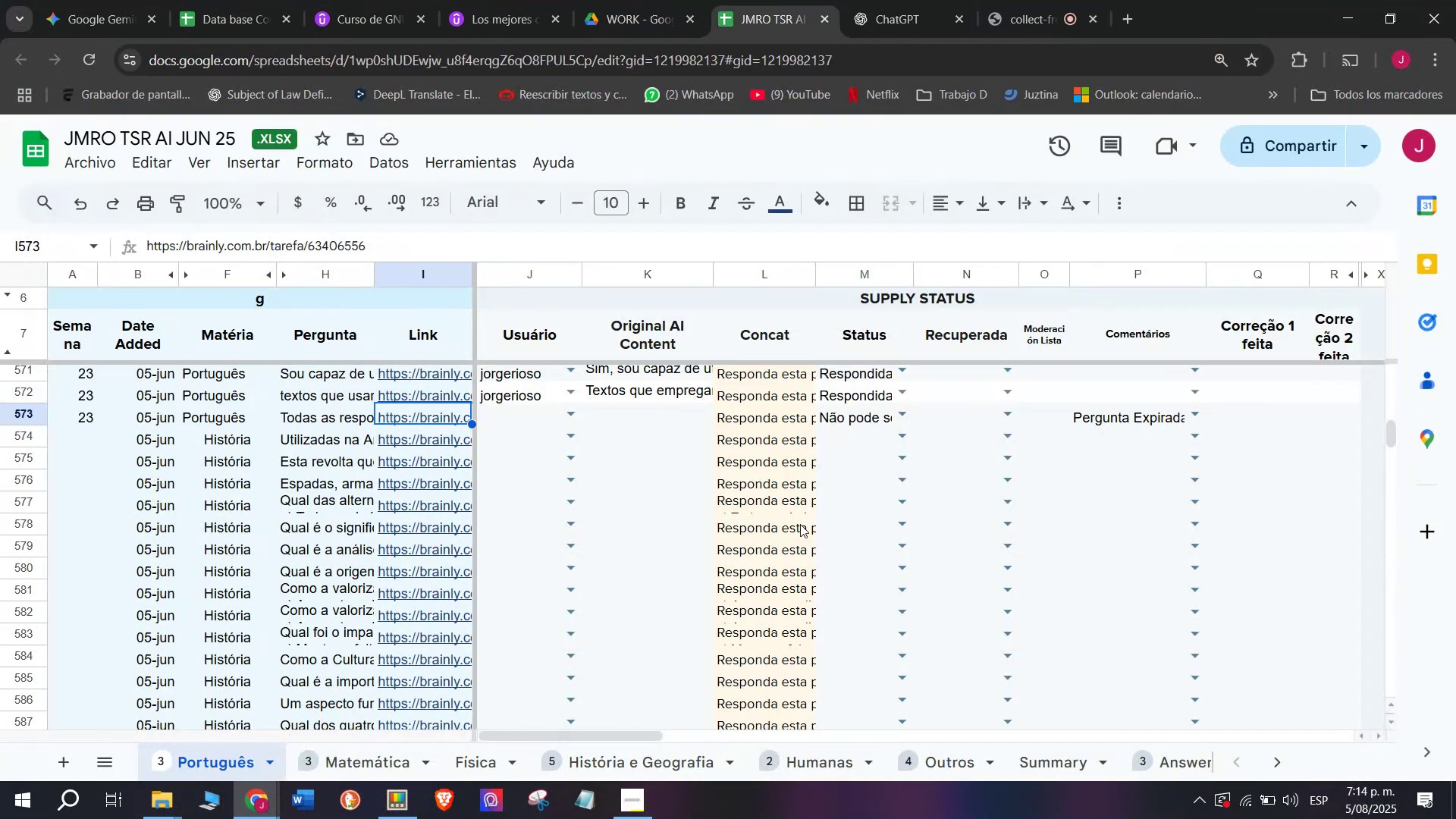 
left_click_drag(start_coordinate=[449, 443], to_coordinate=[449, 439])
 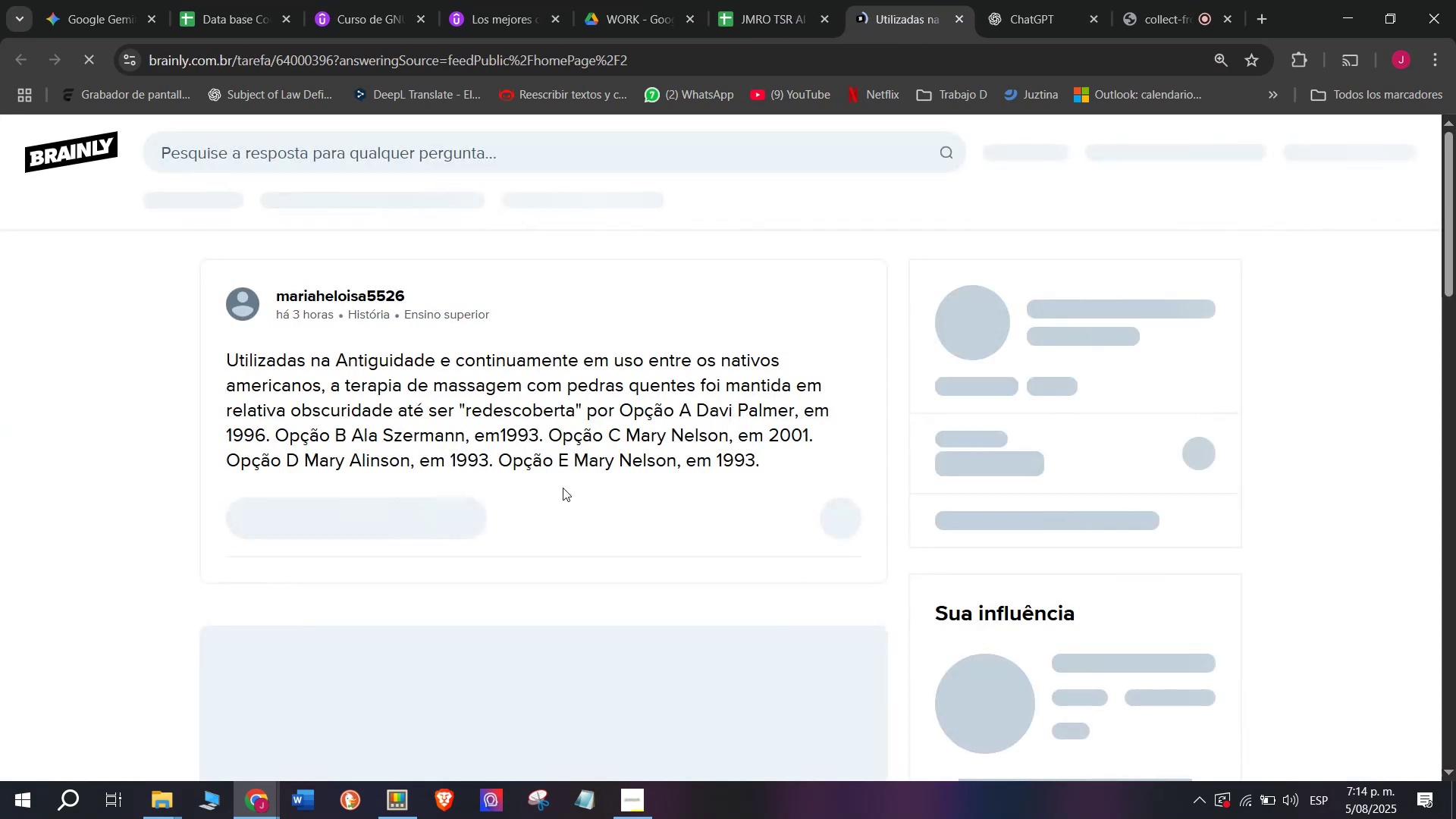 
left_click_drag(start_coordinate=[770, 471], to_coordinate=[199, 335])
 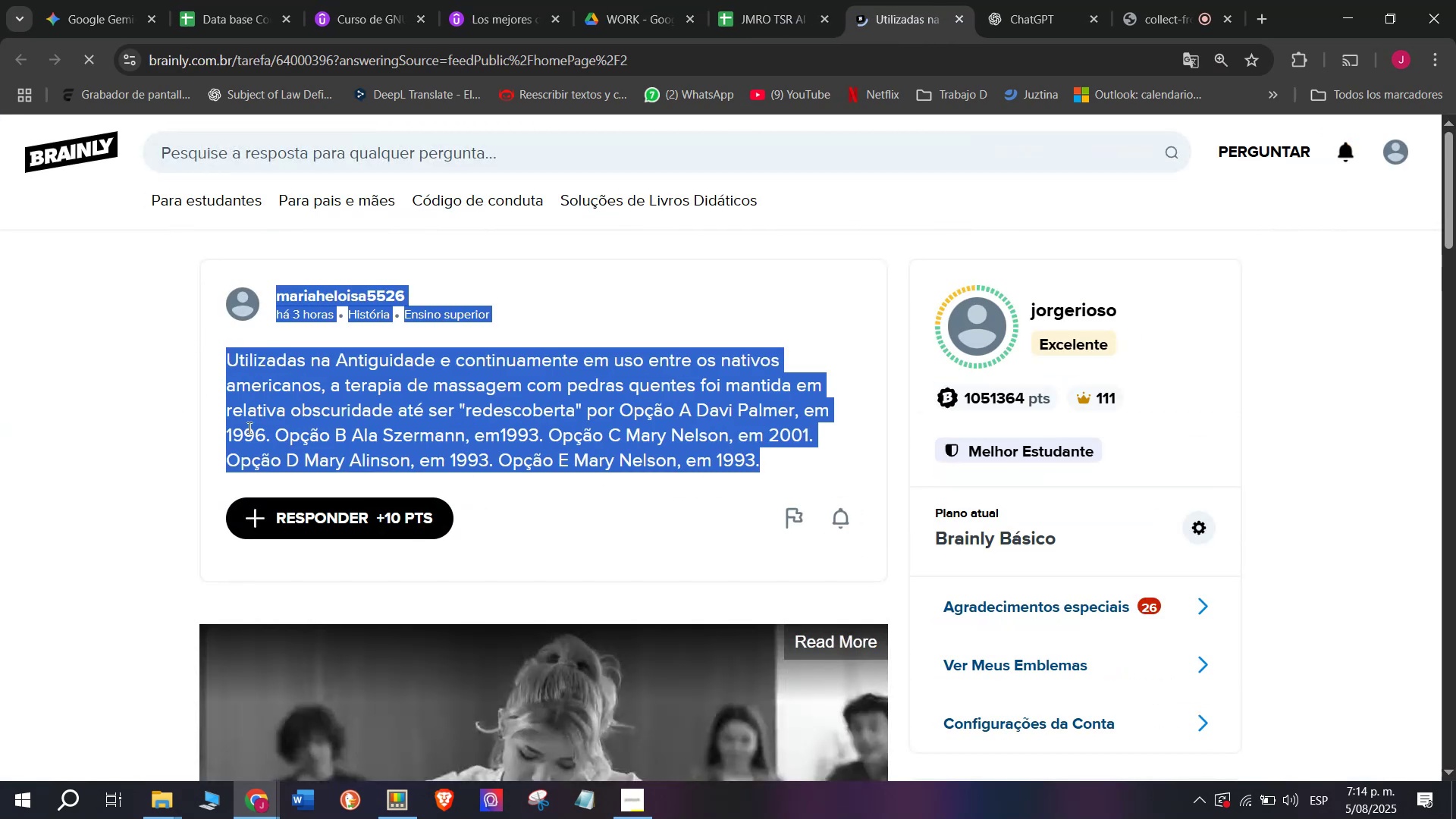 
left_click([112, 472])
 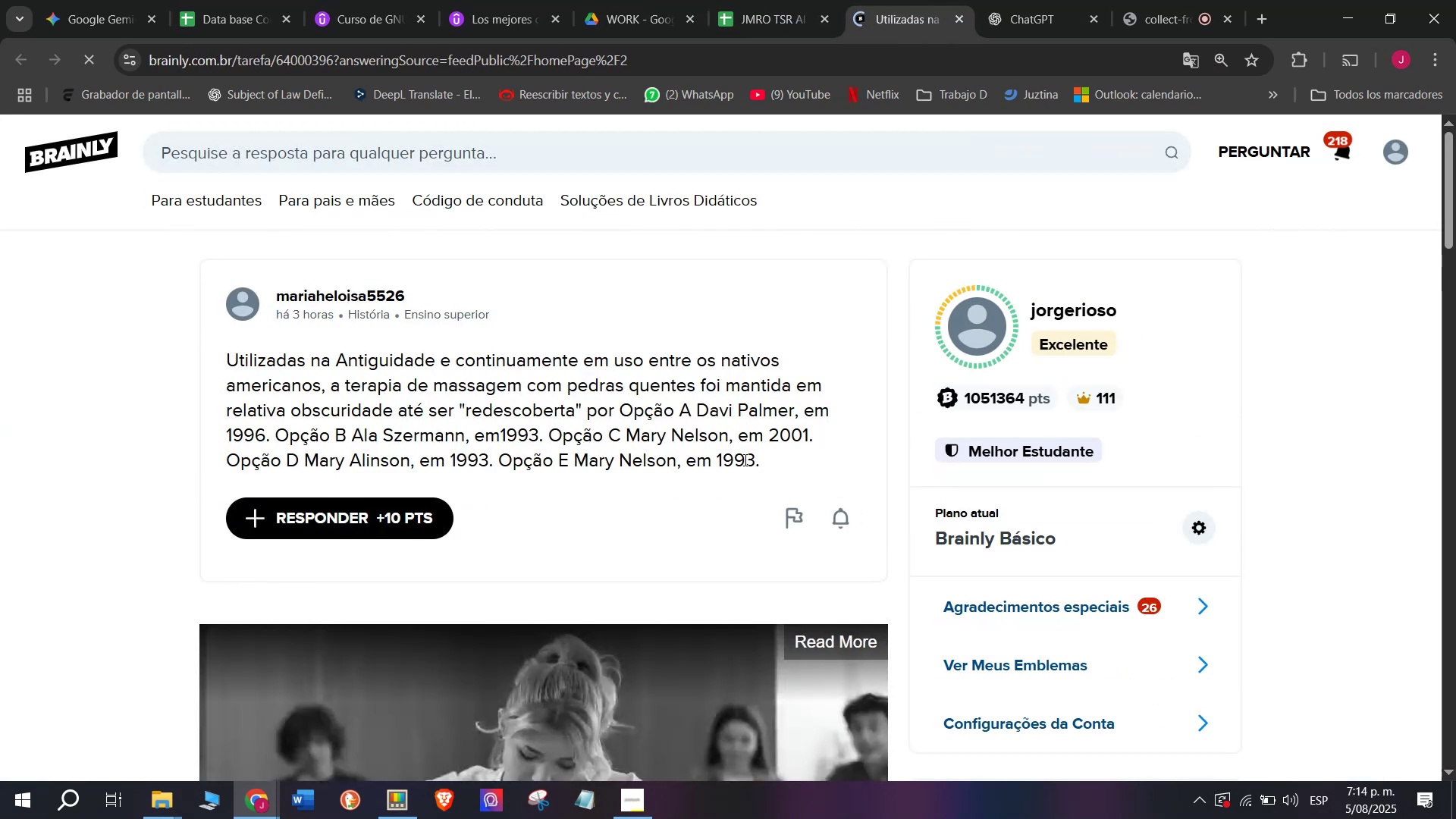 
left_click_drag(start_coordinate=[763, 460], to_coordinate=[227, 365])
 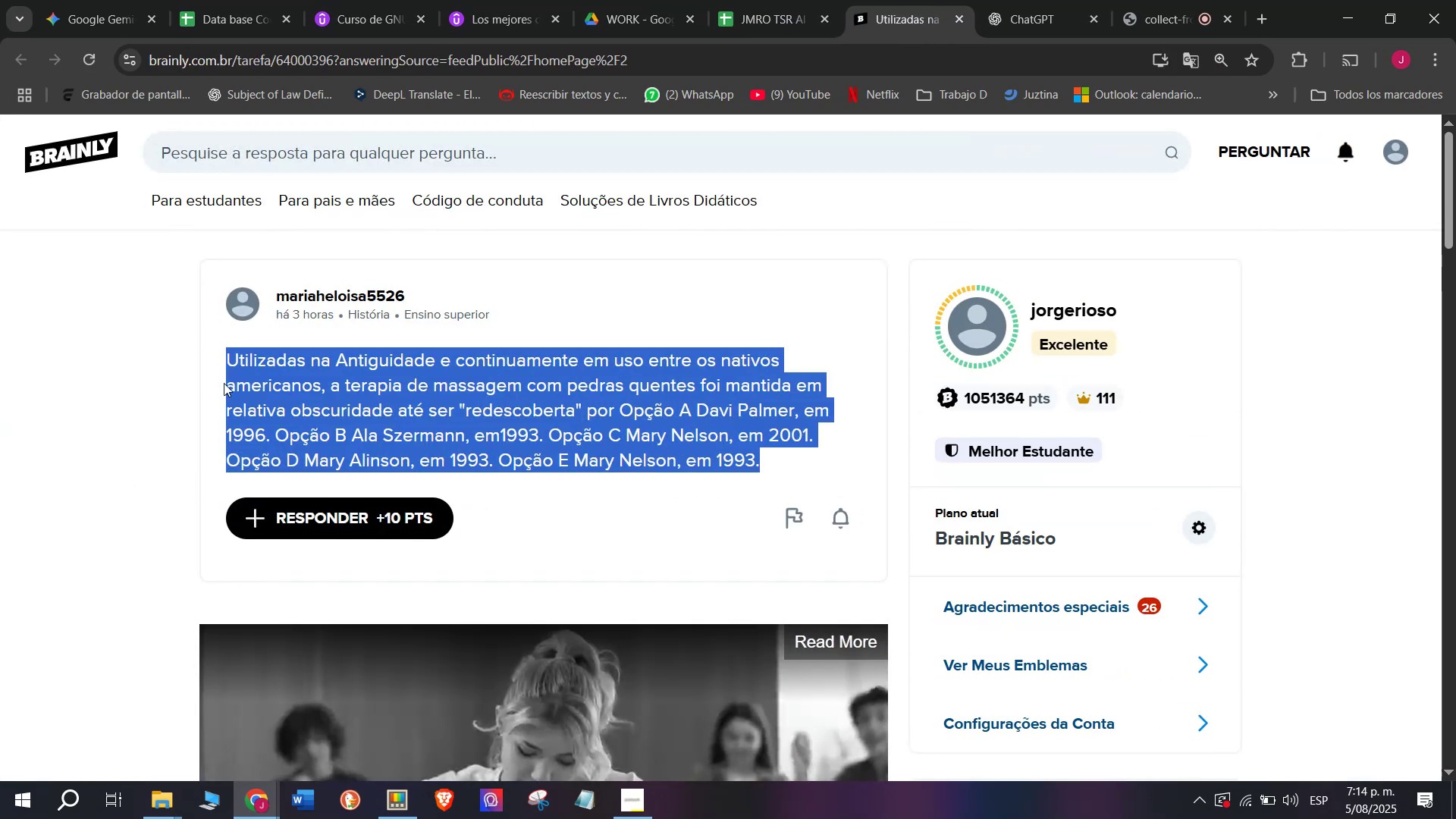 
key(Control+ControlLeft)
 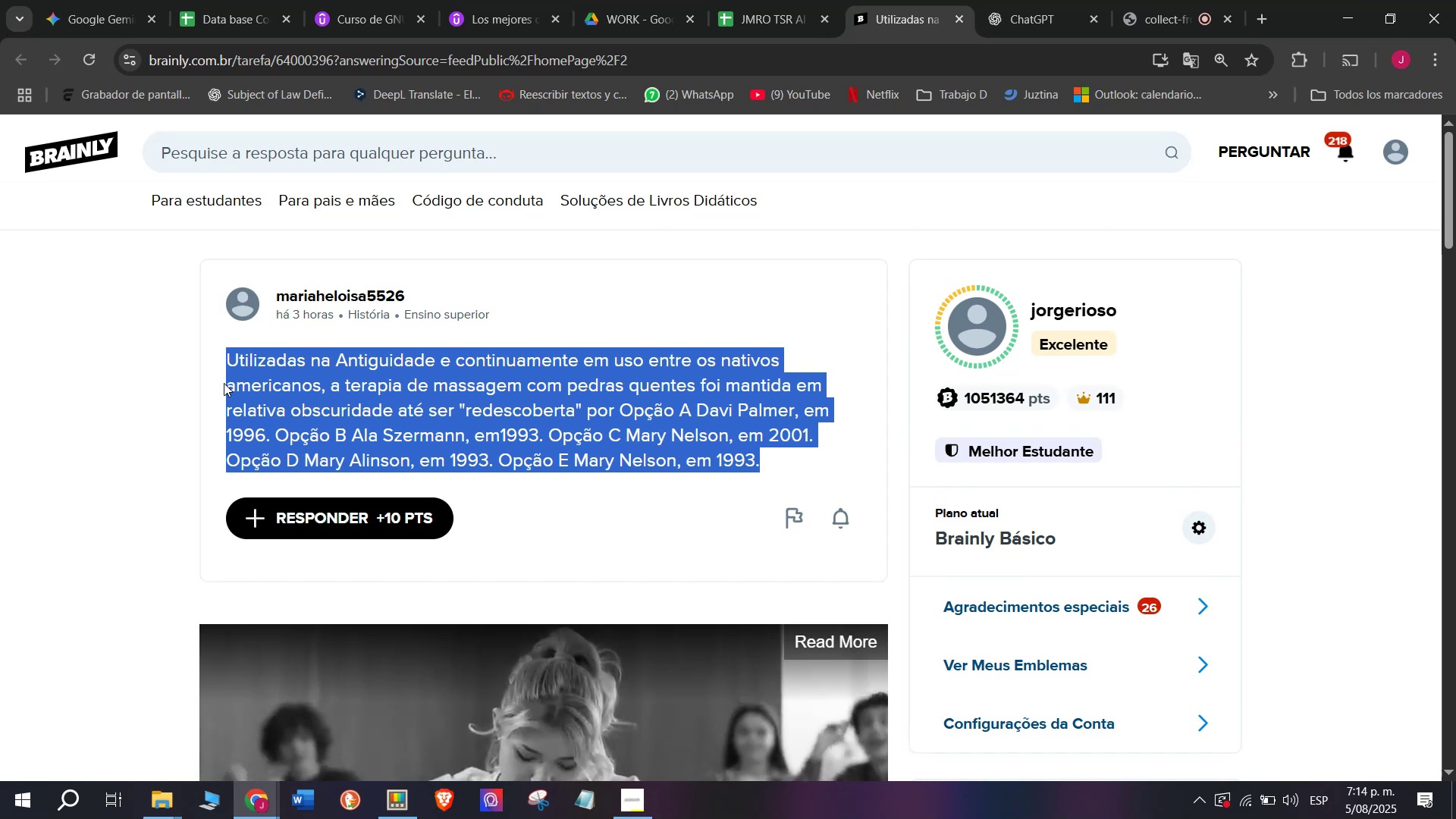 
key(Break)
 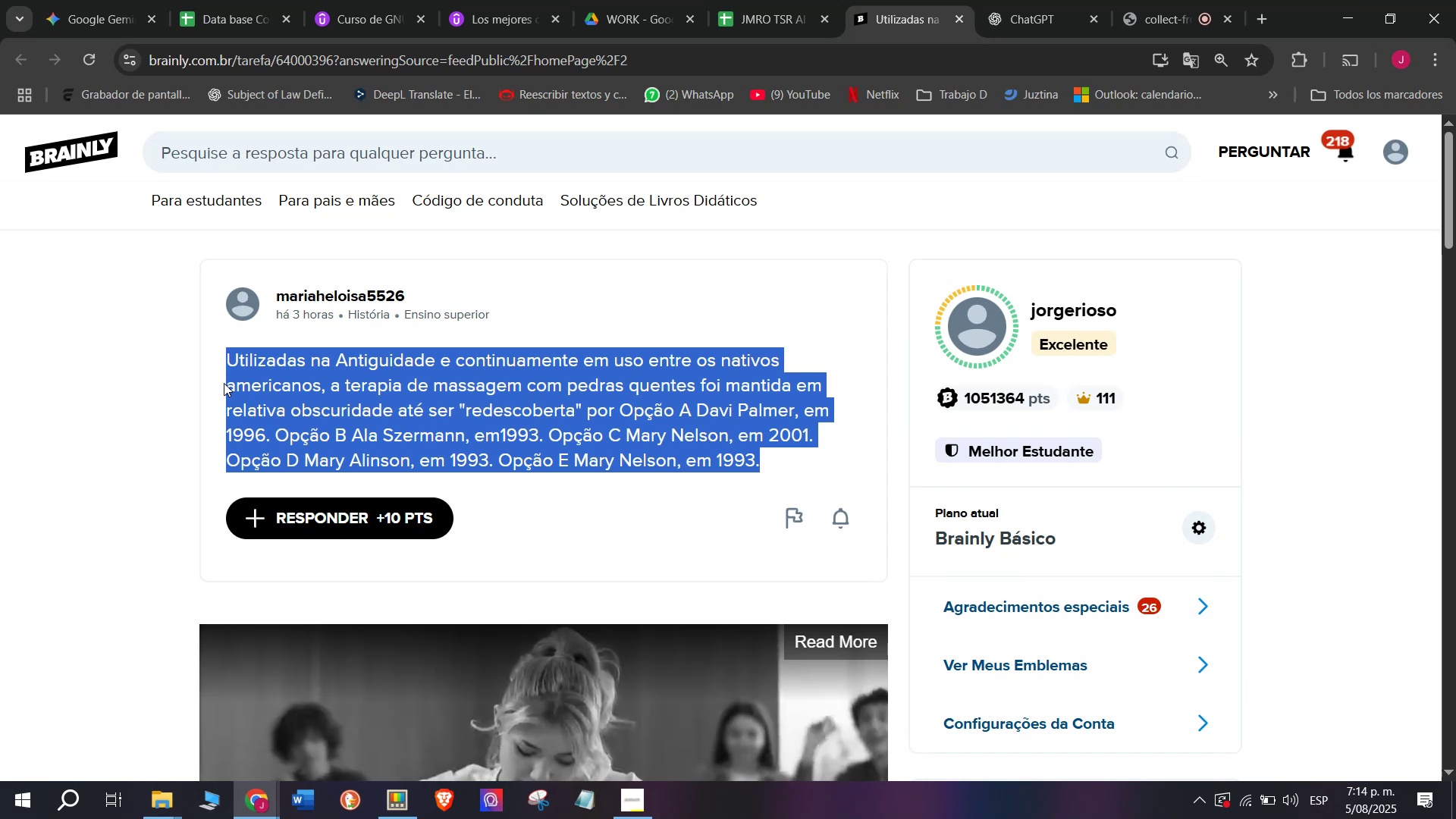 
key(Control+C)
 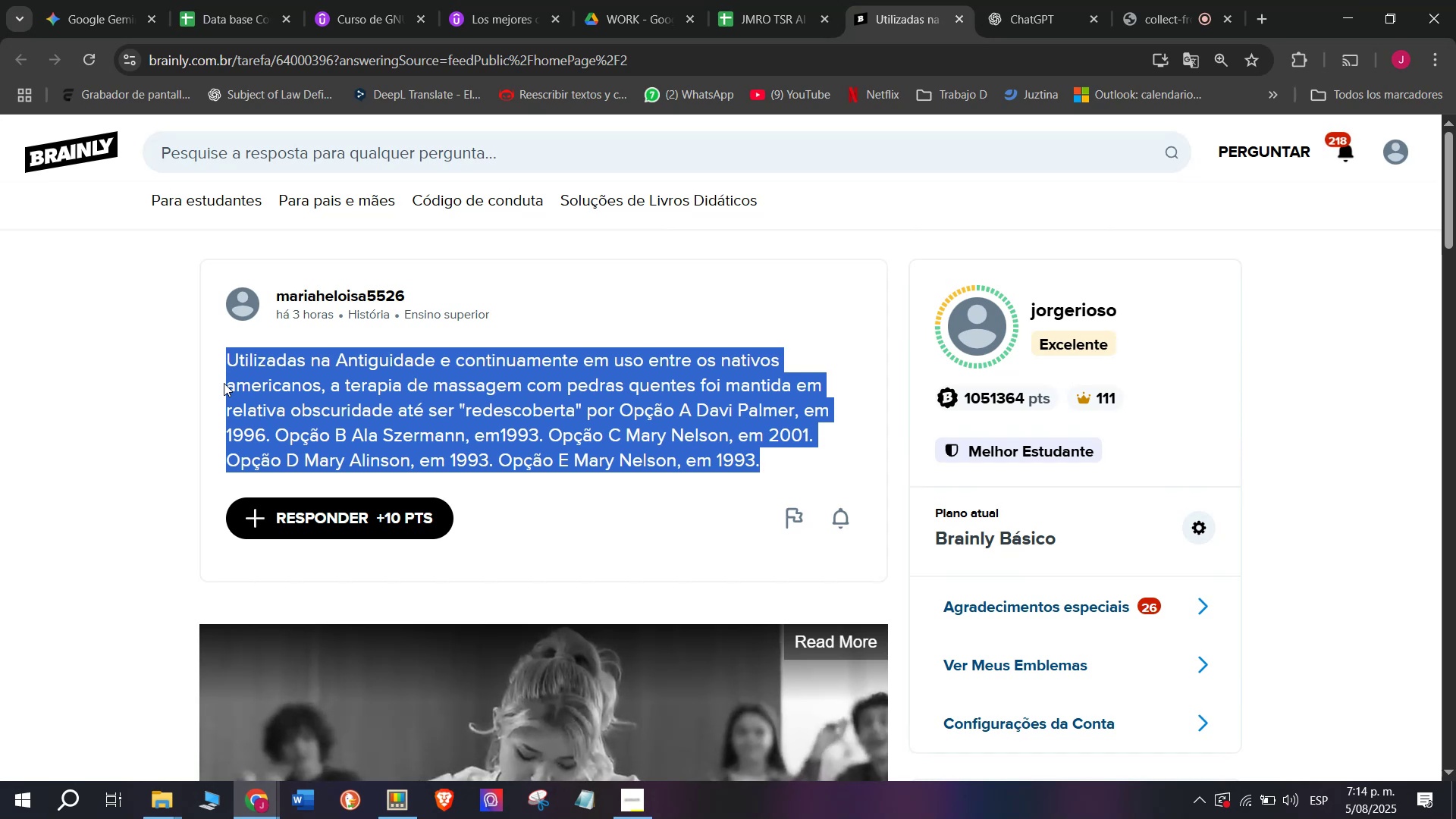 
key(Control+ControlLeft)
 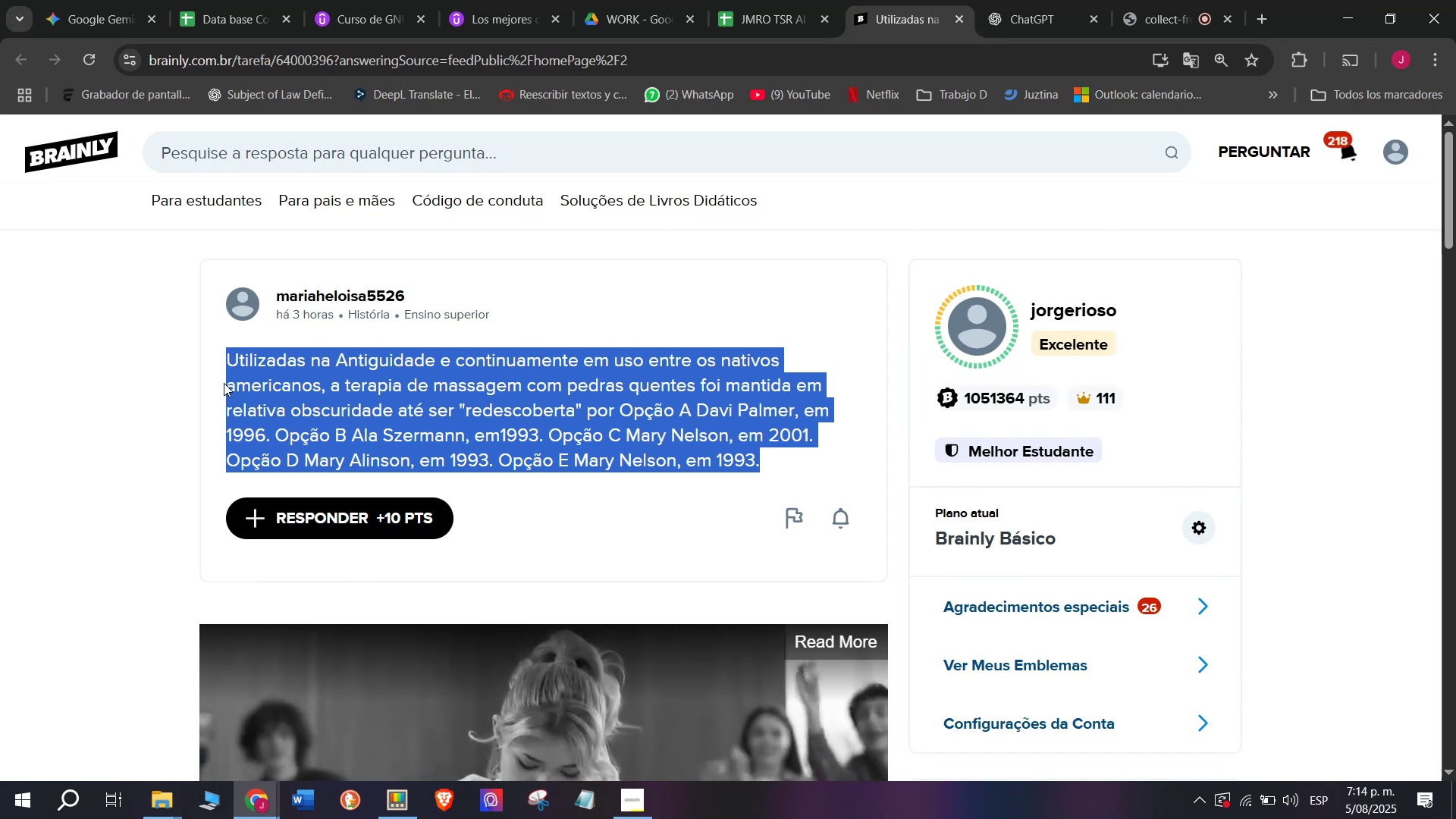 
key(Break)
 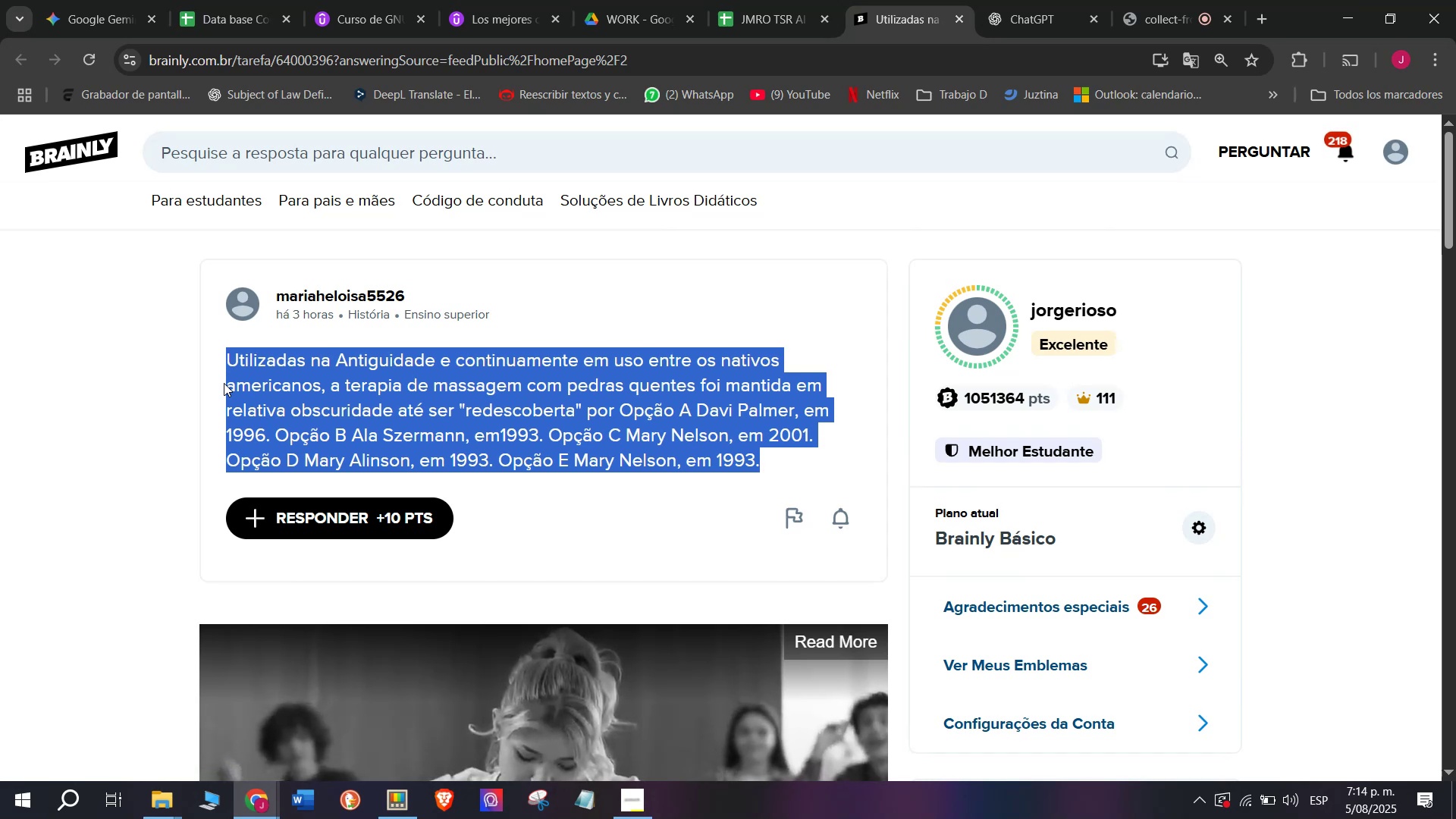 
key(Control+C)
 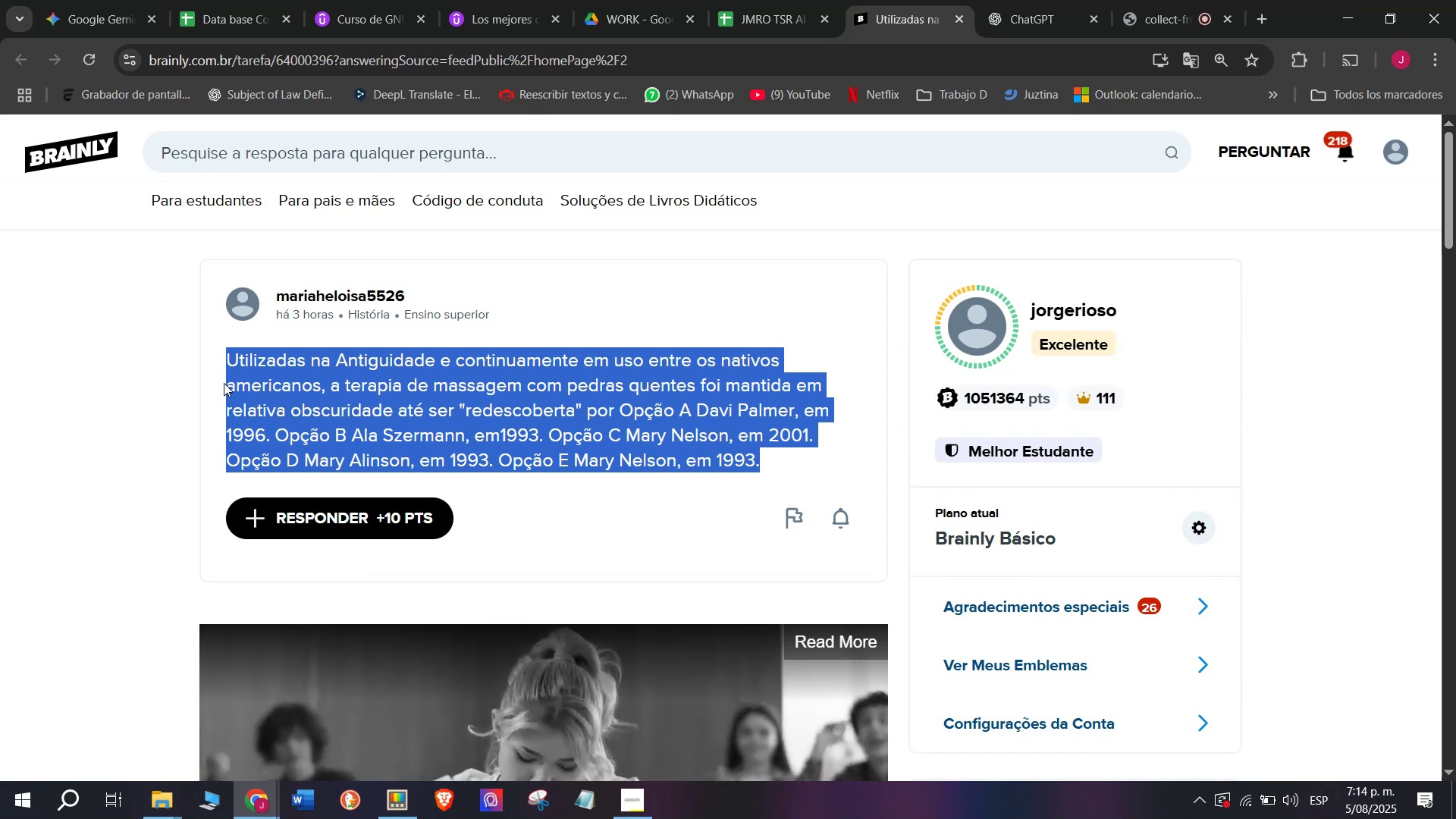 
key(Break)
 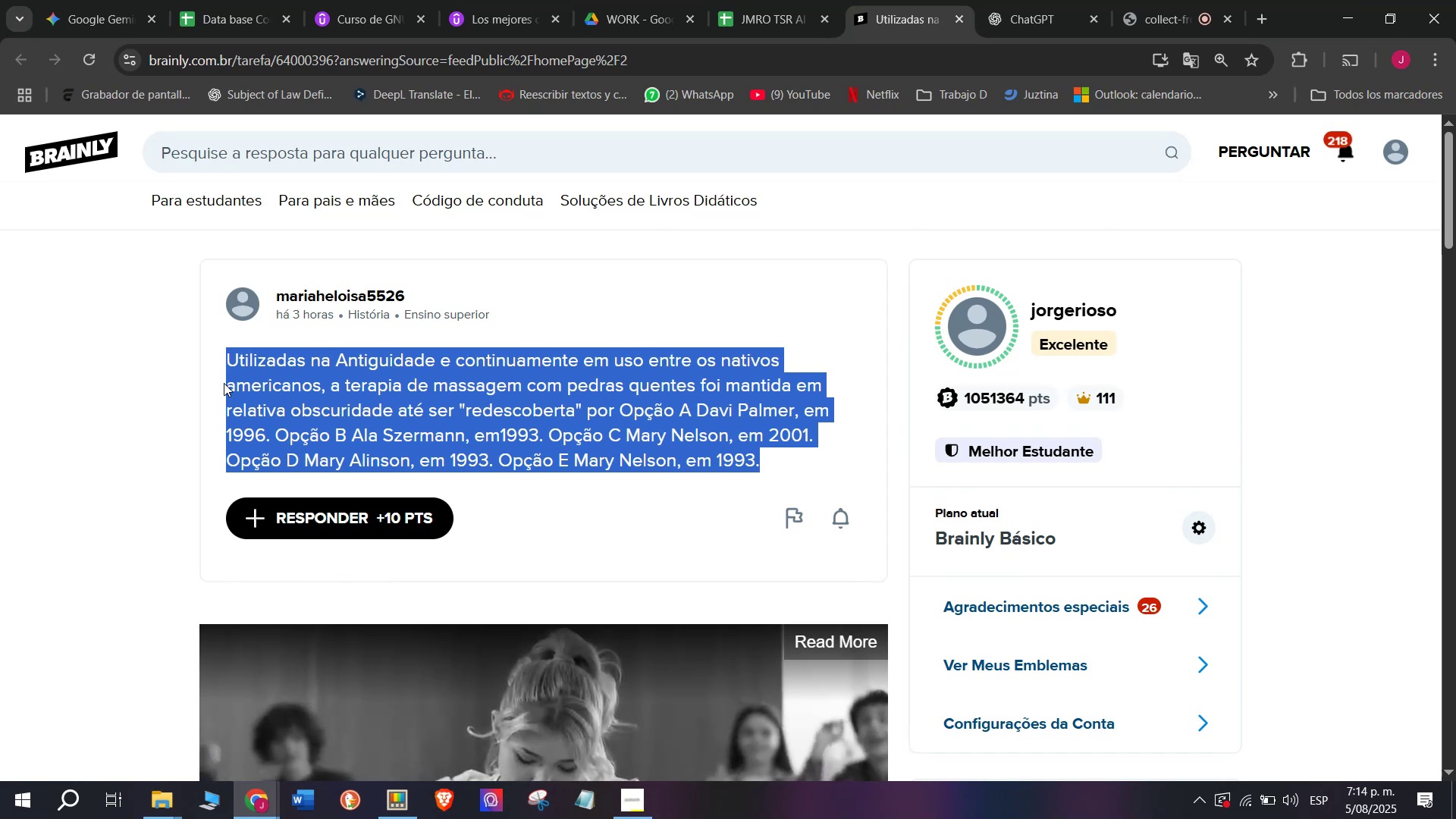 
key(Control+ControlLeft)
 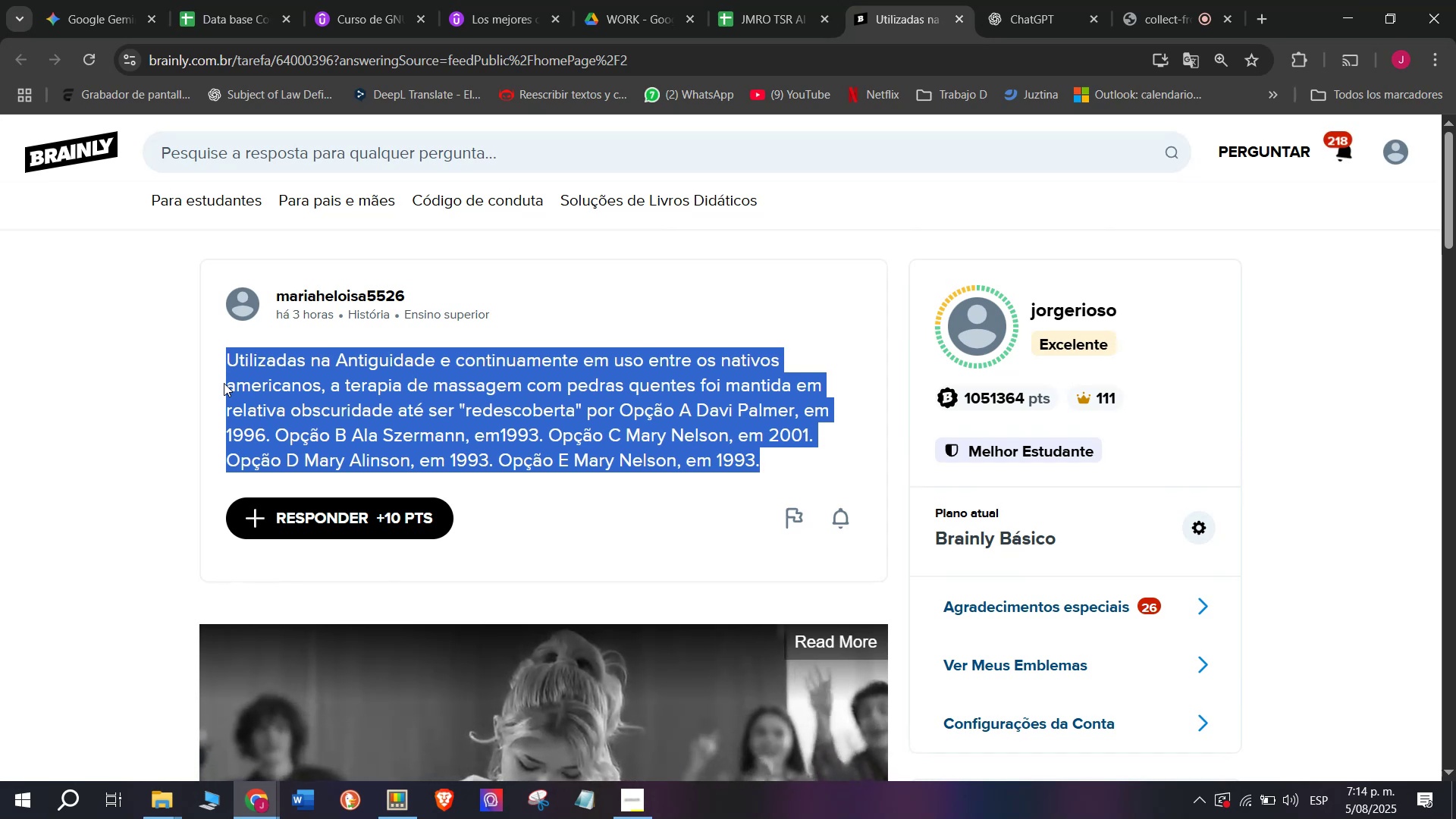 
key(Control+C)
 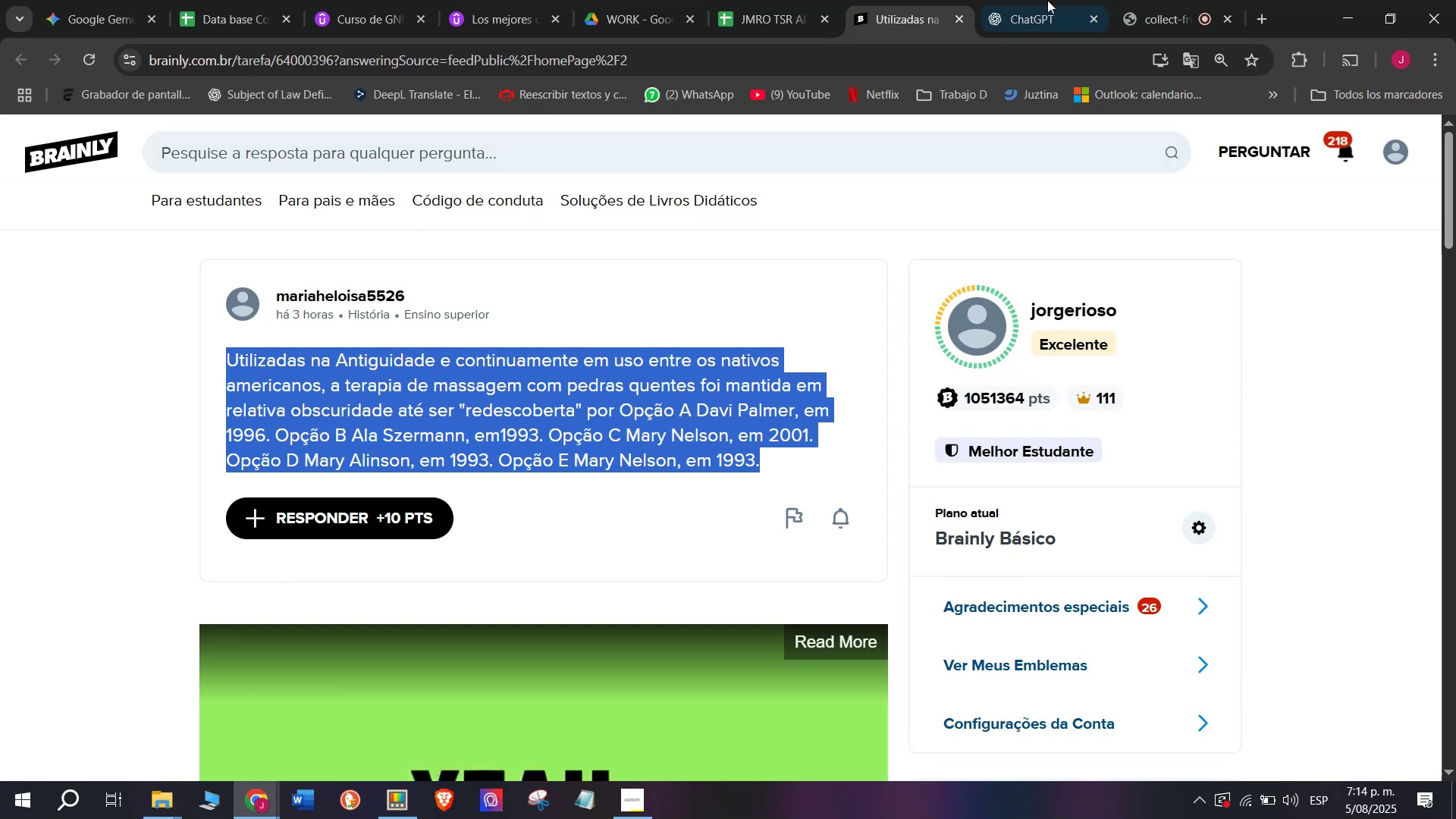 
left_click([1012, 0])
 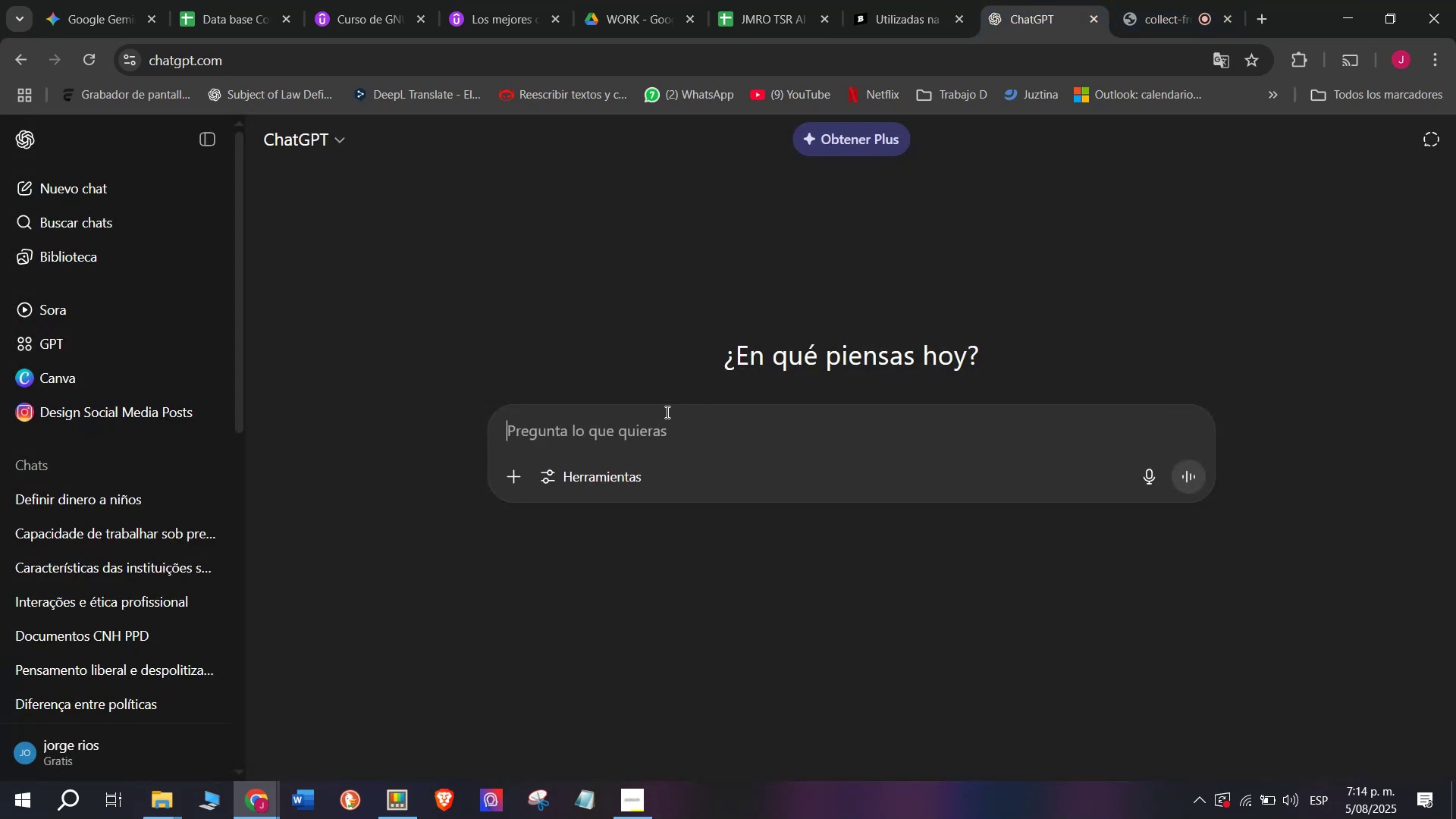 
key(C)
 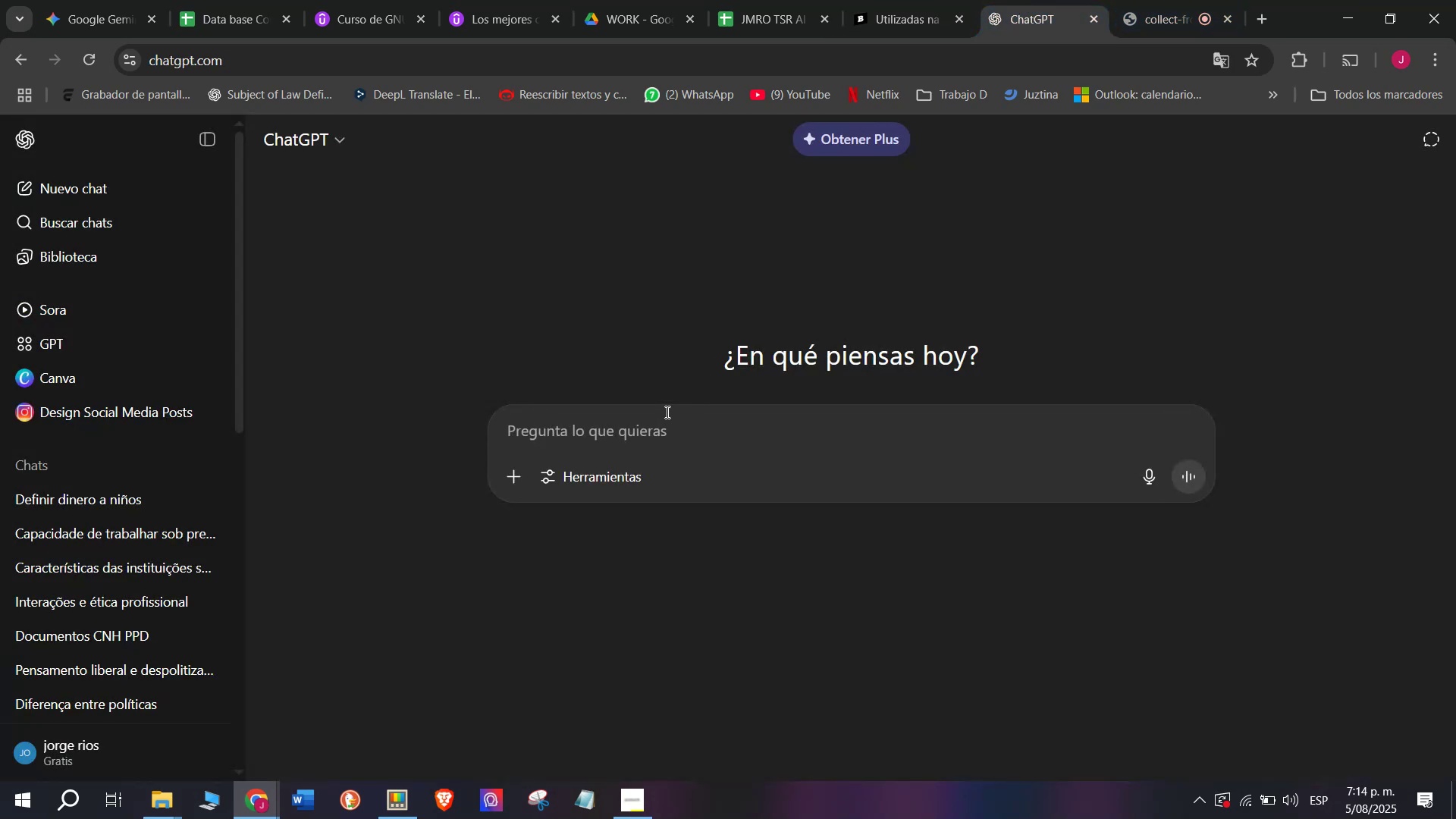 
key(Meta+MetaLeft)
 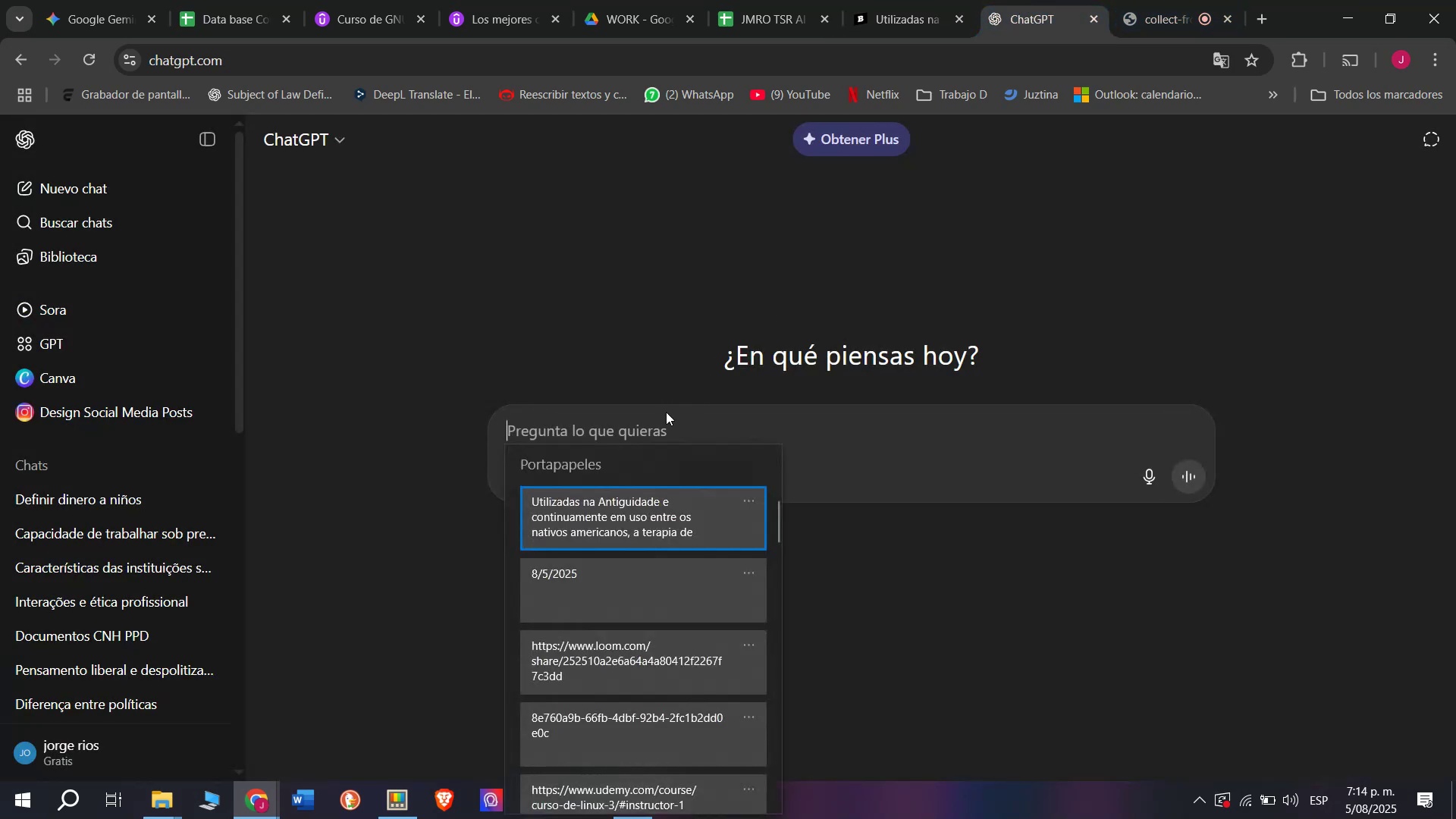 
key(Meta+V)
 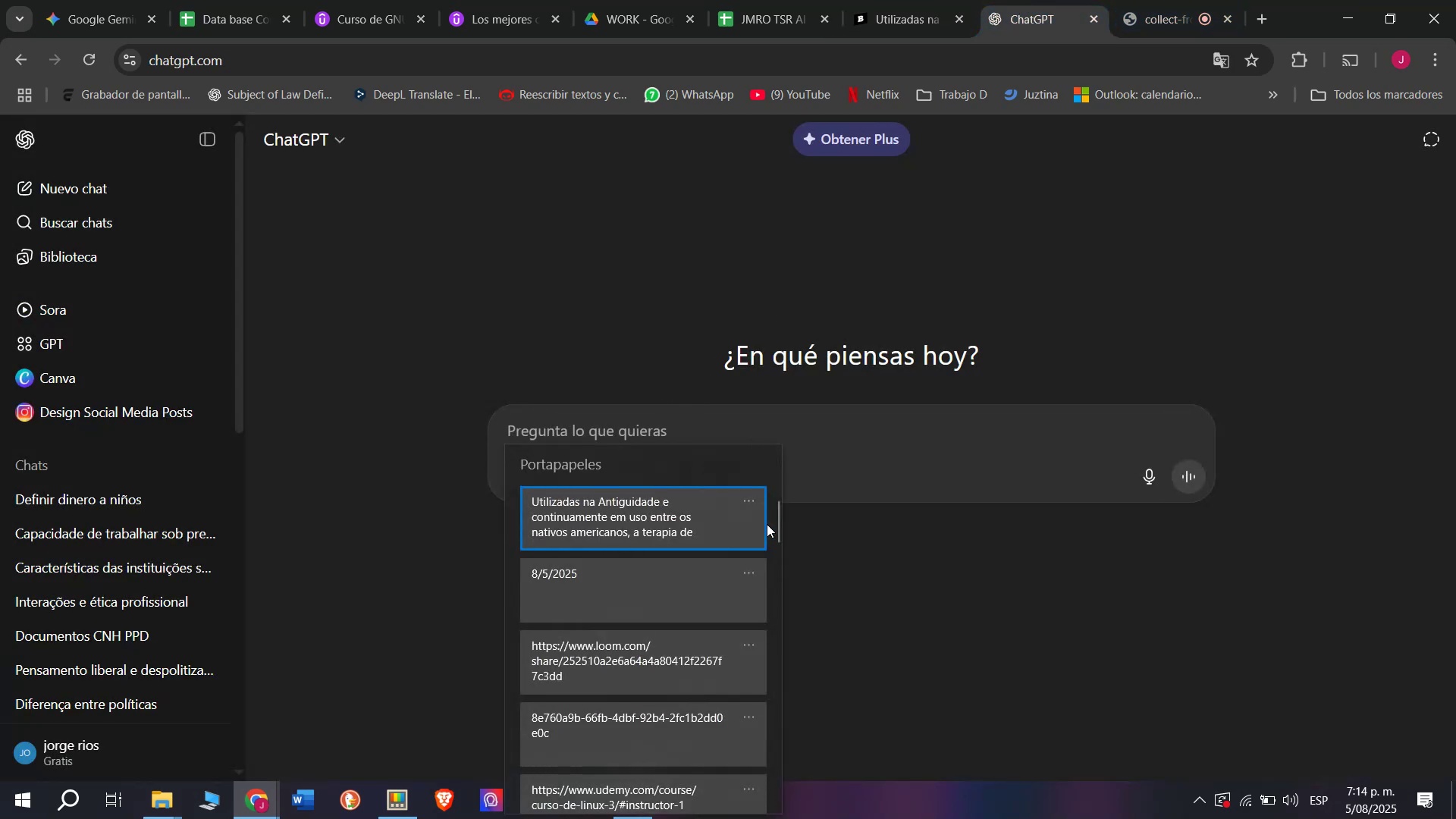 
left_click_drag(start_coordinate=[775, 523], to_coordinate=[713, 818])
 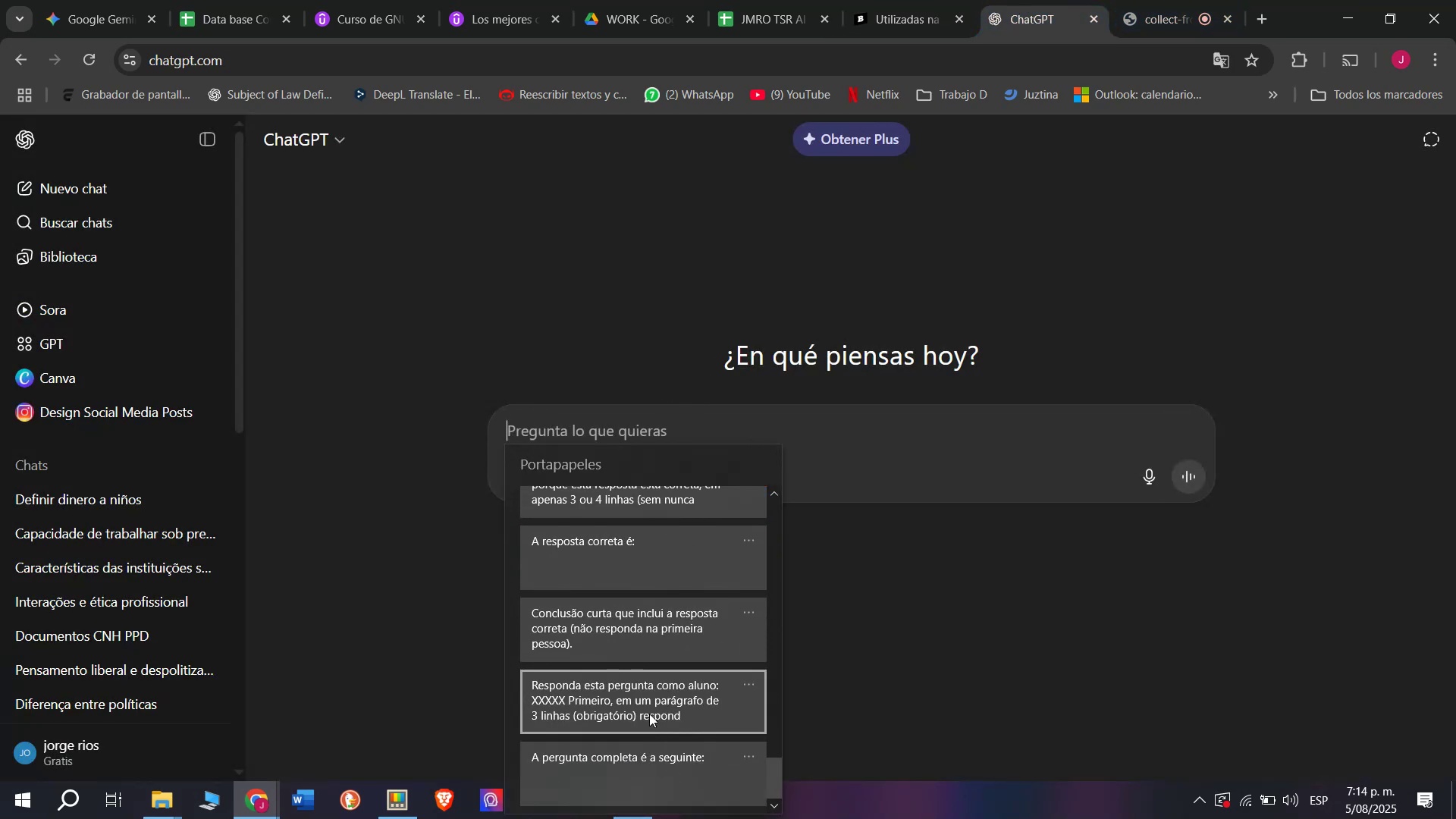 
key(Control+ControlLeft)
 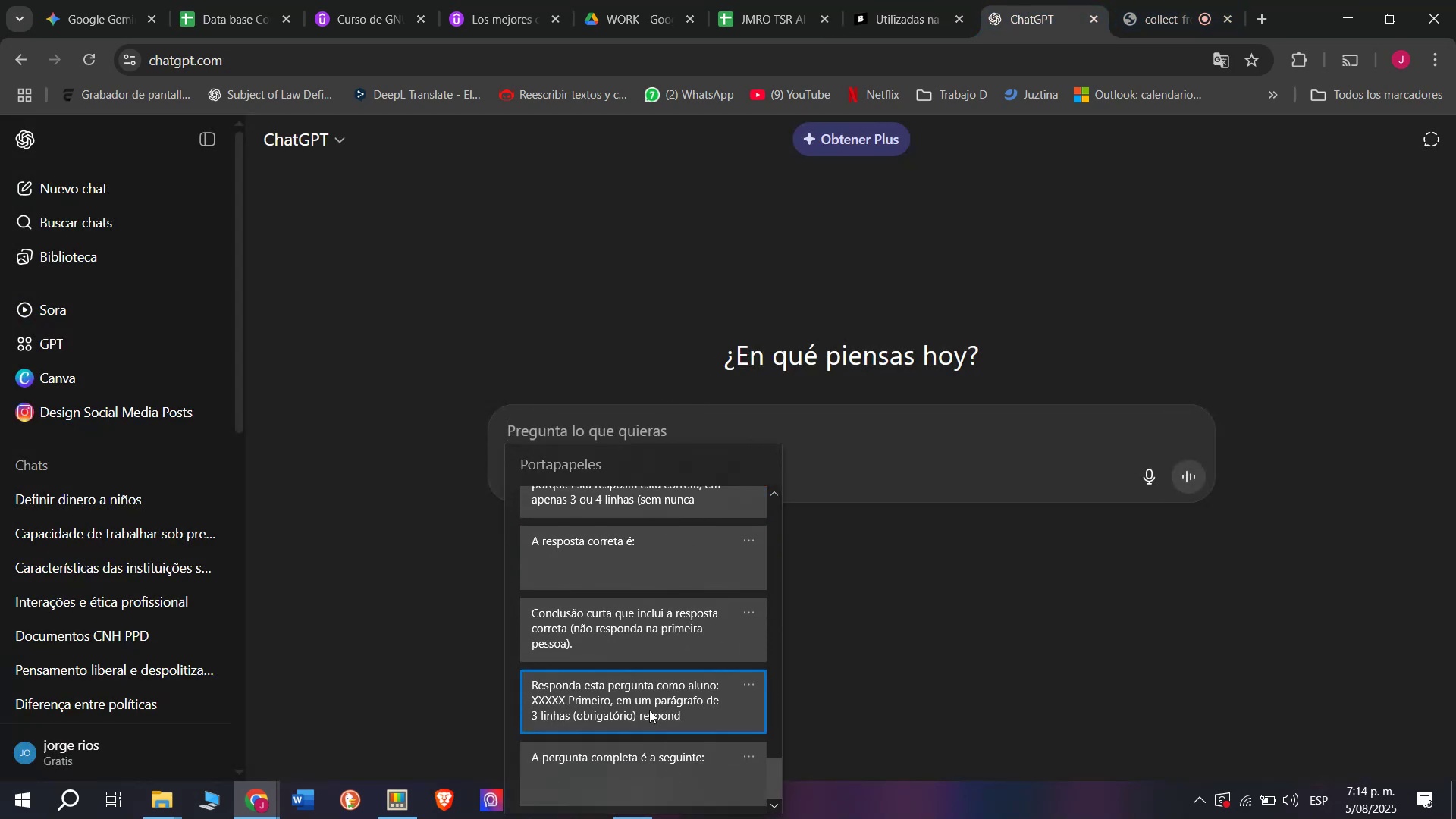 
key(Control+V)
 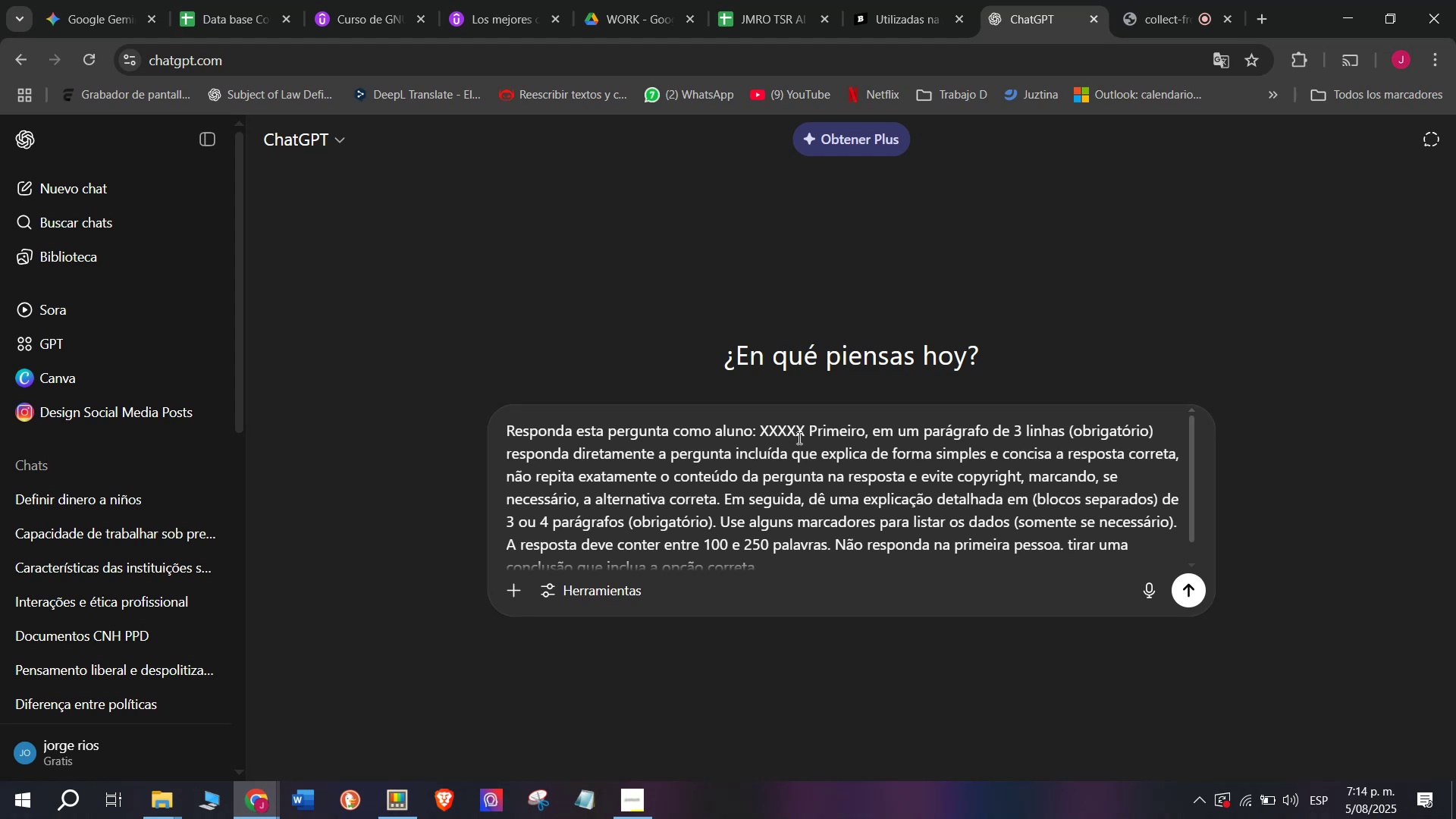 
left_click_drag(start_coordinate=[802, 435], to_coordinate=[759, 431])
 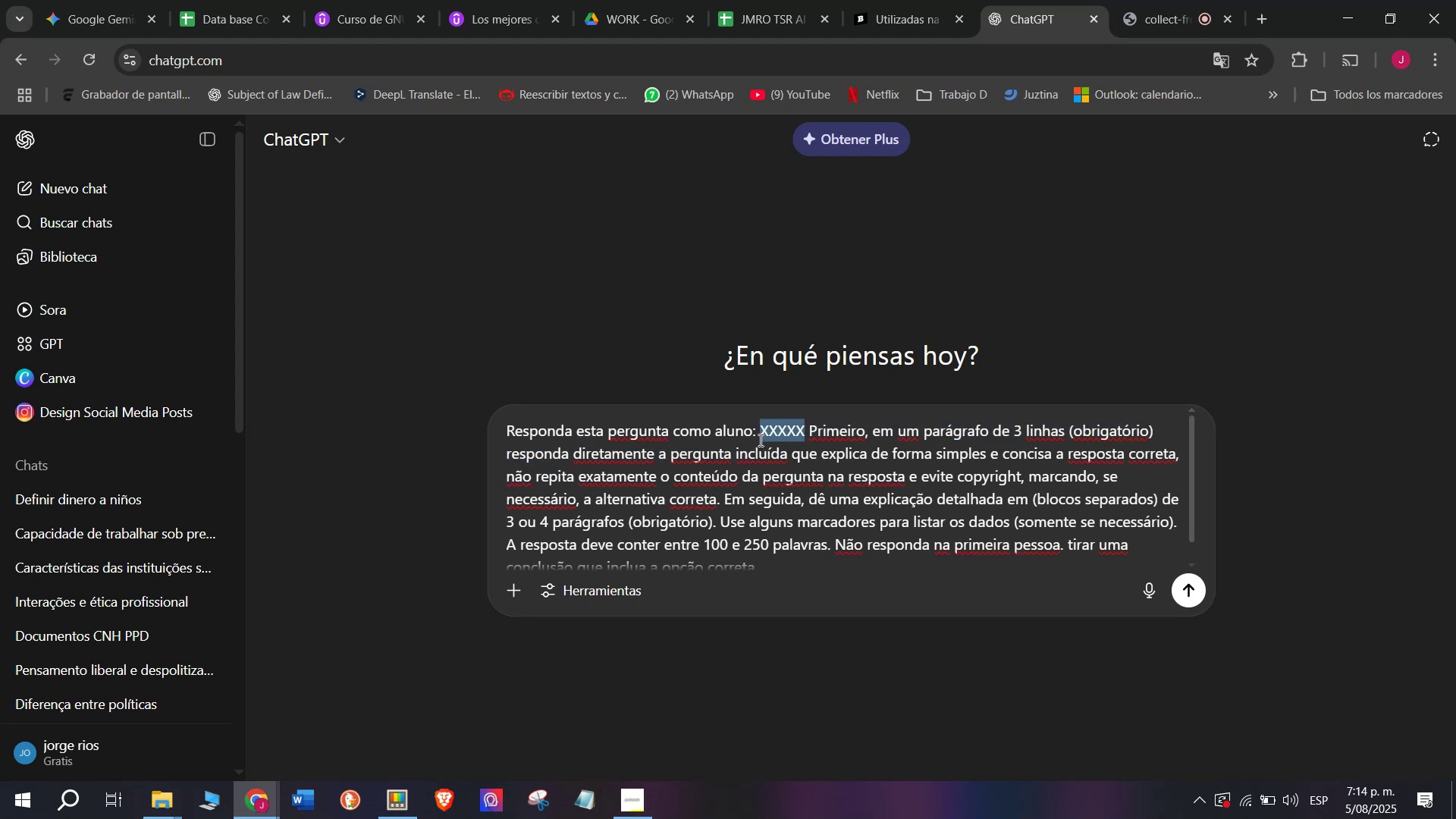 
key(C)
 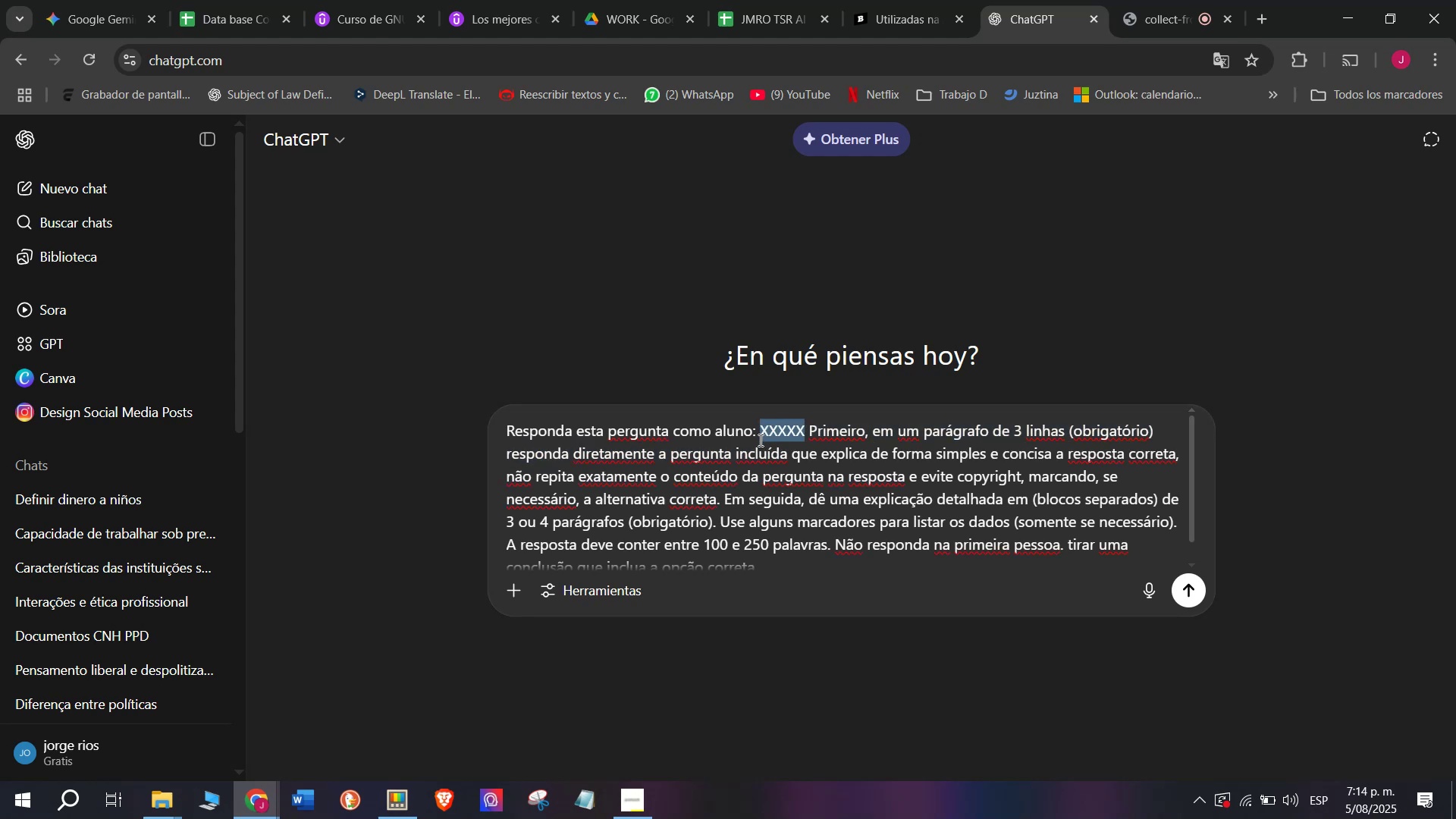 
key(Meta+MetaLeft)
 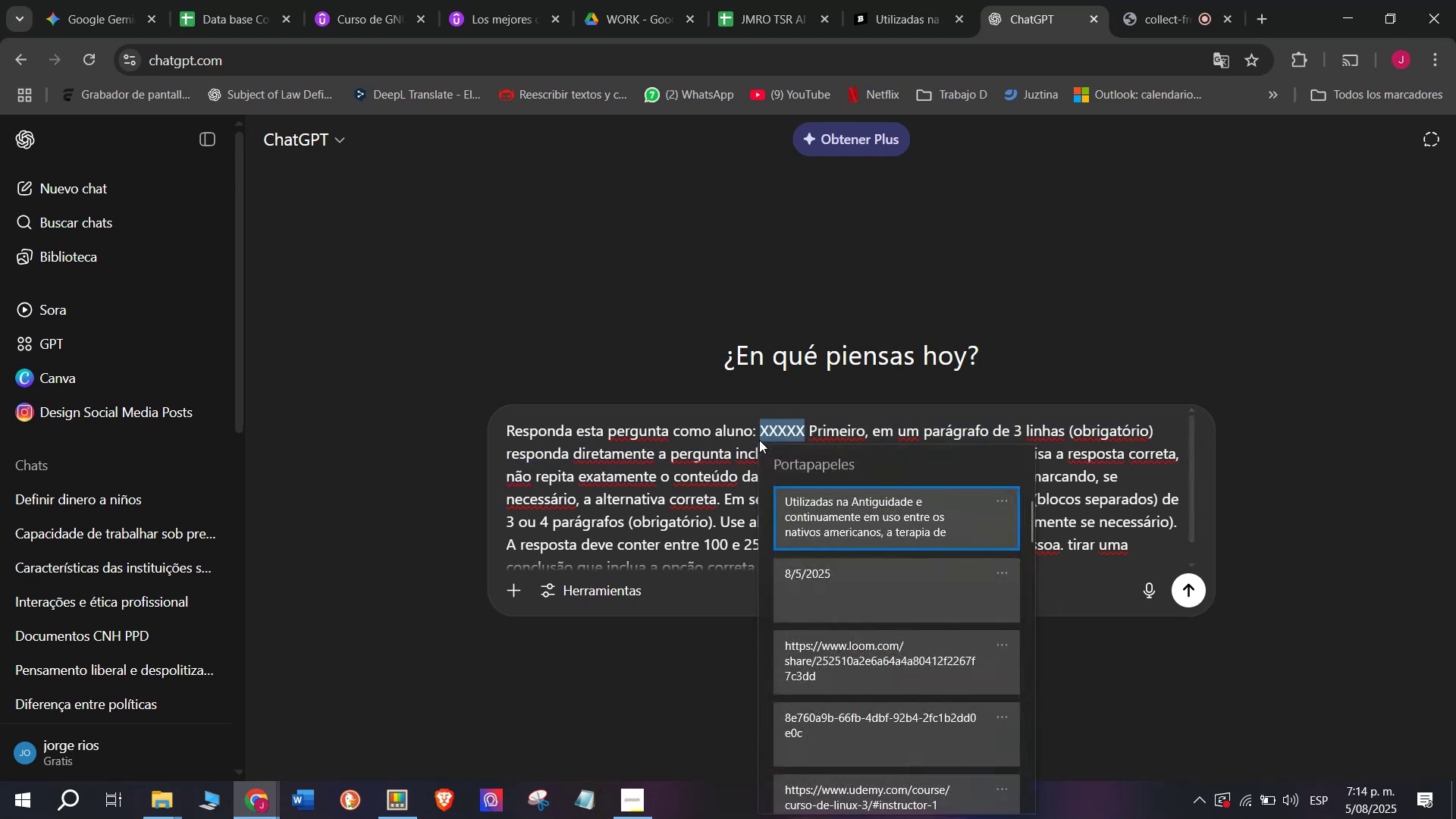 
key(Meta+V)
 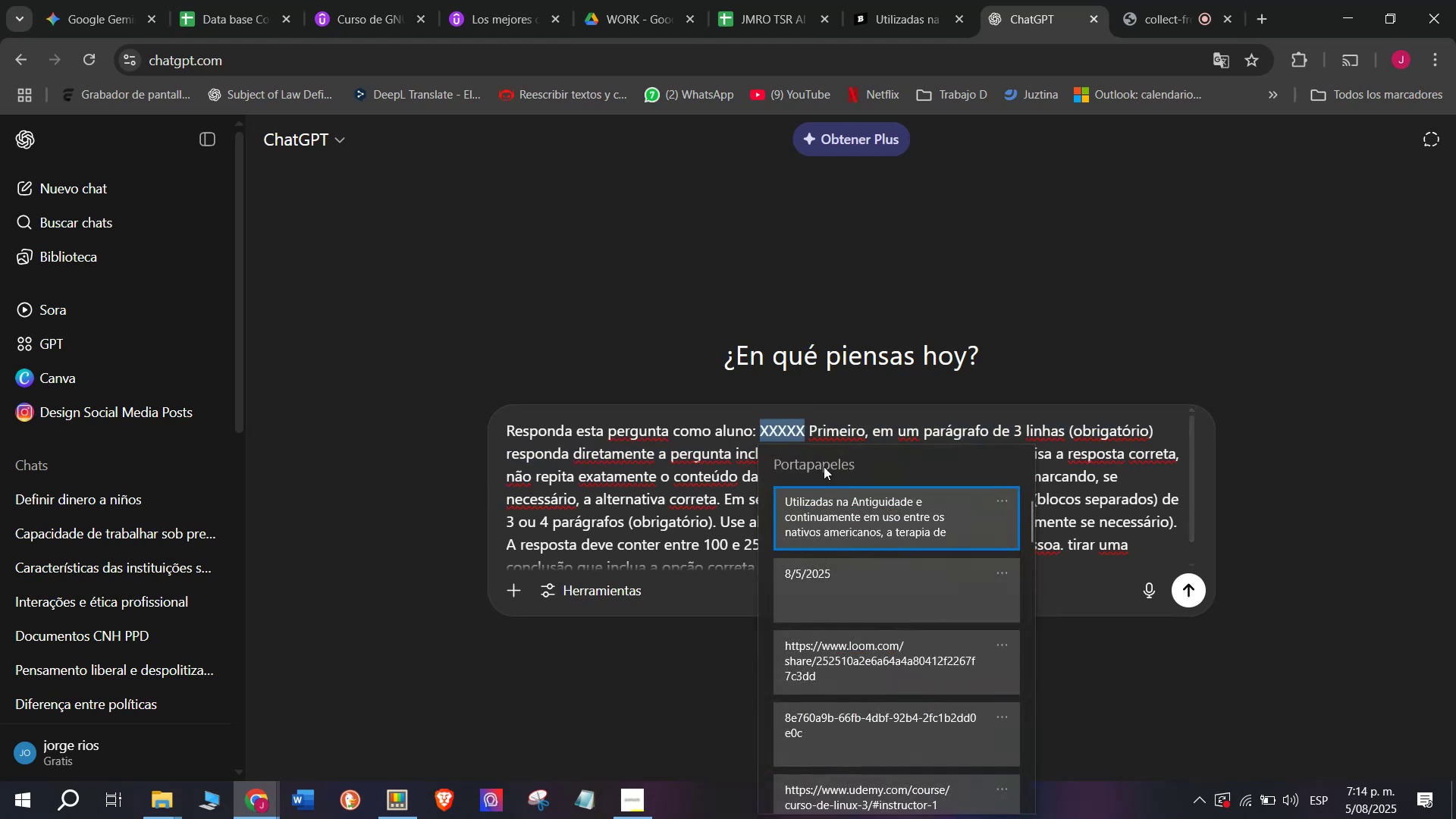 
key(Control+ControlLeft)
 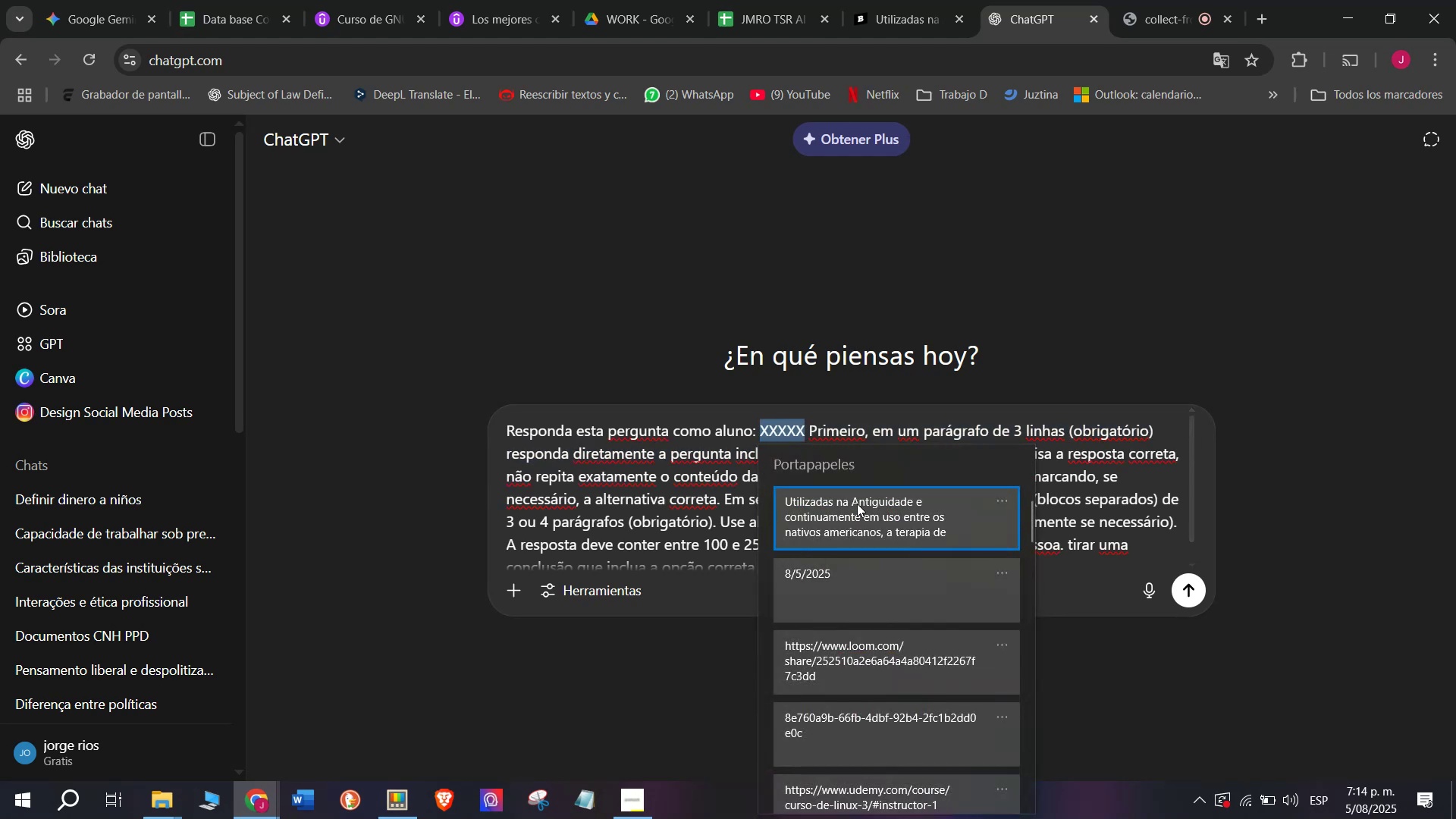 
key(Control+V)
 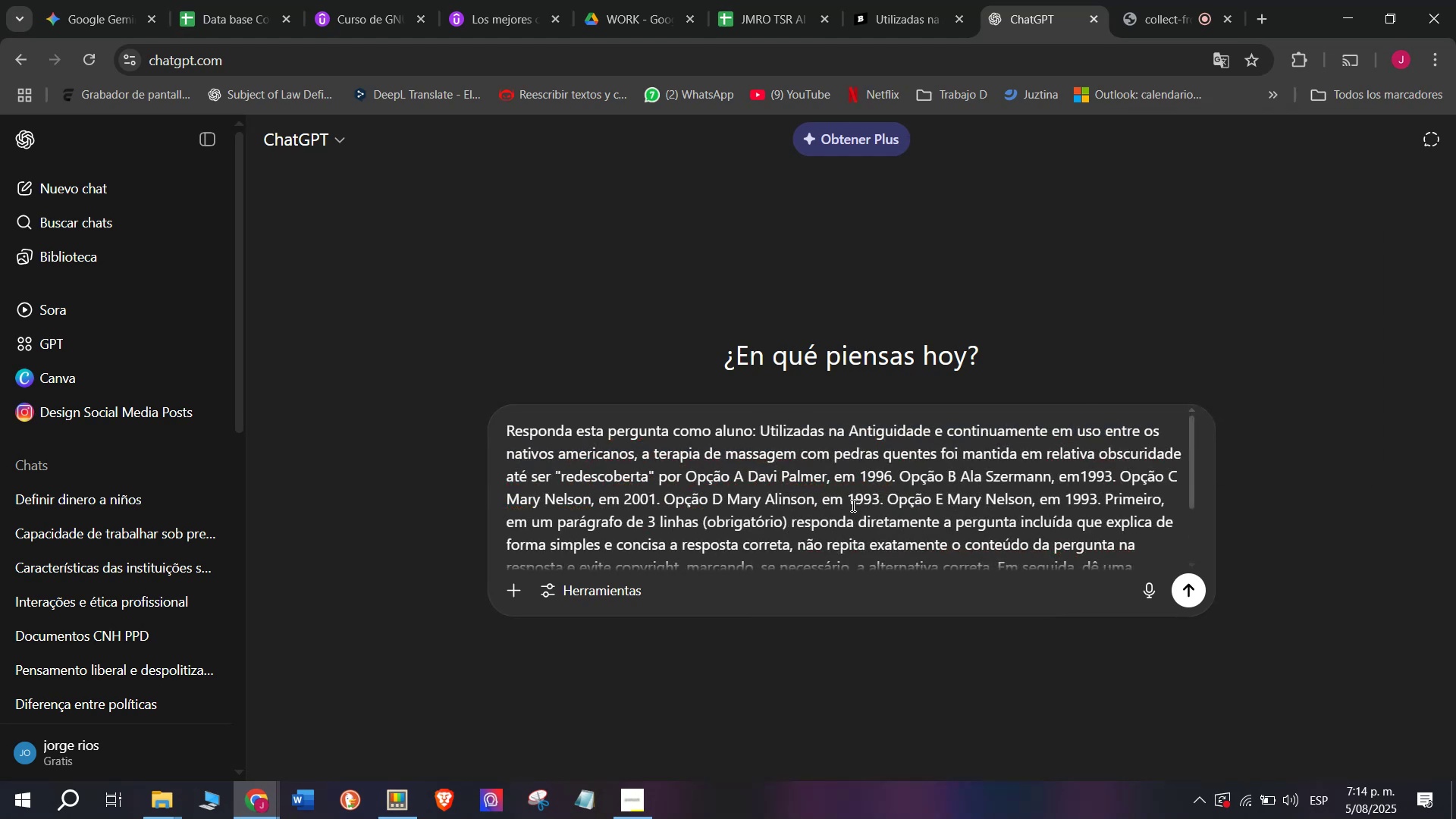 
key(Enter)
 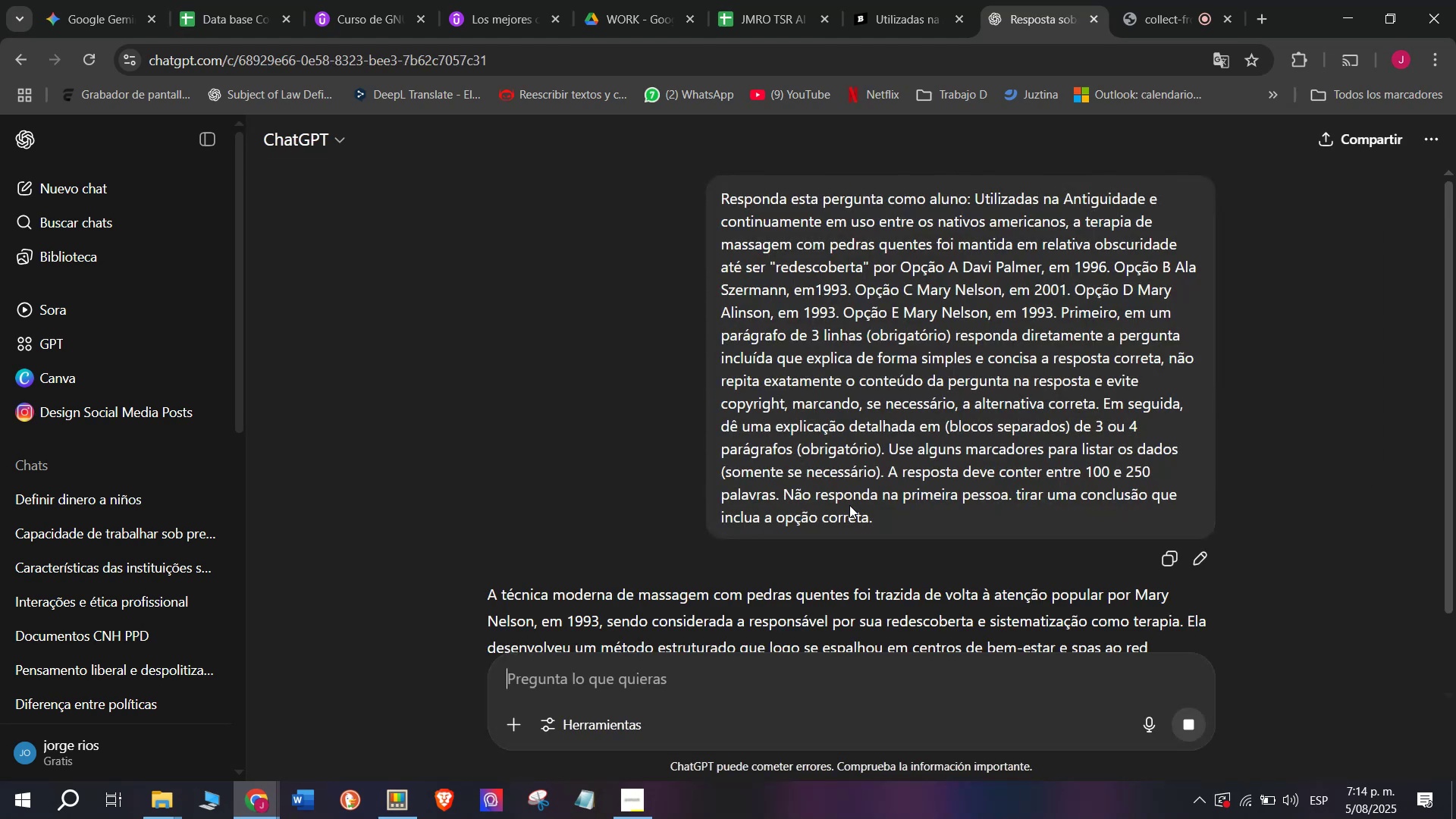 
scroll: coordinate [822, 256], scroll_direction: down, amount: 2.0
 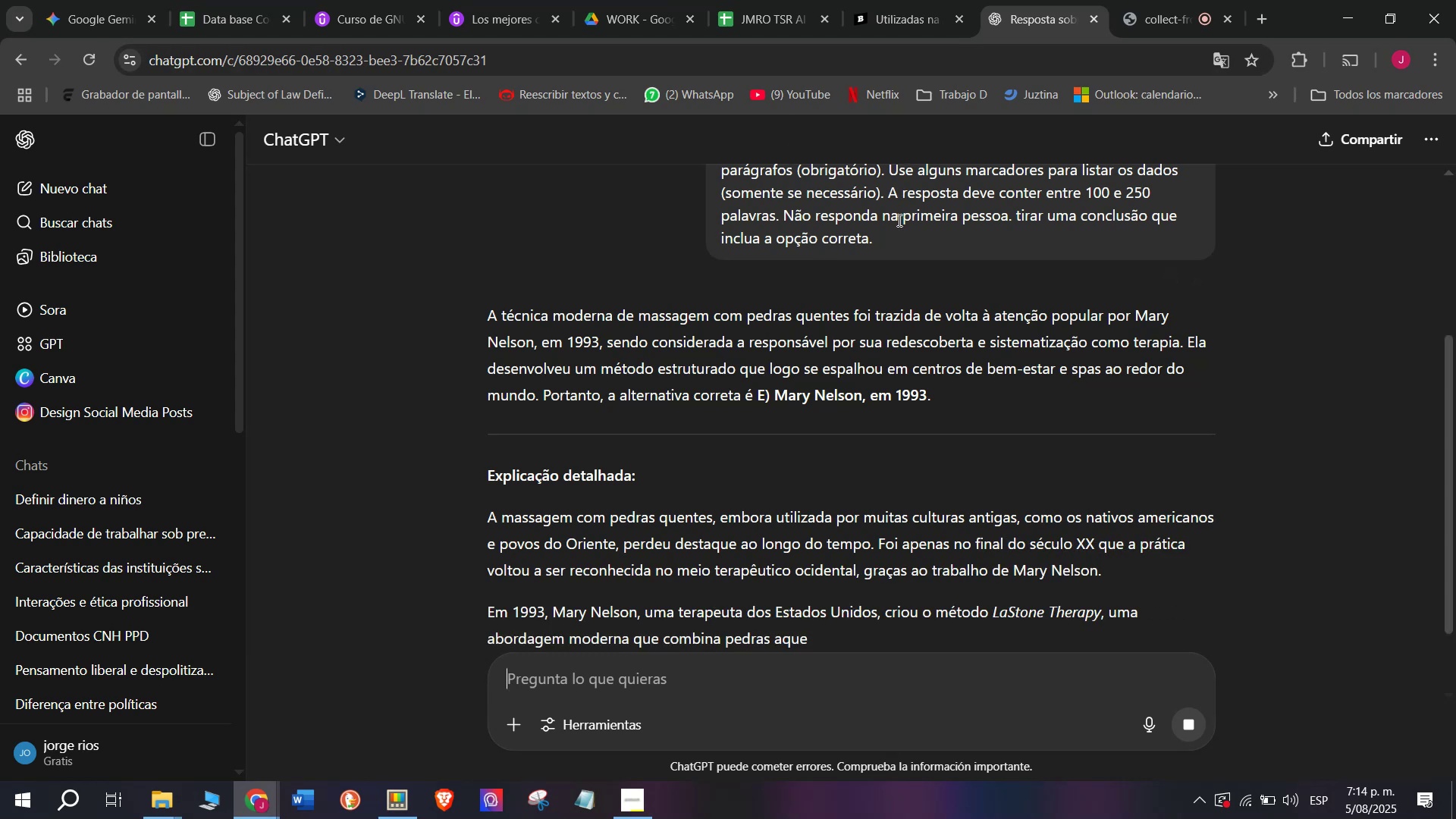 
left_click([767, 0])
 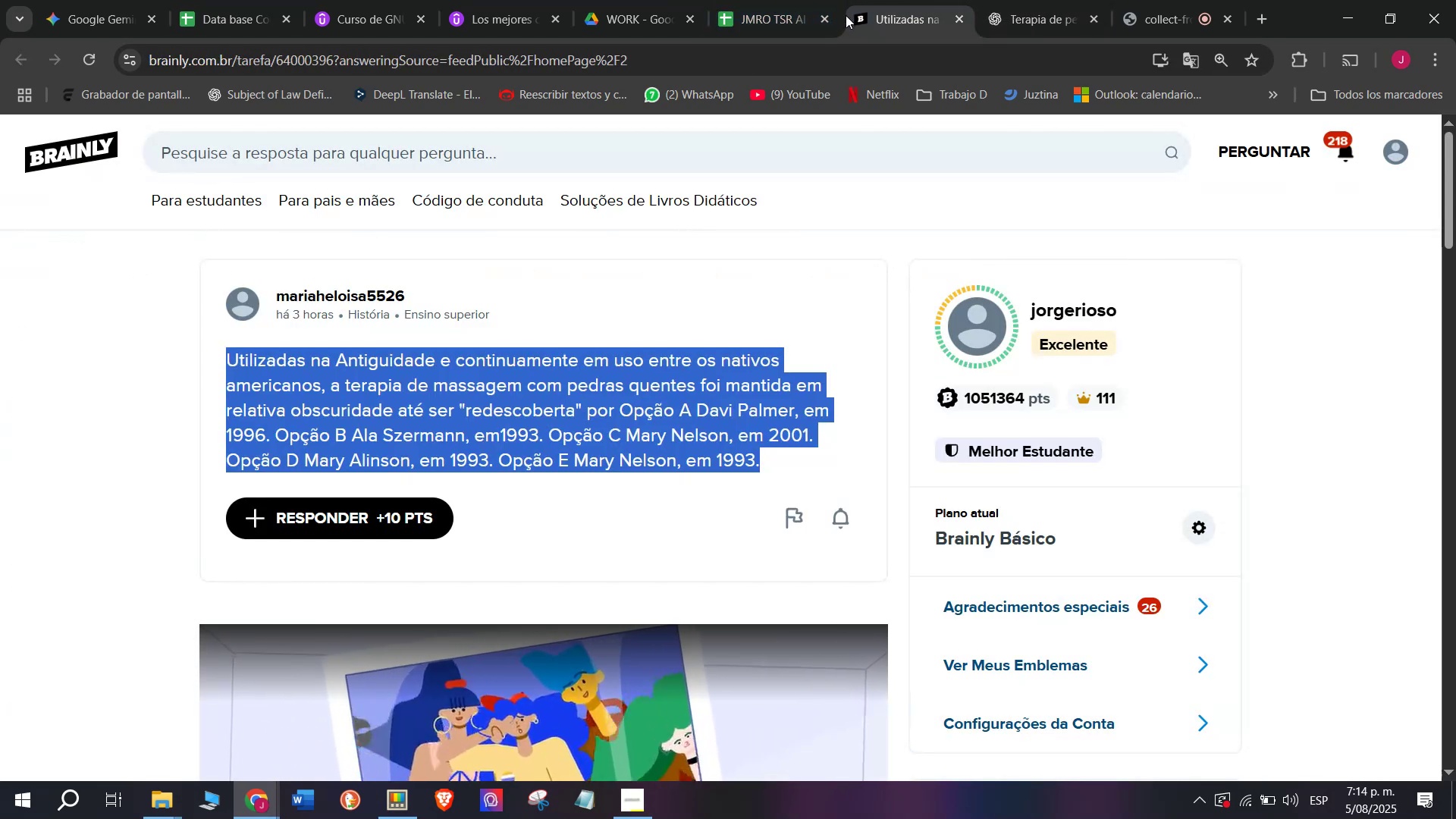 
wait(6.78)
 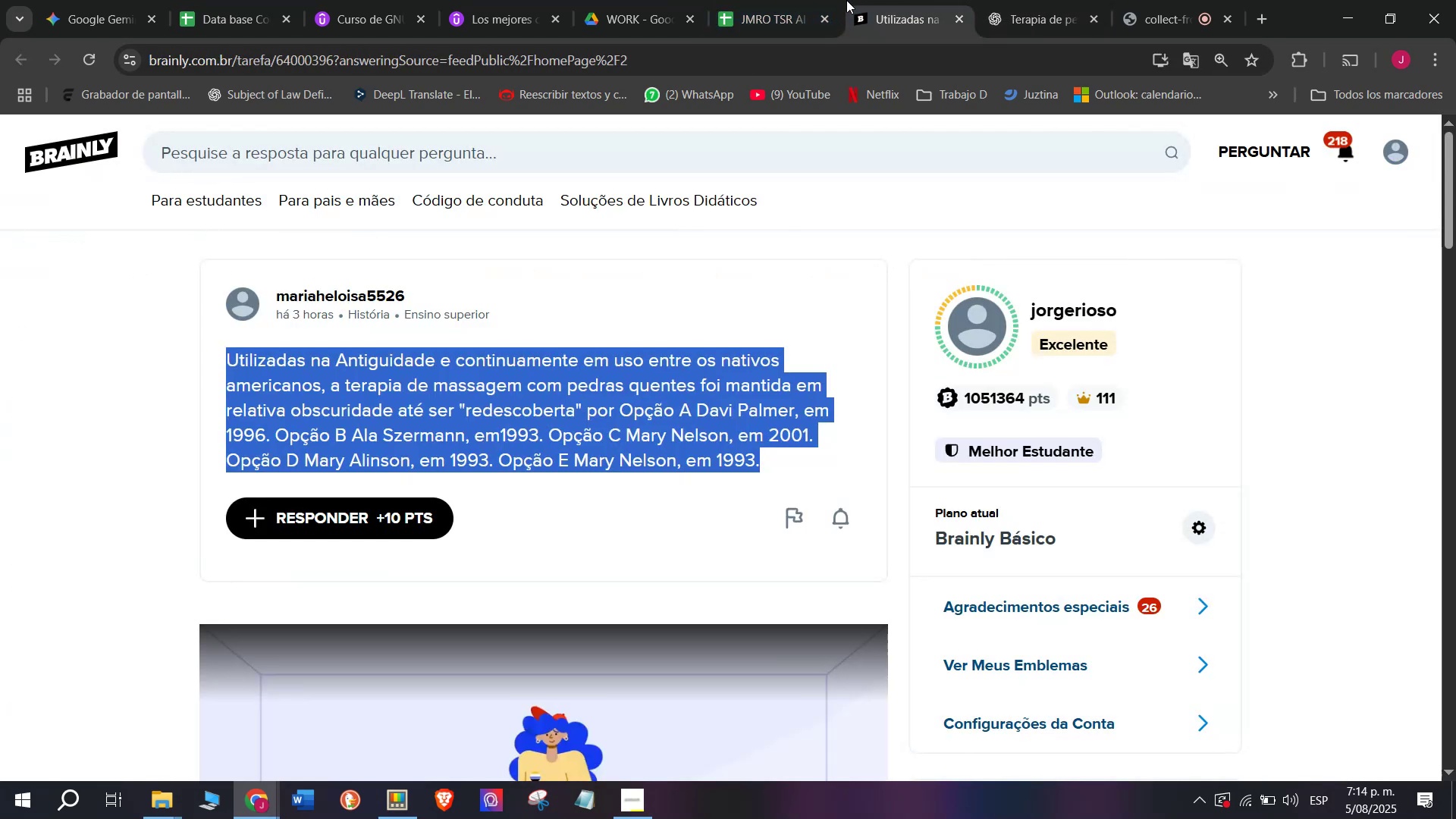 
left_click([1018, 0])
 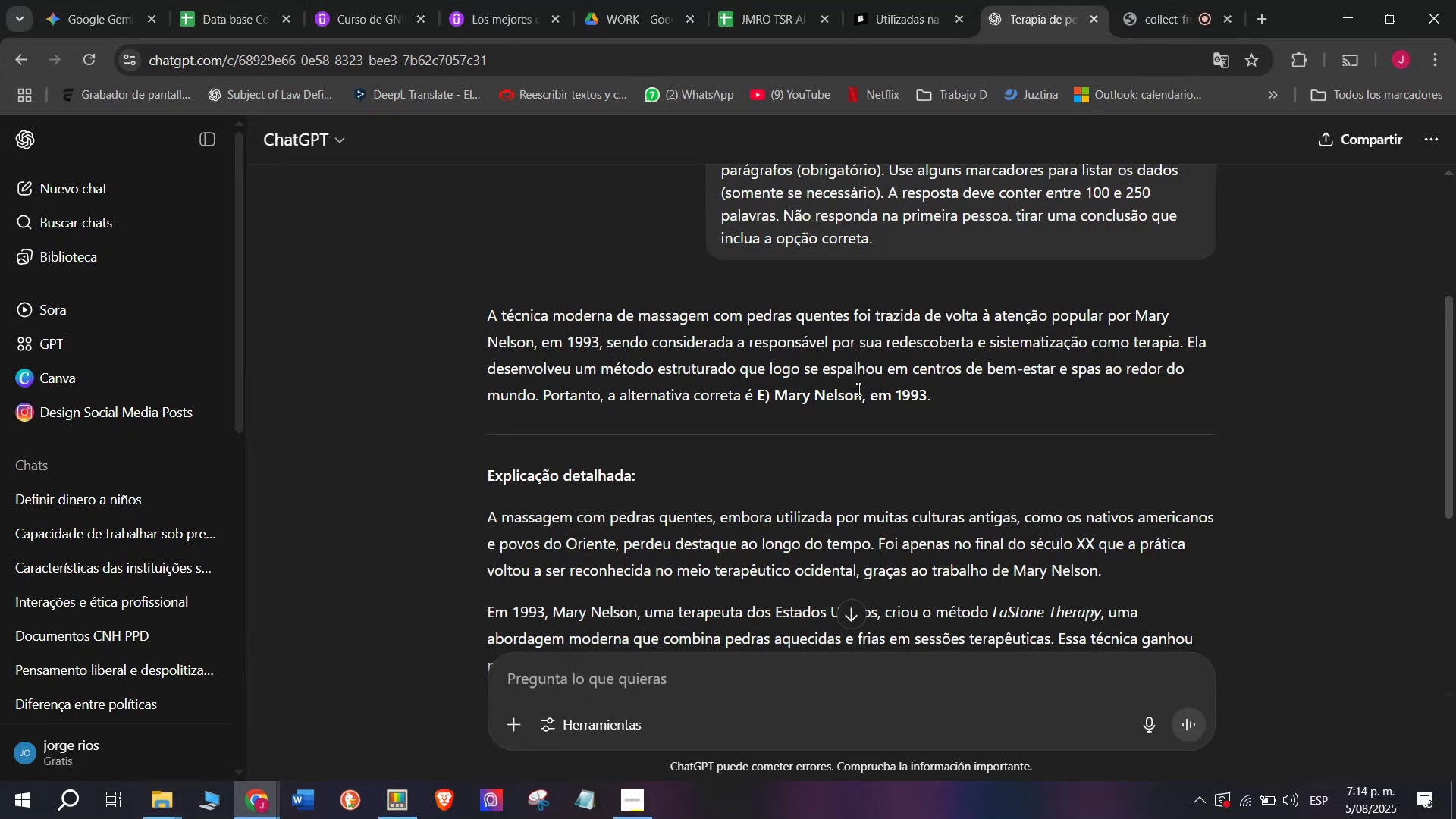 
left_click_drag(start_coordinate=[953, 394], to_coordinate=[489, 318])
 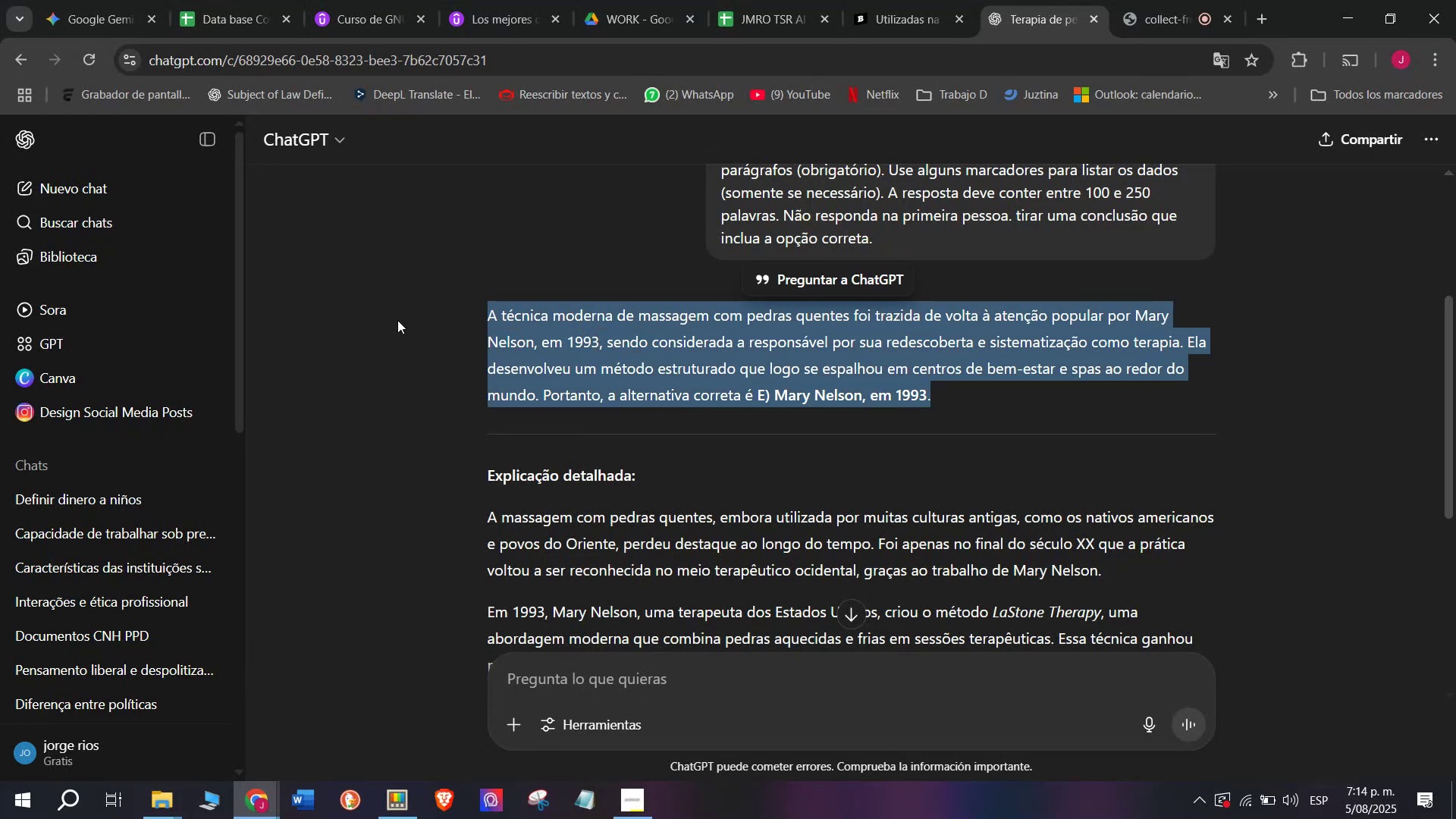 
key(Control+ControlLeft)
 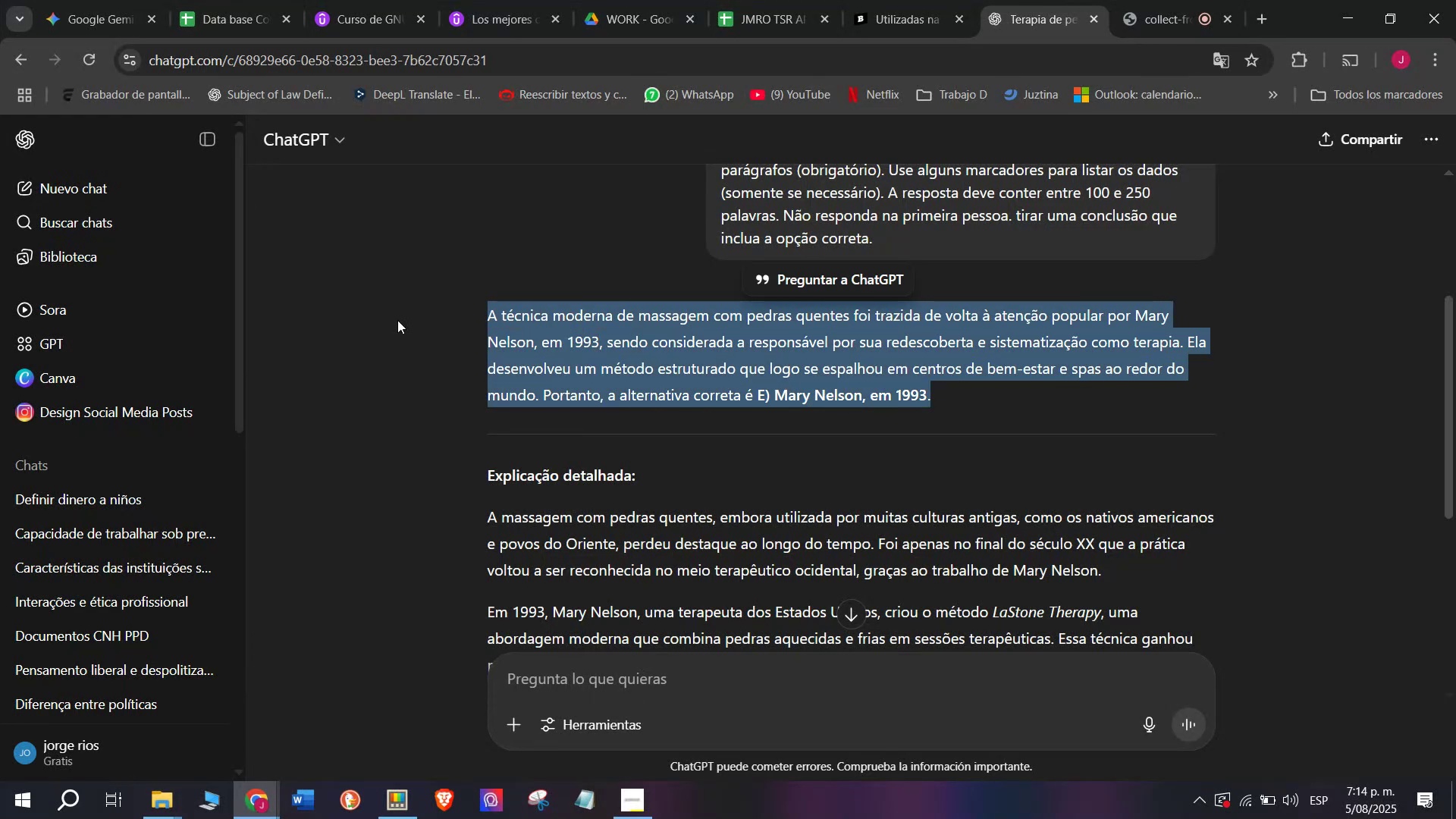 
key(Break)
 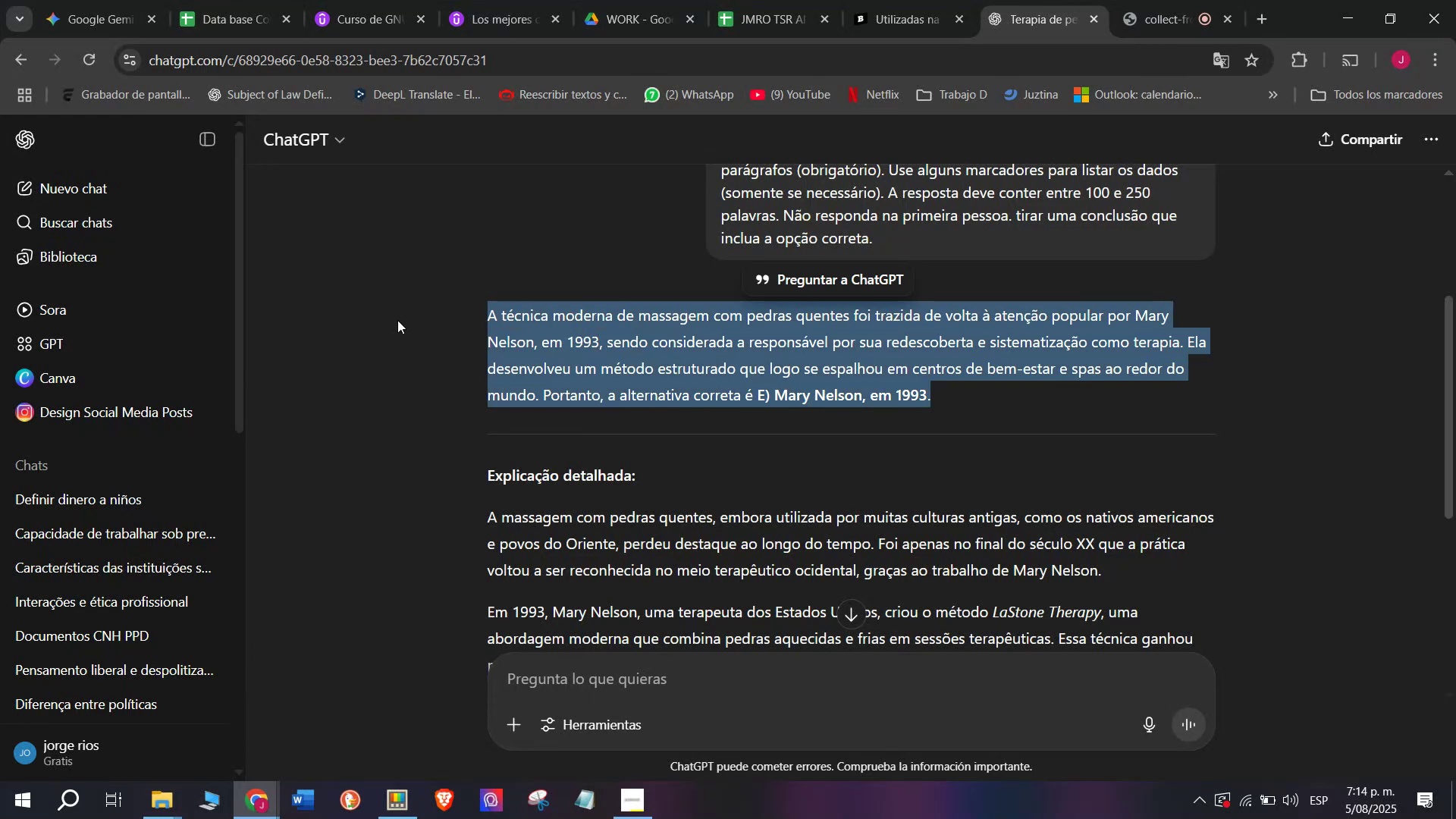 
key(Control+C)
 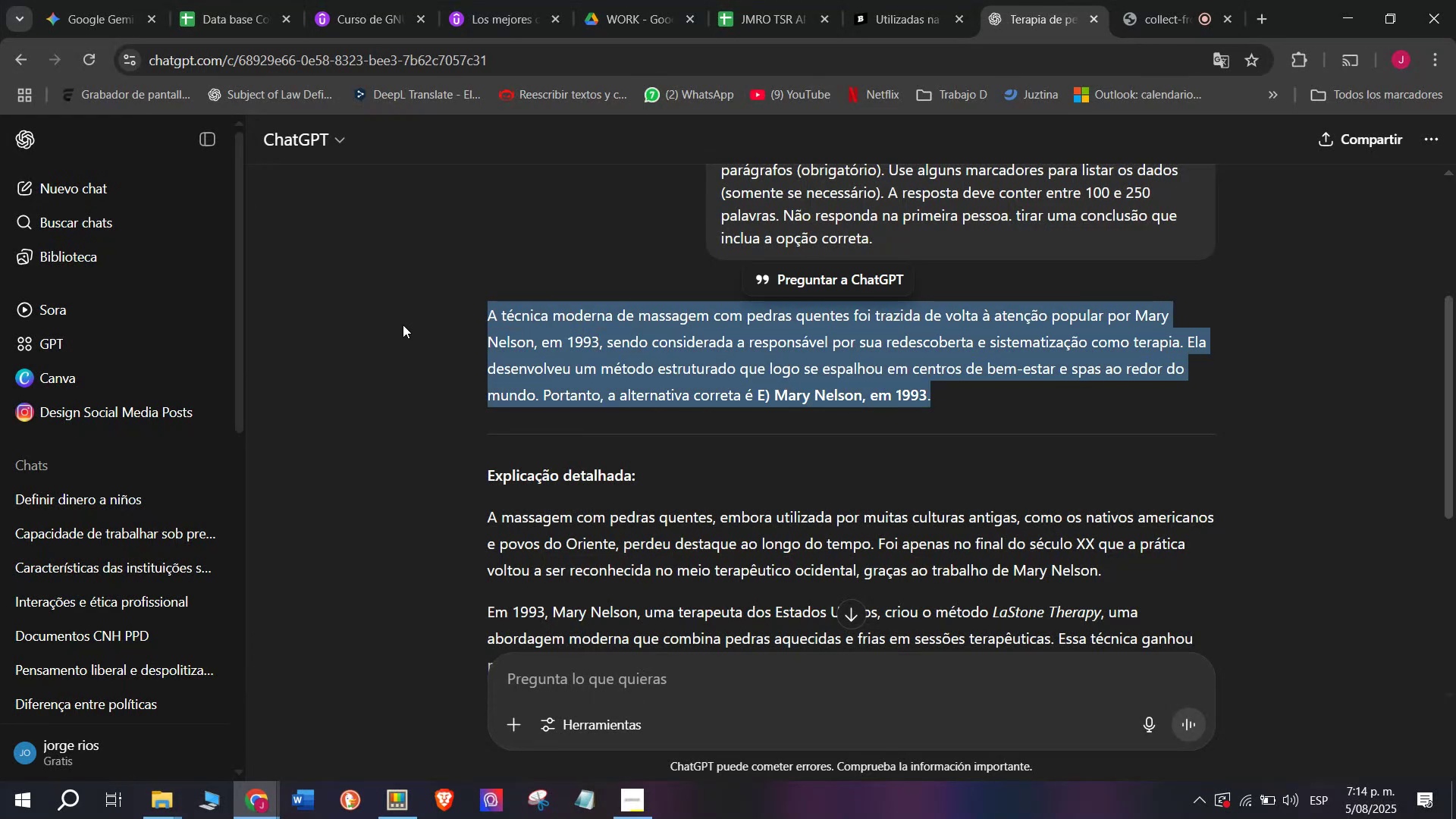 
scroll: coordinate [409, 331], scroll_direction: down, amount: 1.0
 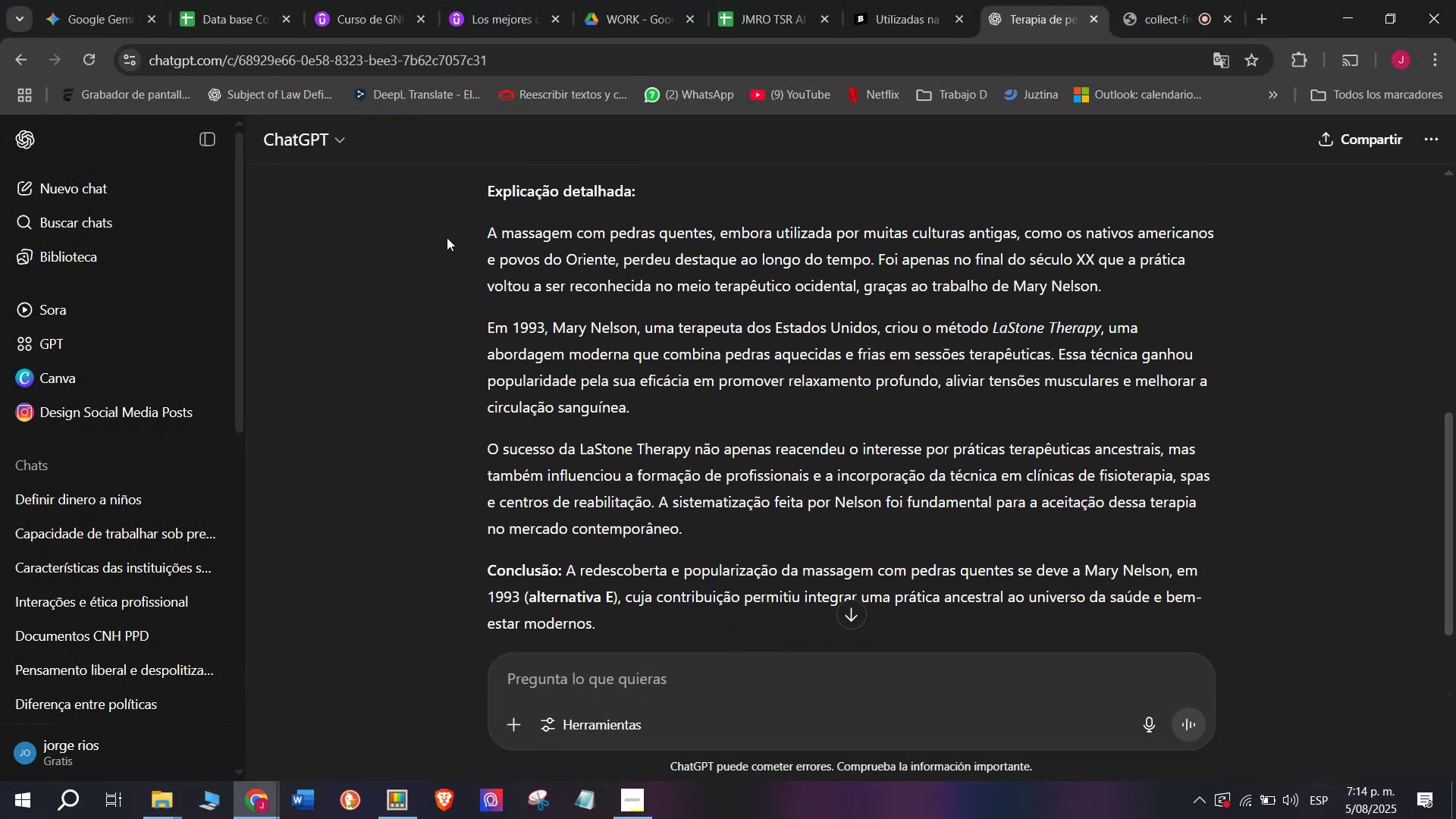 
left_click_drag(start_coordinate=[460, 231], to_coordinate=[764, 526])
 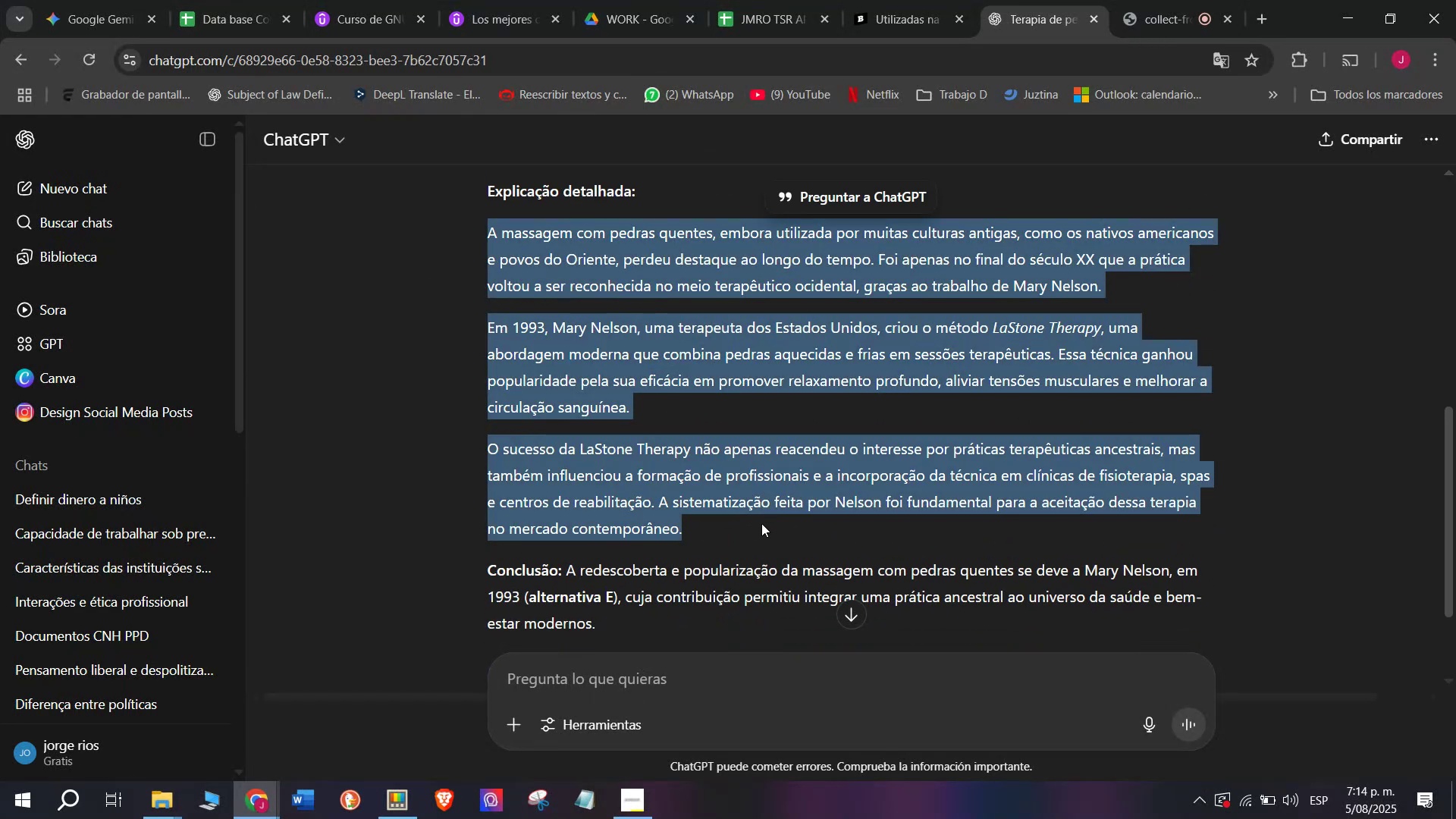 
key(Control+ControlLeft)
 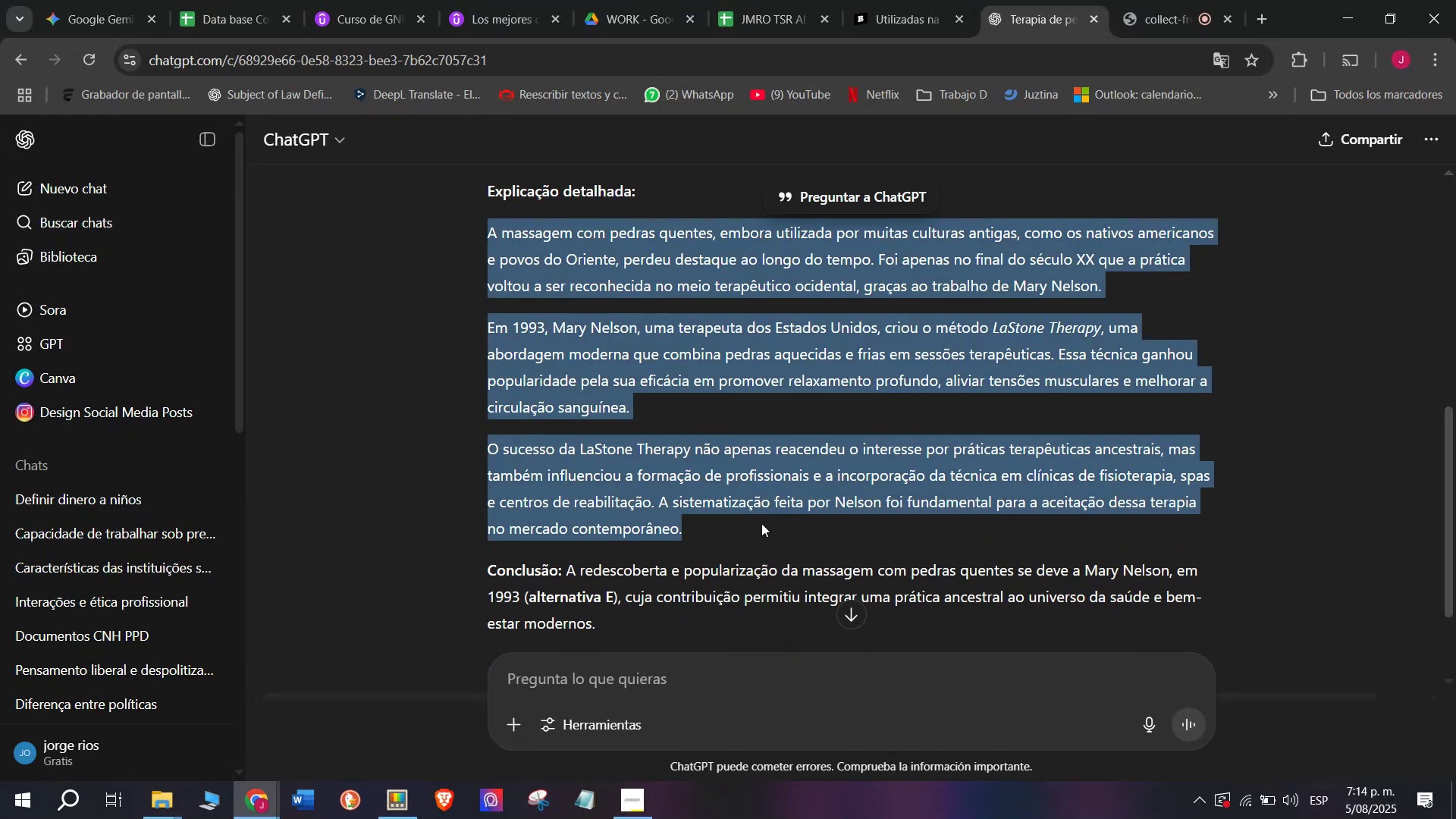 
key(Z)
 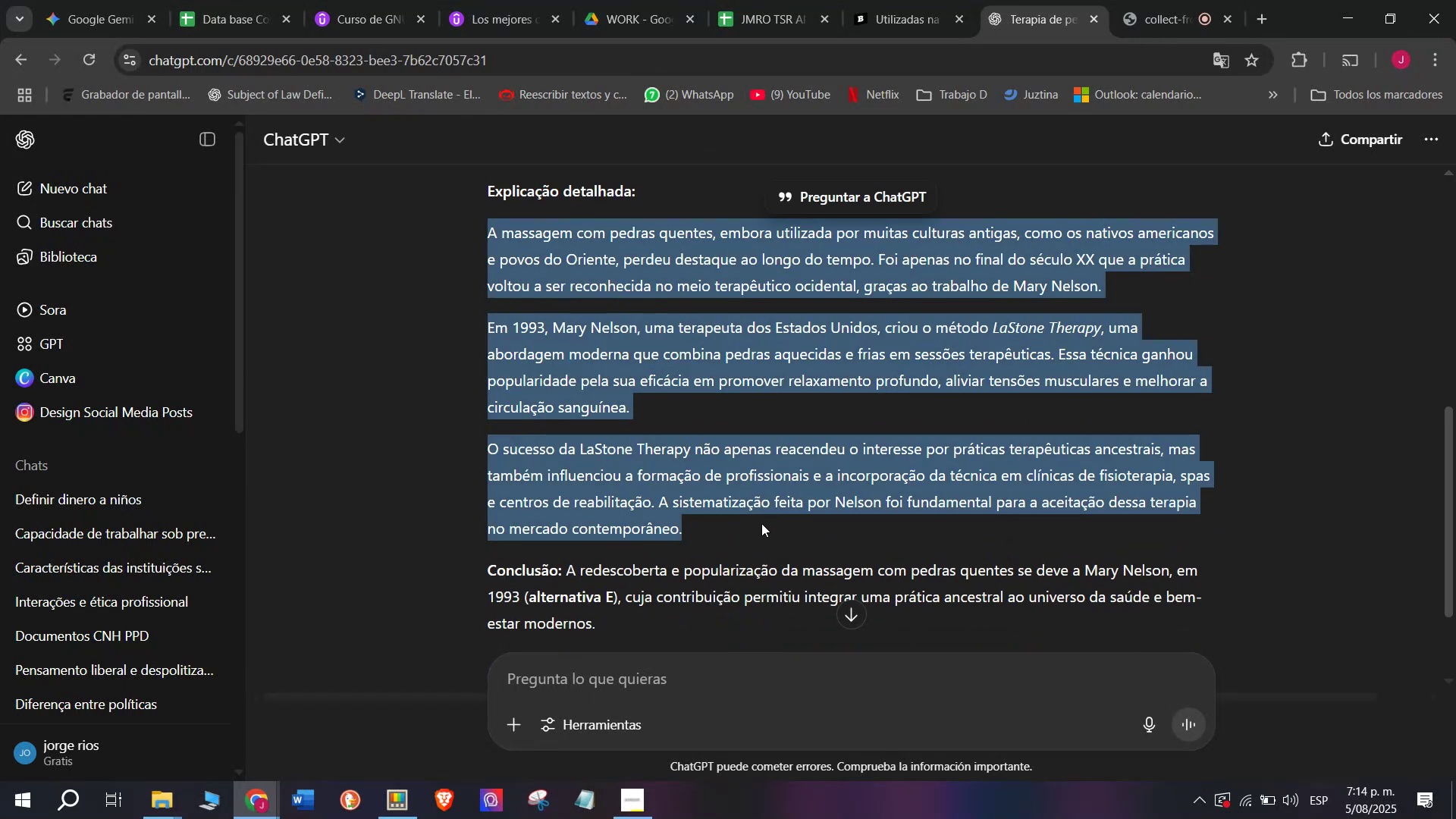 
key(Control+V)
 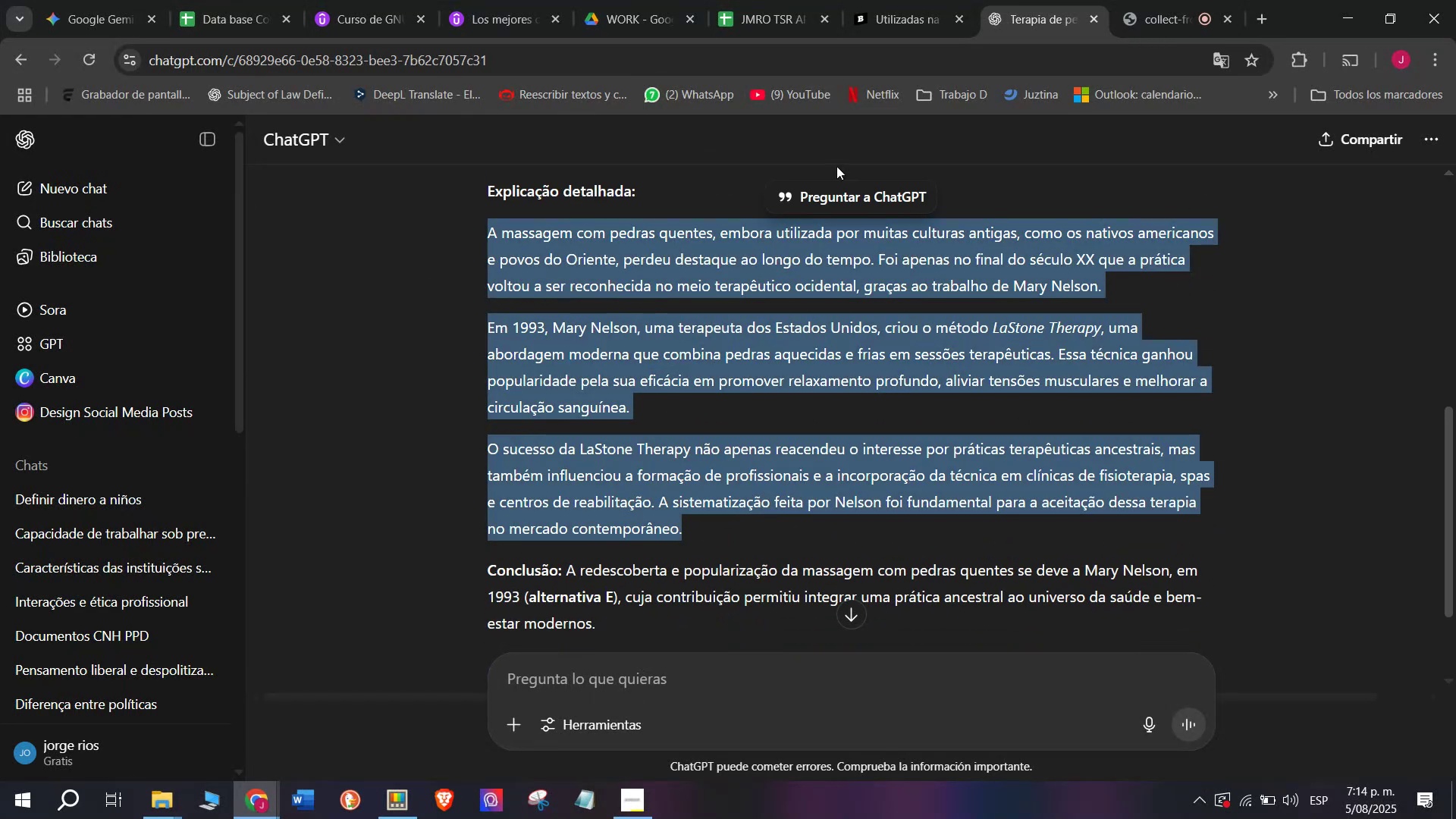 
left_click([893, 0])
 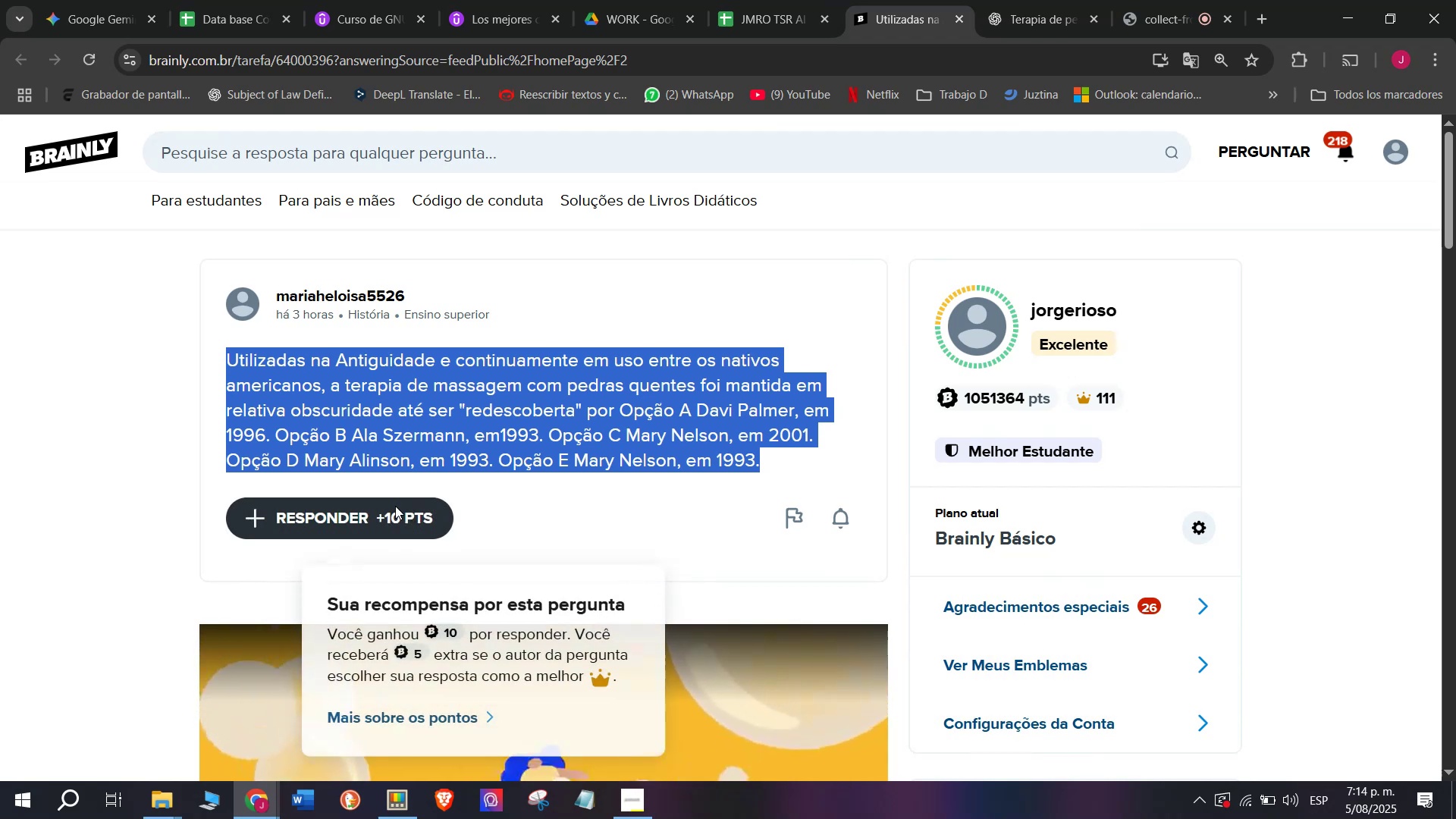 
left_click_drag(start_coordinate=[632, 400], to_coordinate=[479, 179])
 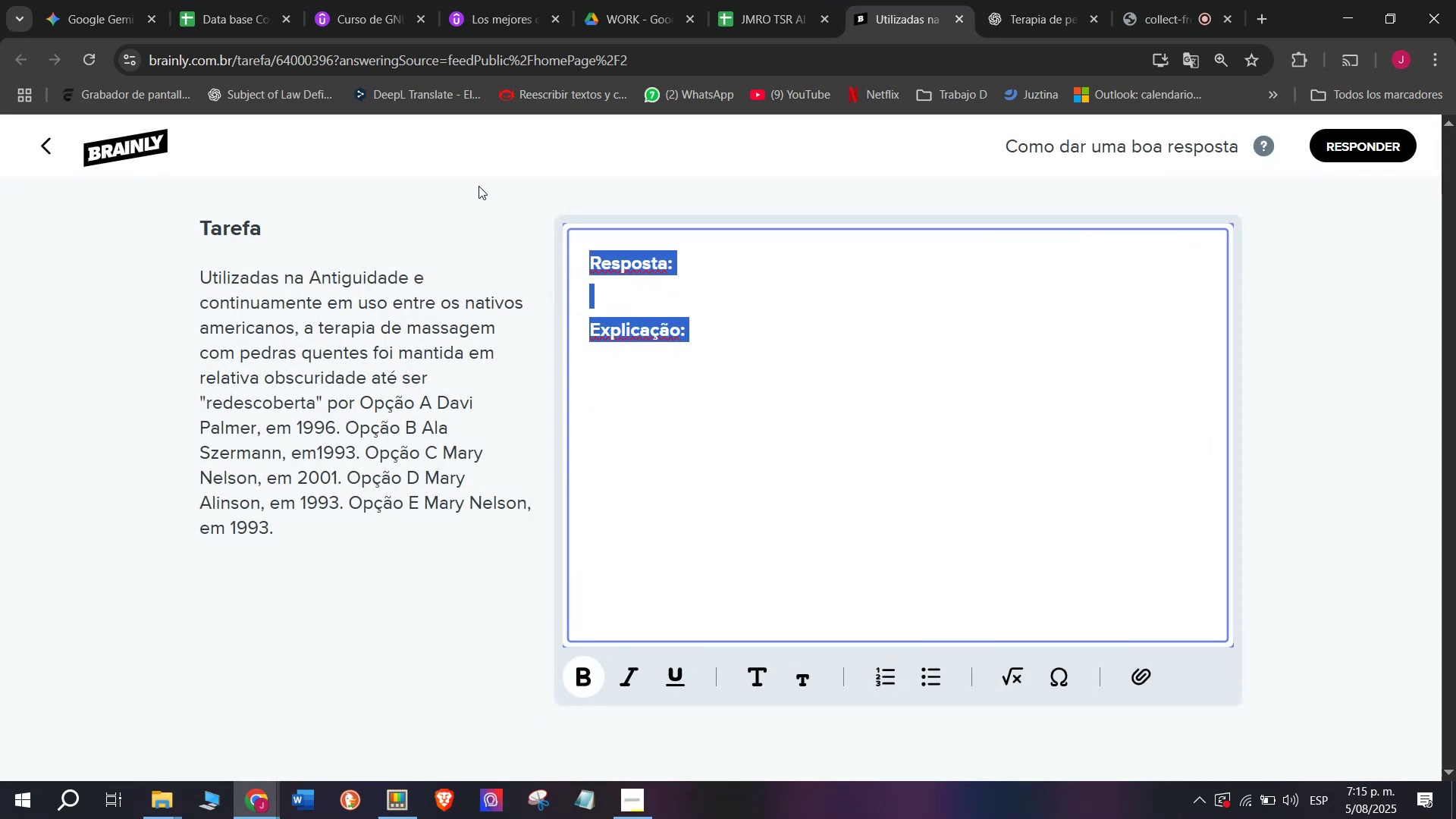 
key(Meta+MetaLeft)
 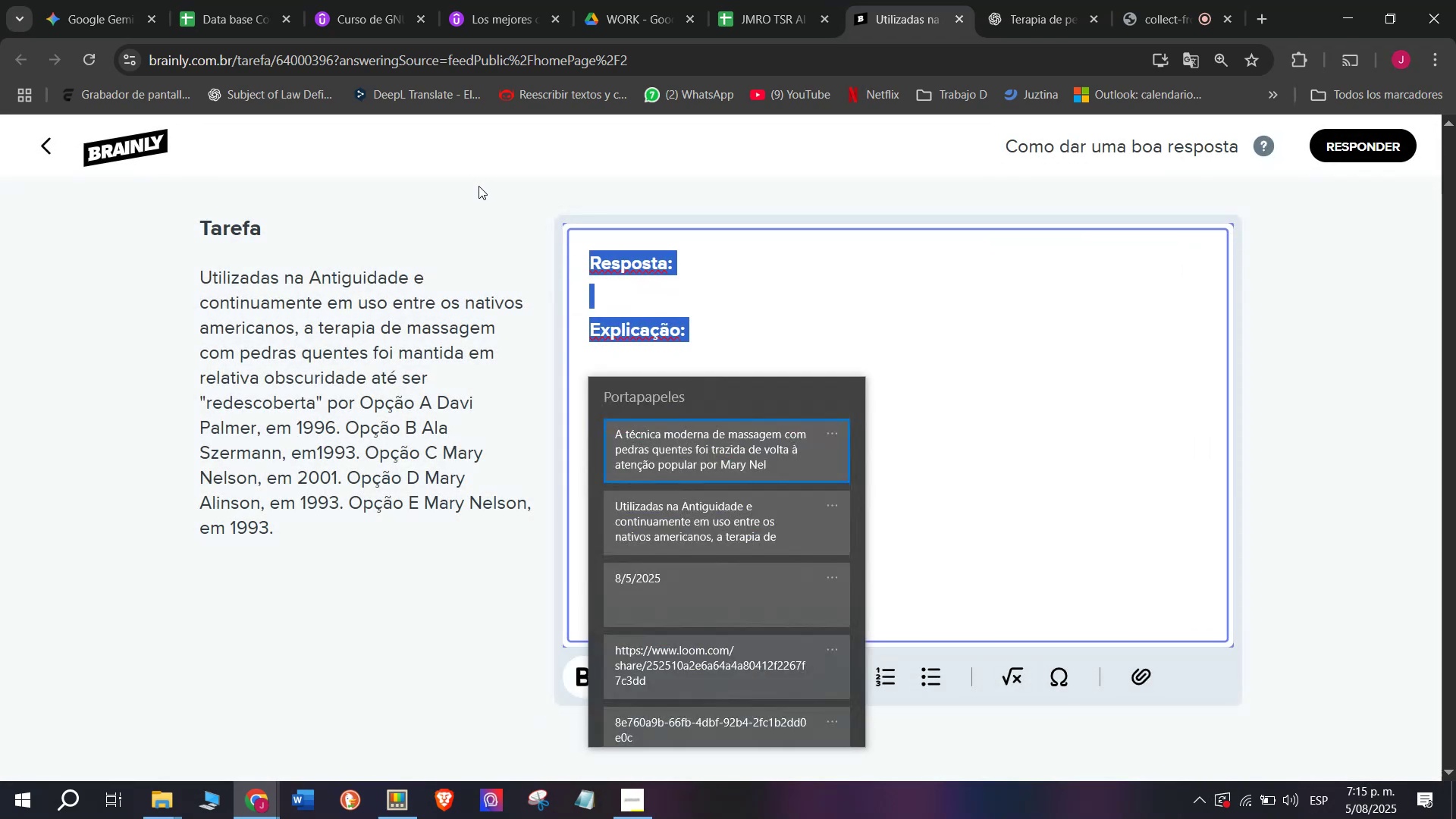 
key(C)
 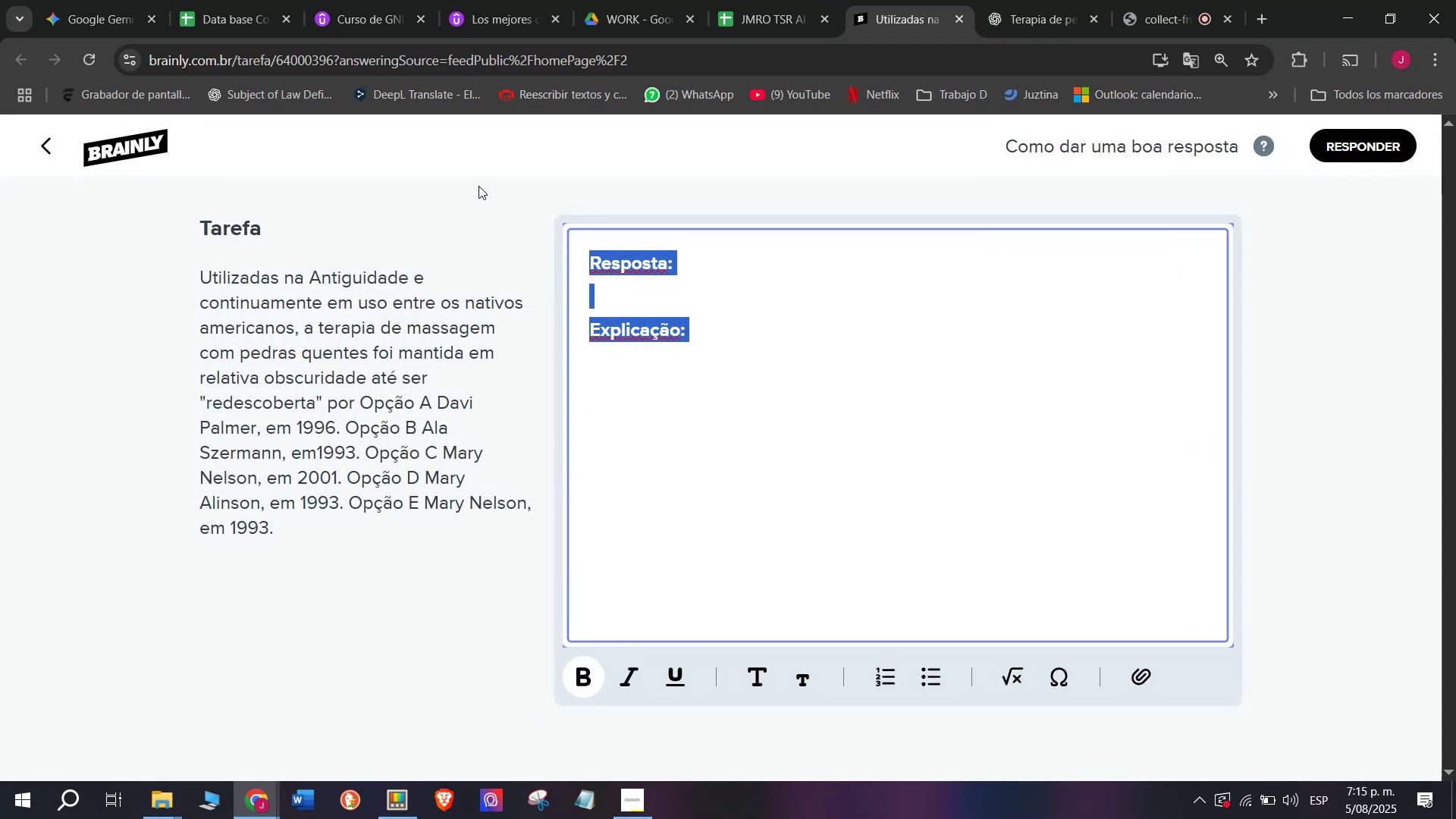 
key(Meta+V)
 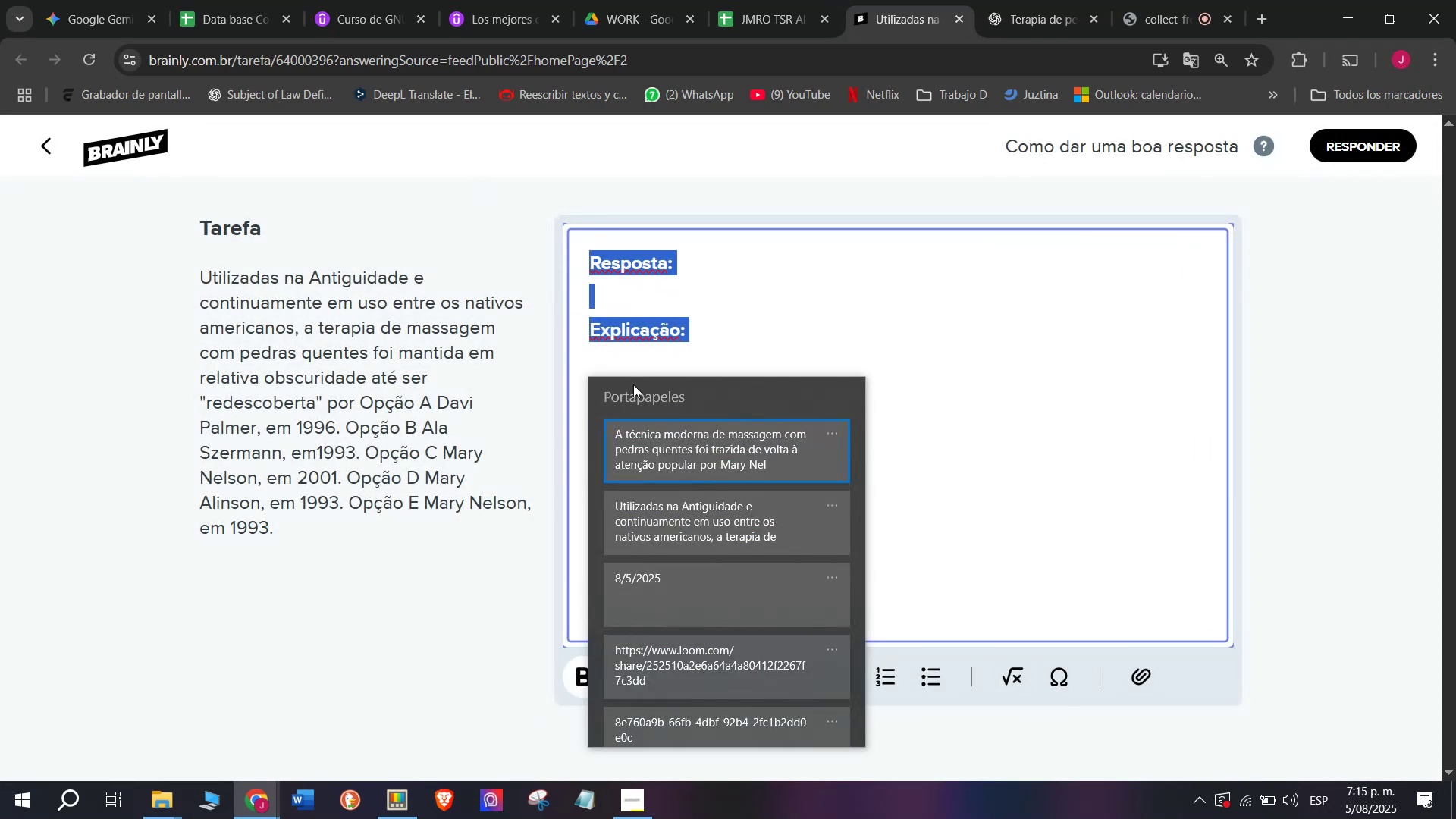 
key(Control+ControlLeft)
 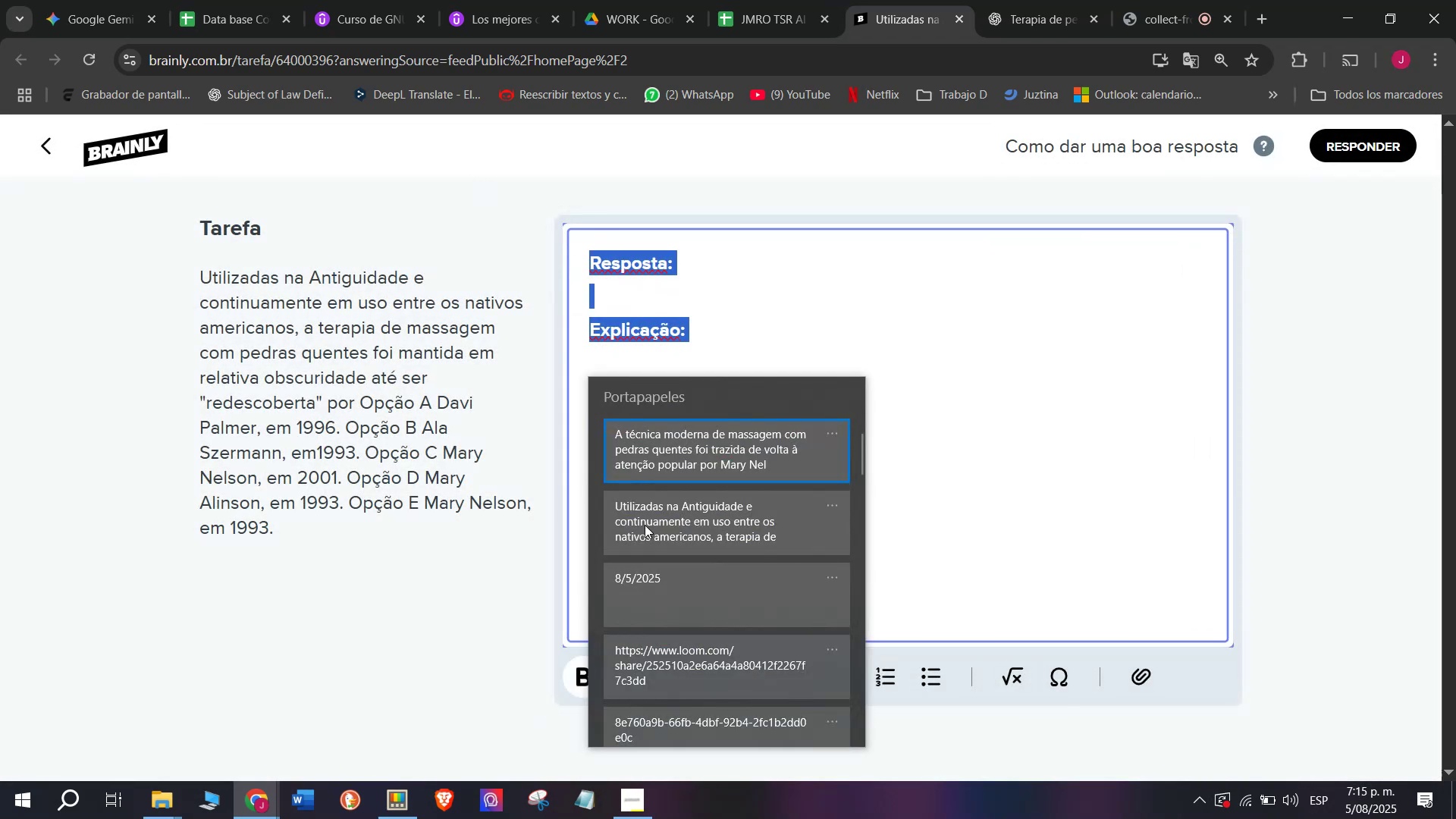 
key(Control+V)
 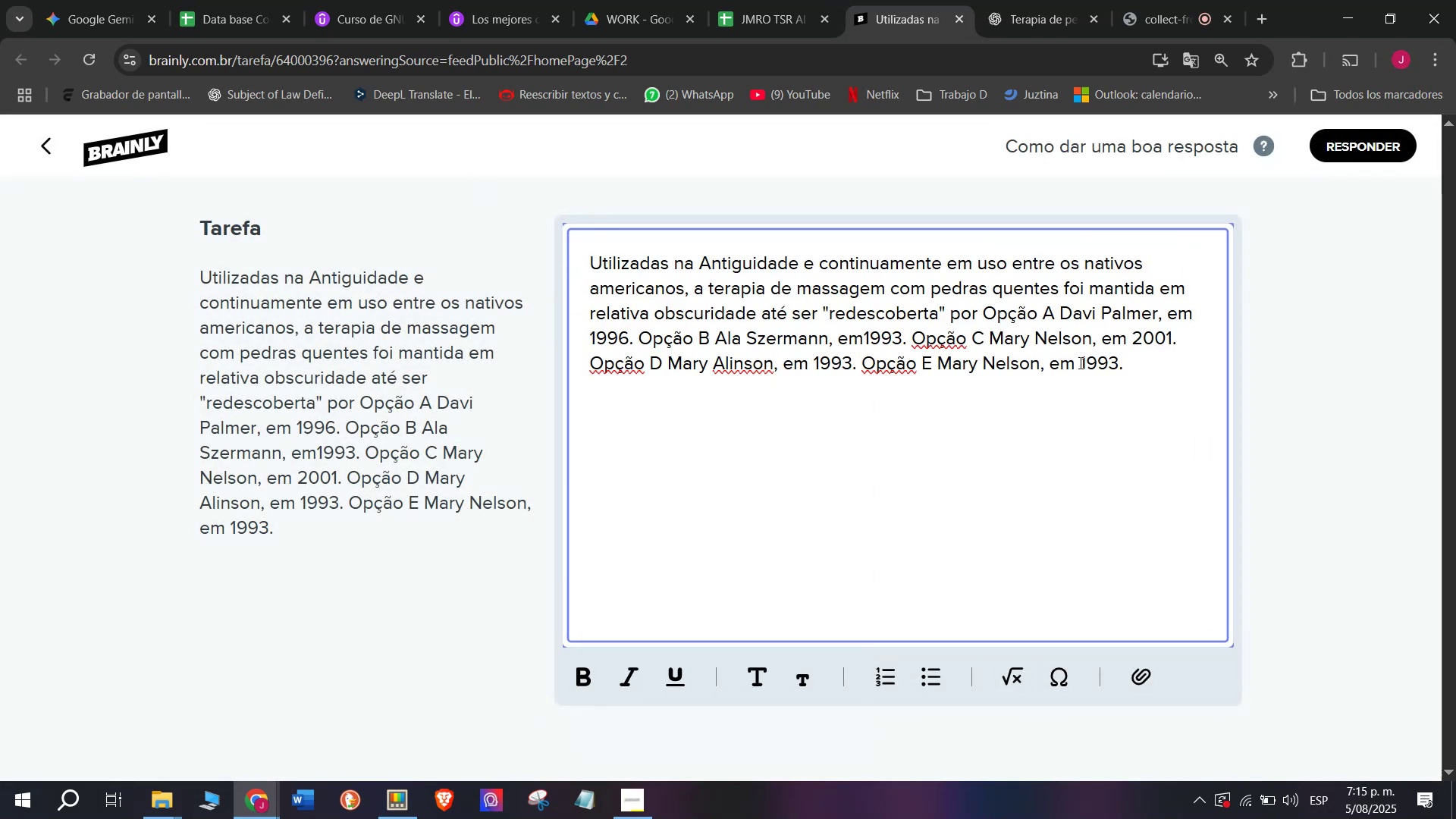 
key(Enter)
 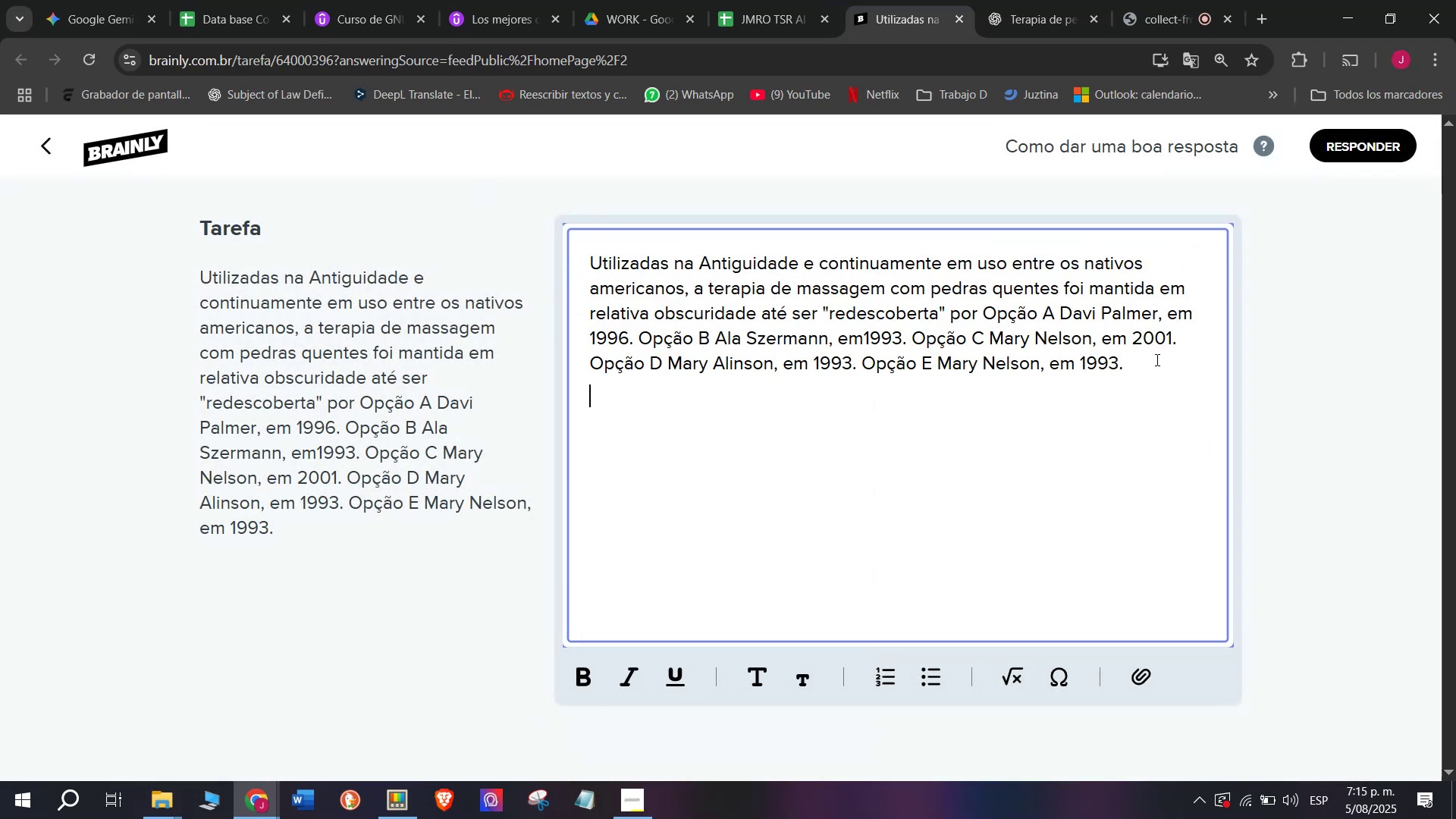 
key(Enter)
 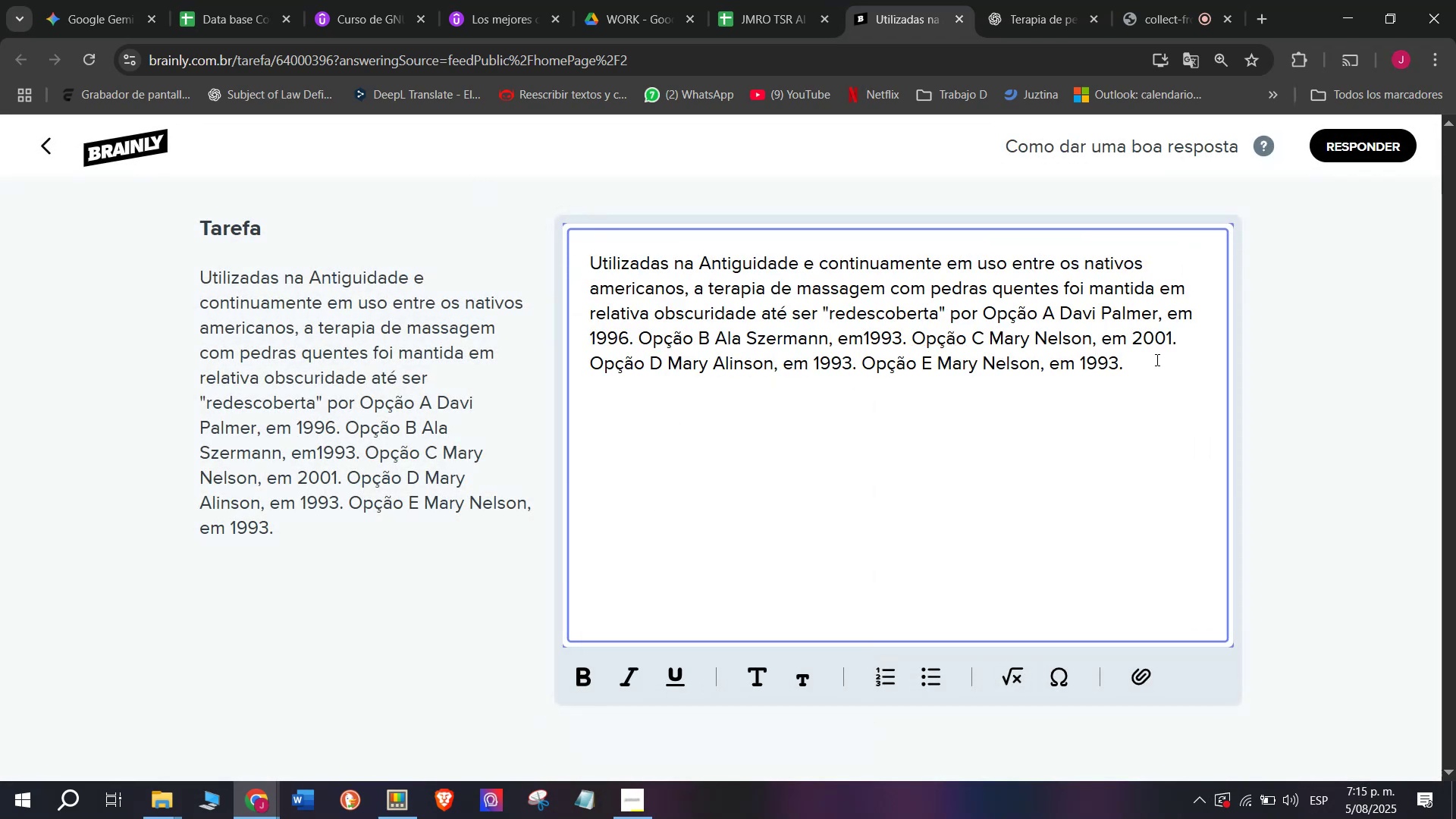 
key(C)
 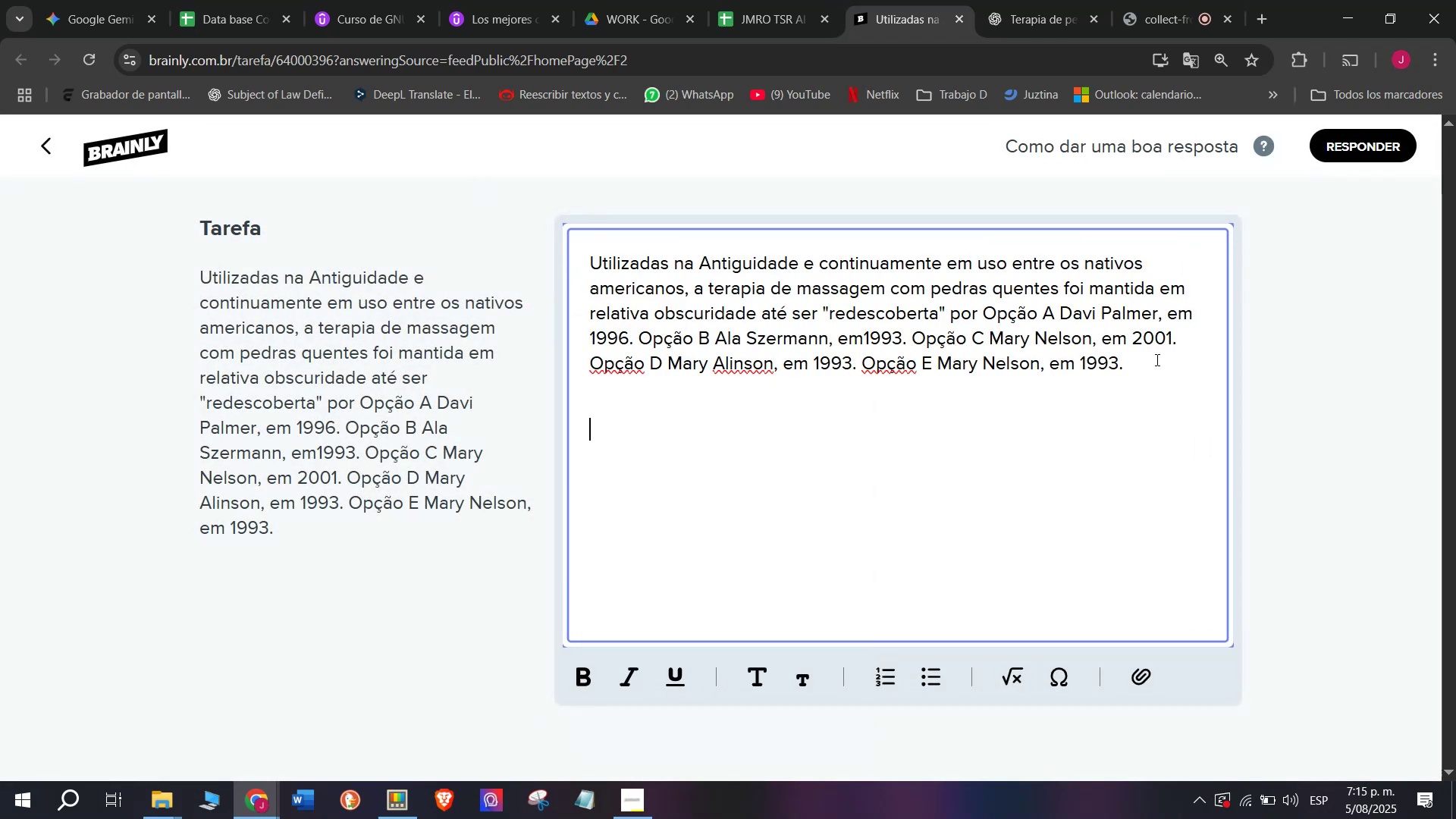 
key(Meta+MetaLeft)
 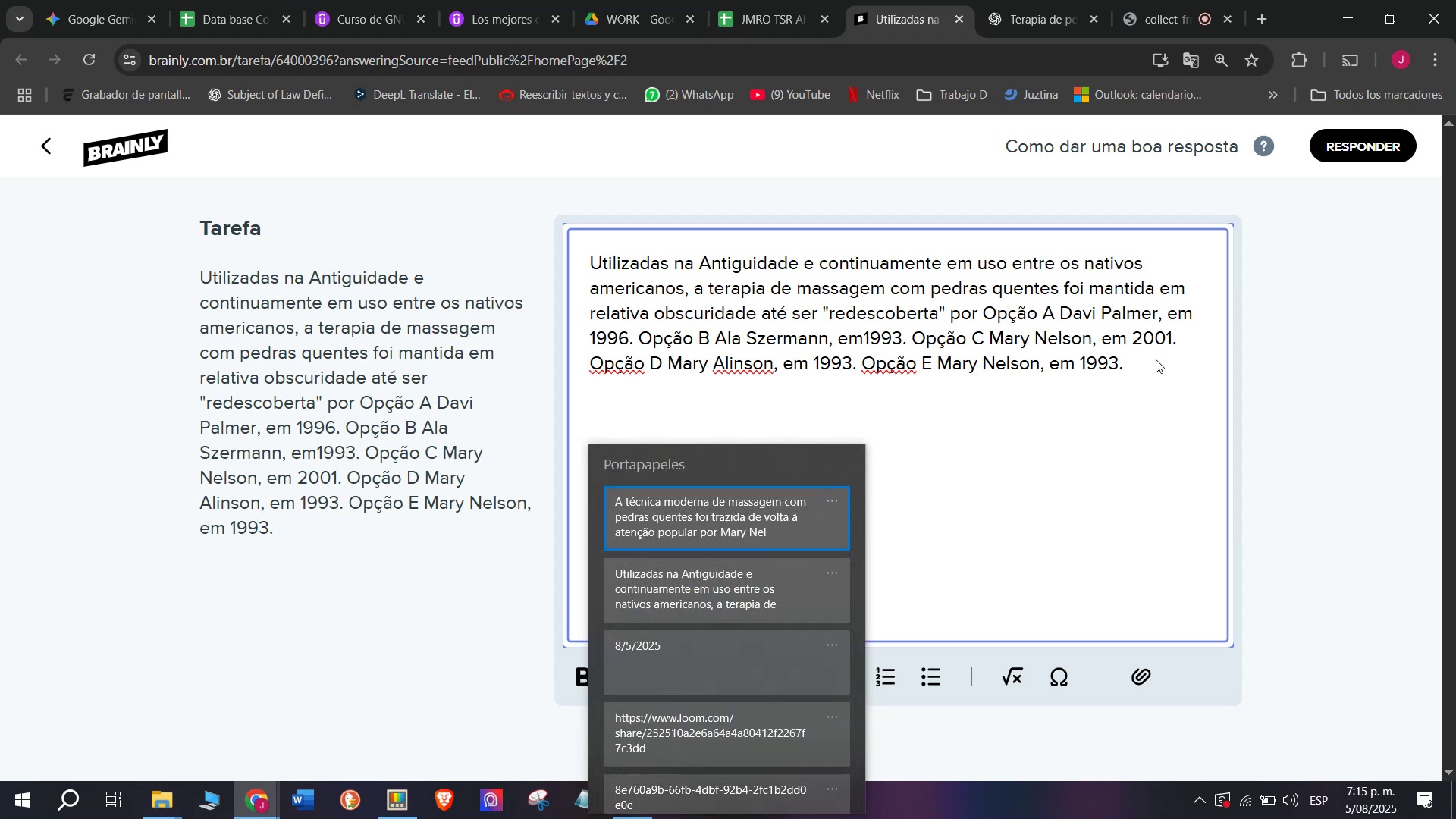 
key(Meta+V)
 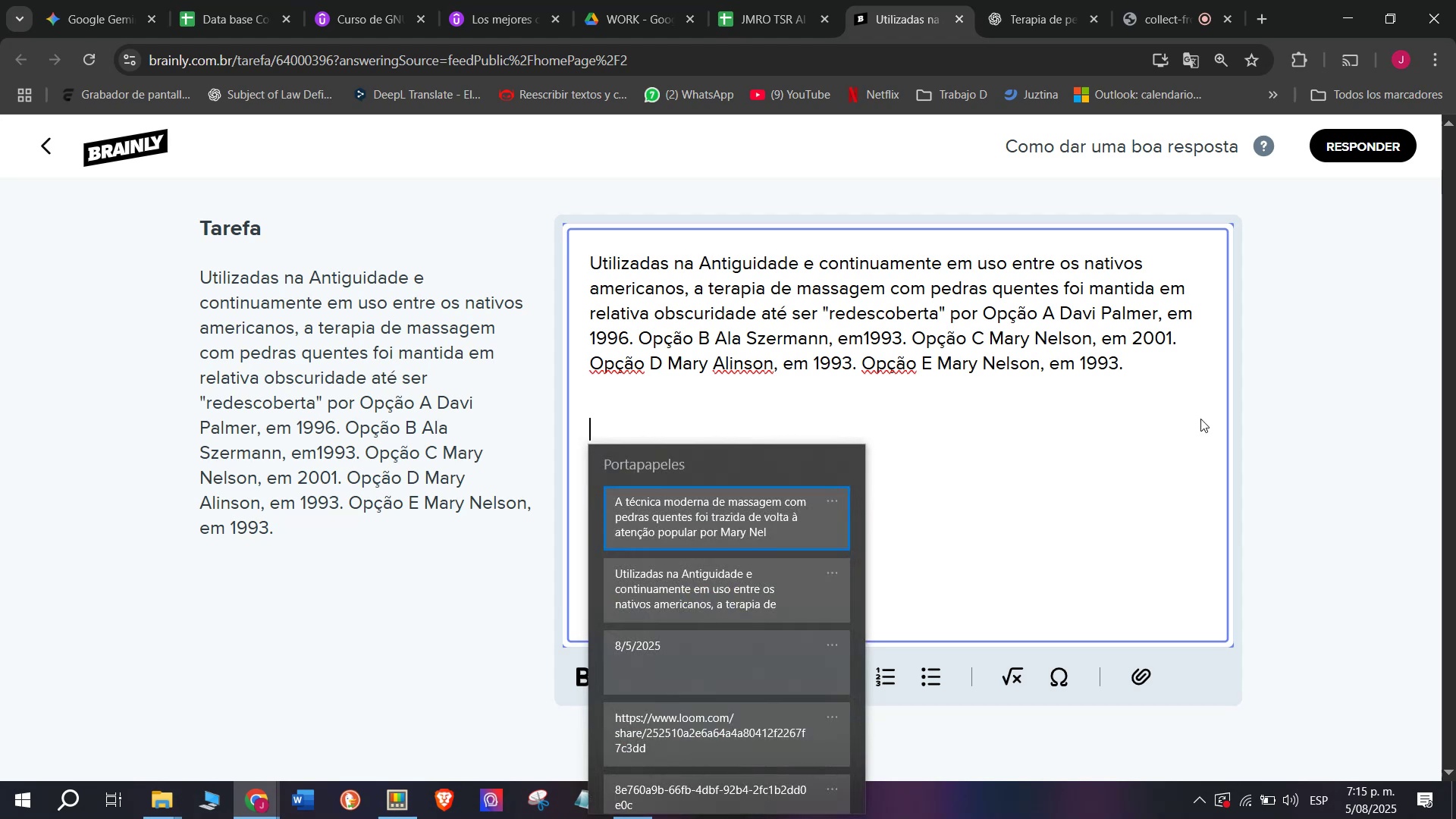 
left_click_drag(start_coordinate=[814, 494], to_coordinate=[810, 500])
 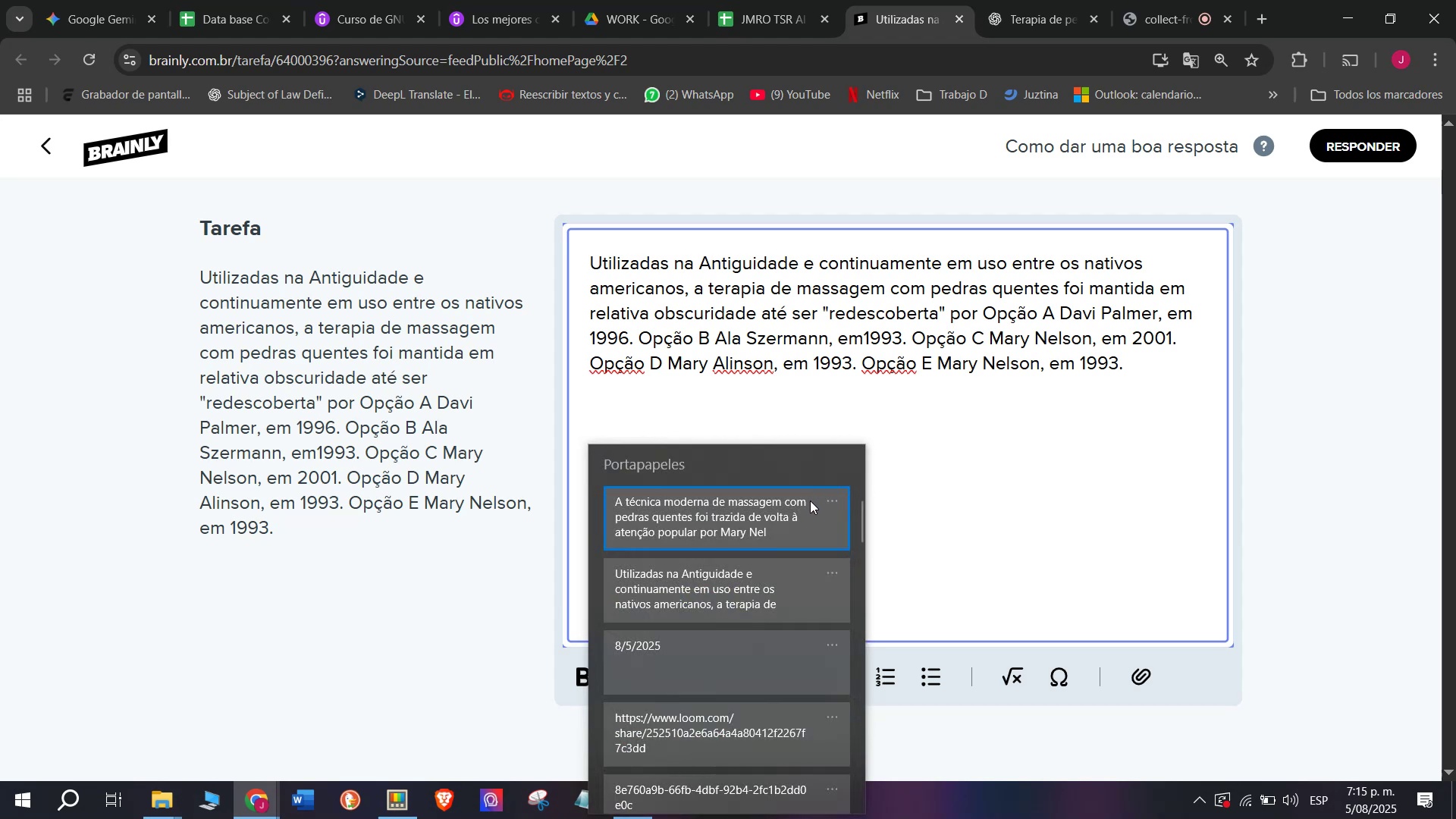 
key(Control+ControlLeft)
 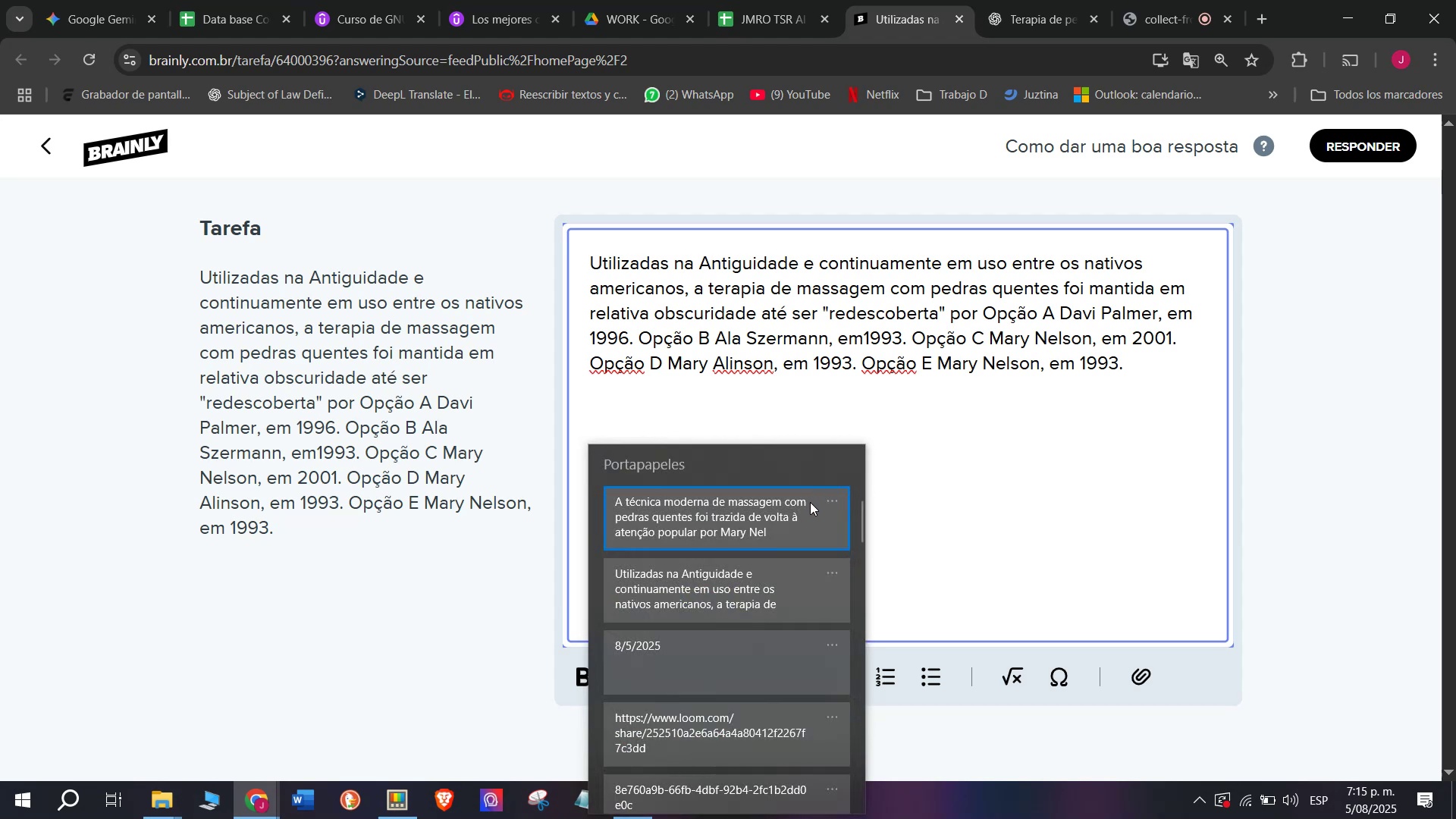 
key(Control+V)
 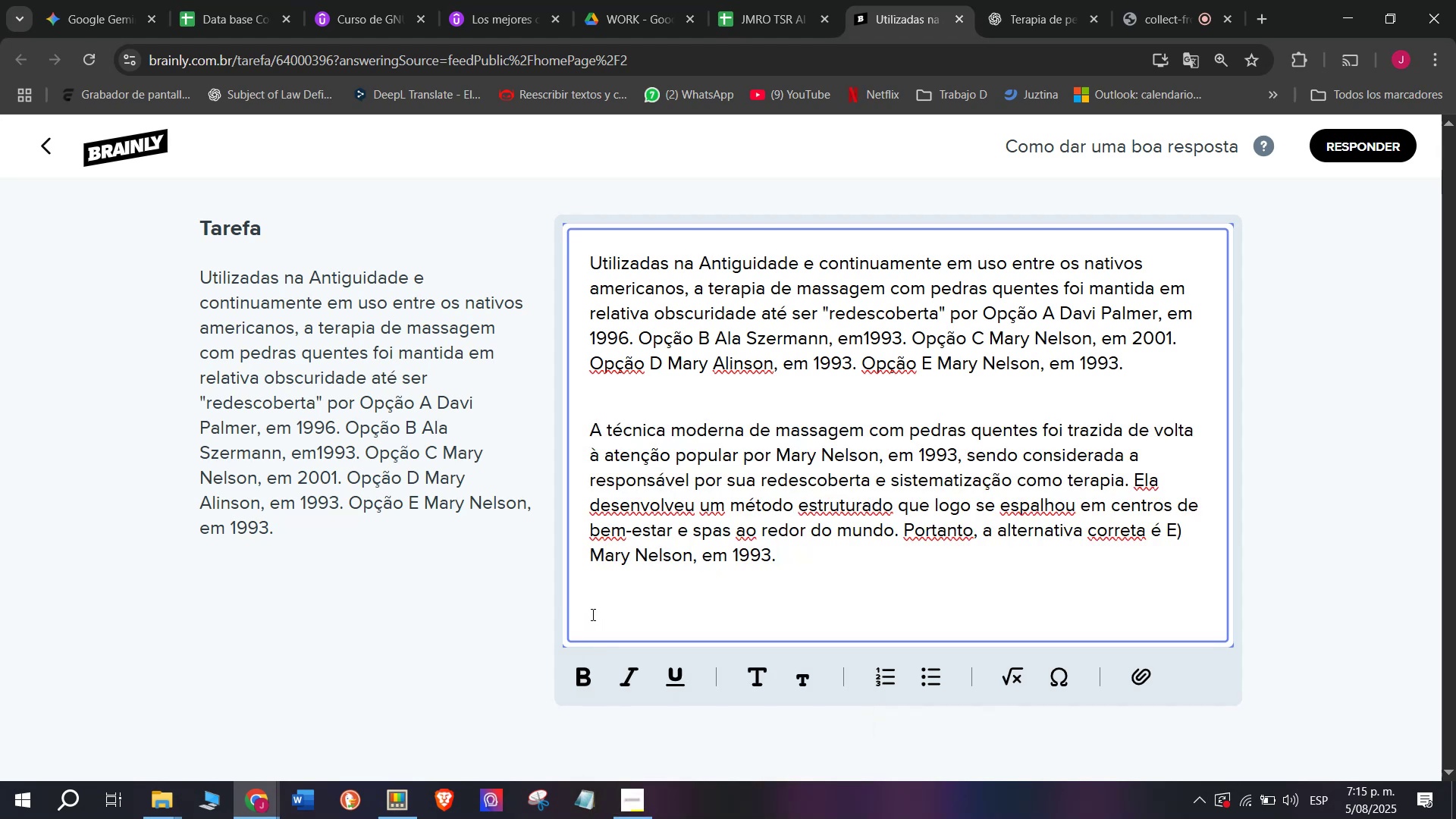 
left_click([592, 610])
 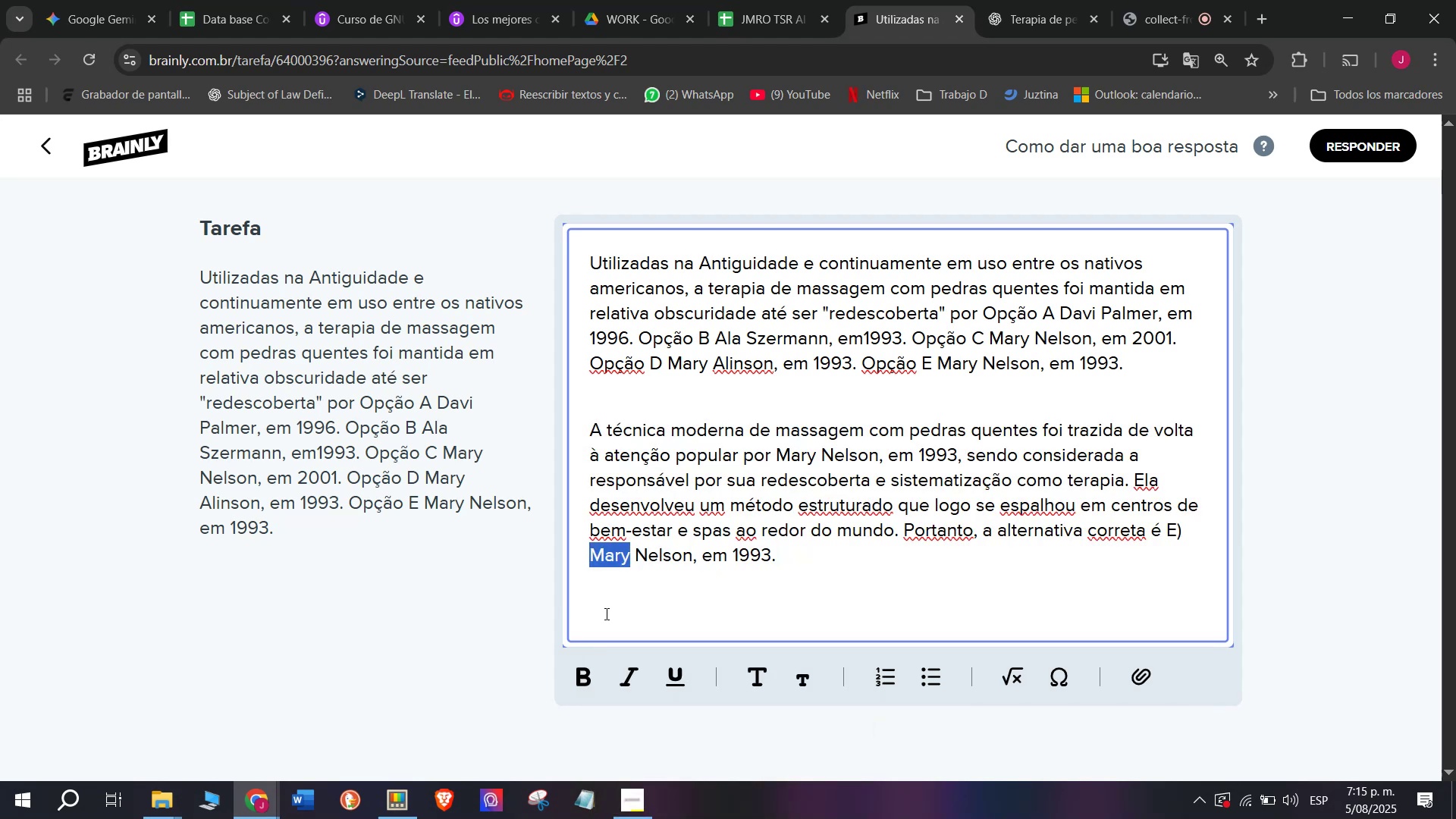 
left_click([691, 632])
 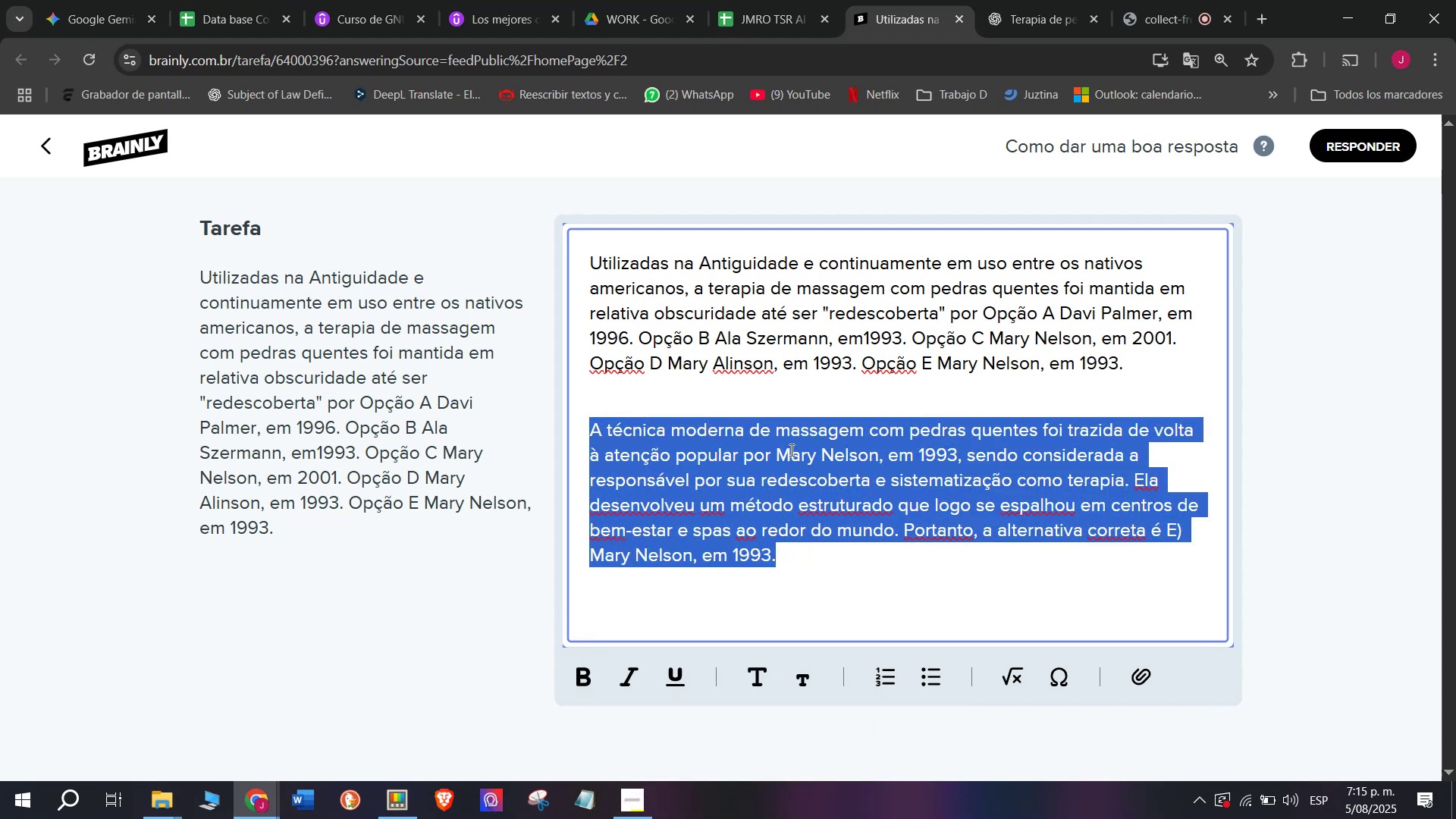 
scroll: coordinate [755, 615], scroll_direction: up, amount: 6.0
 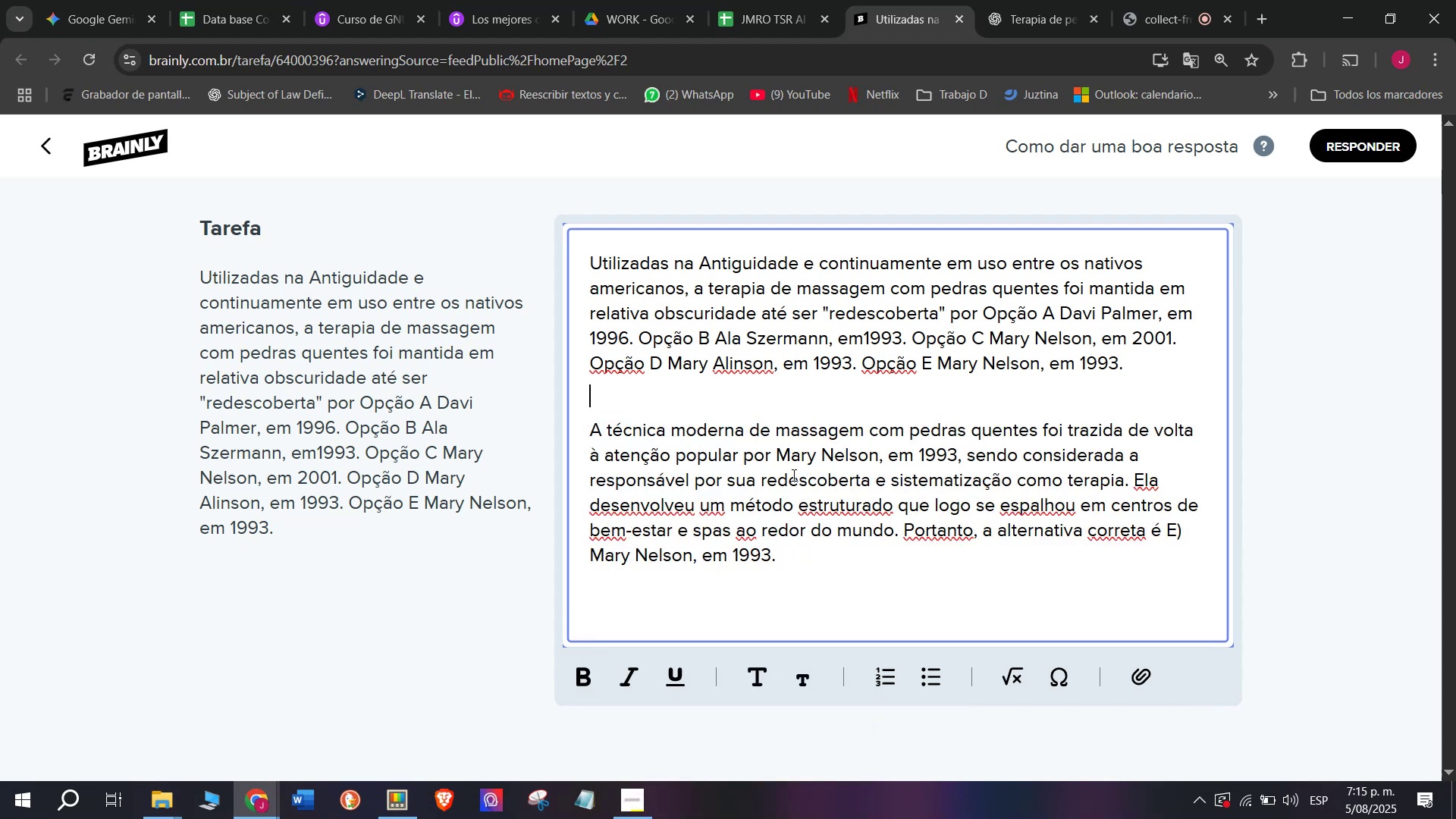 
left_click_drag(start_coordinate=[787, 566], to_coordinate=[513, 427])
 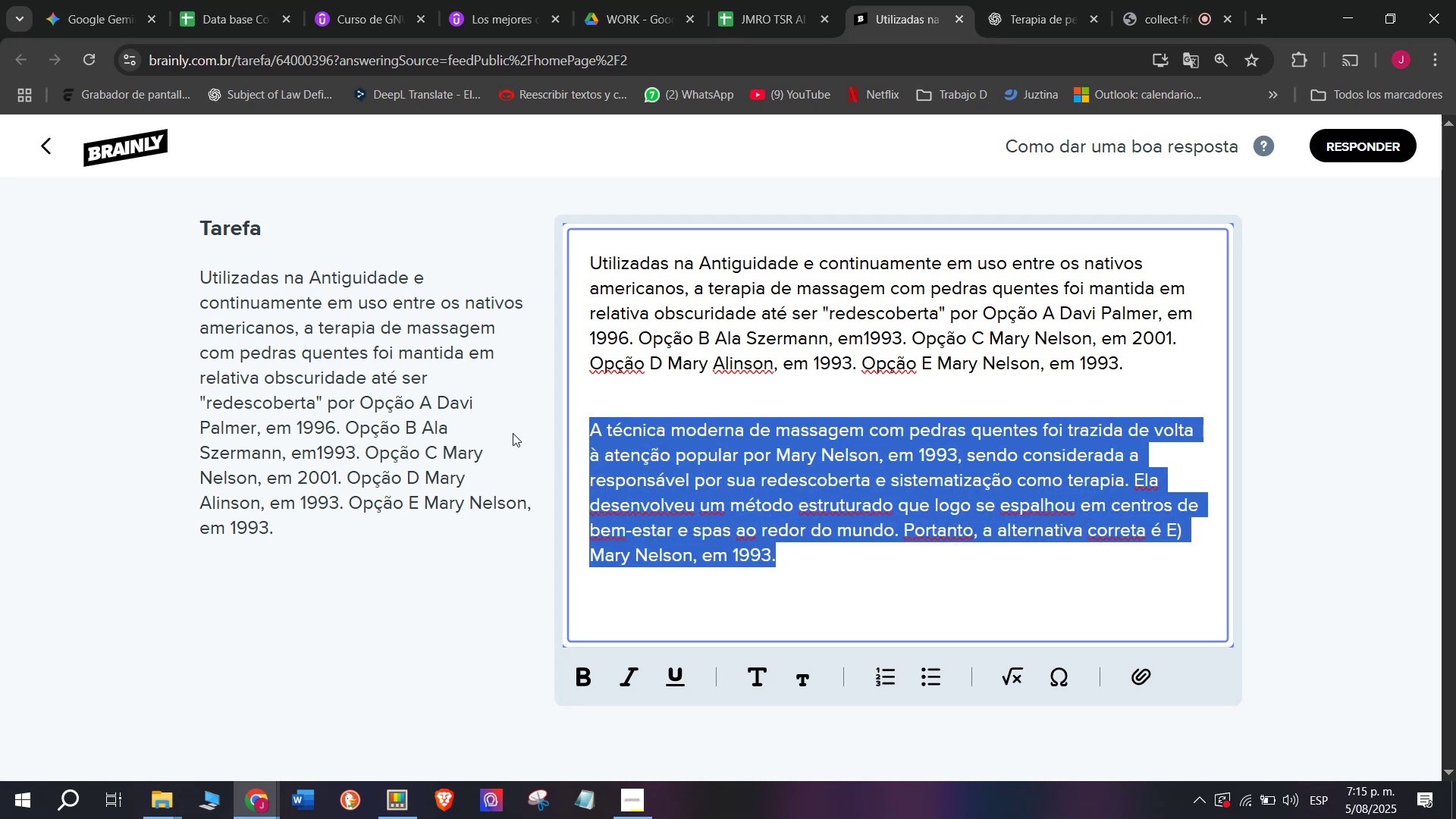 
key(Meta+MetaLeft)
 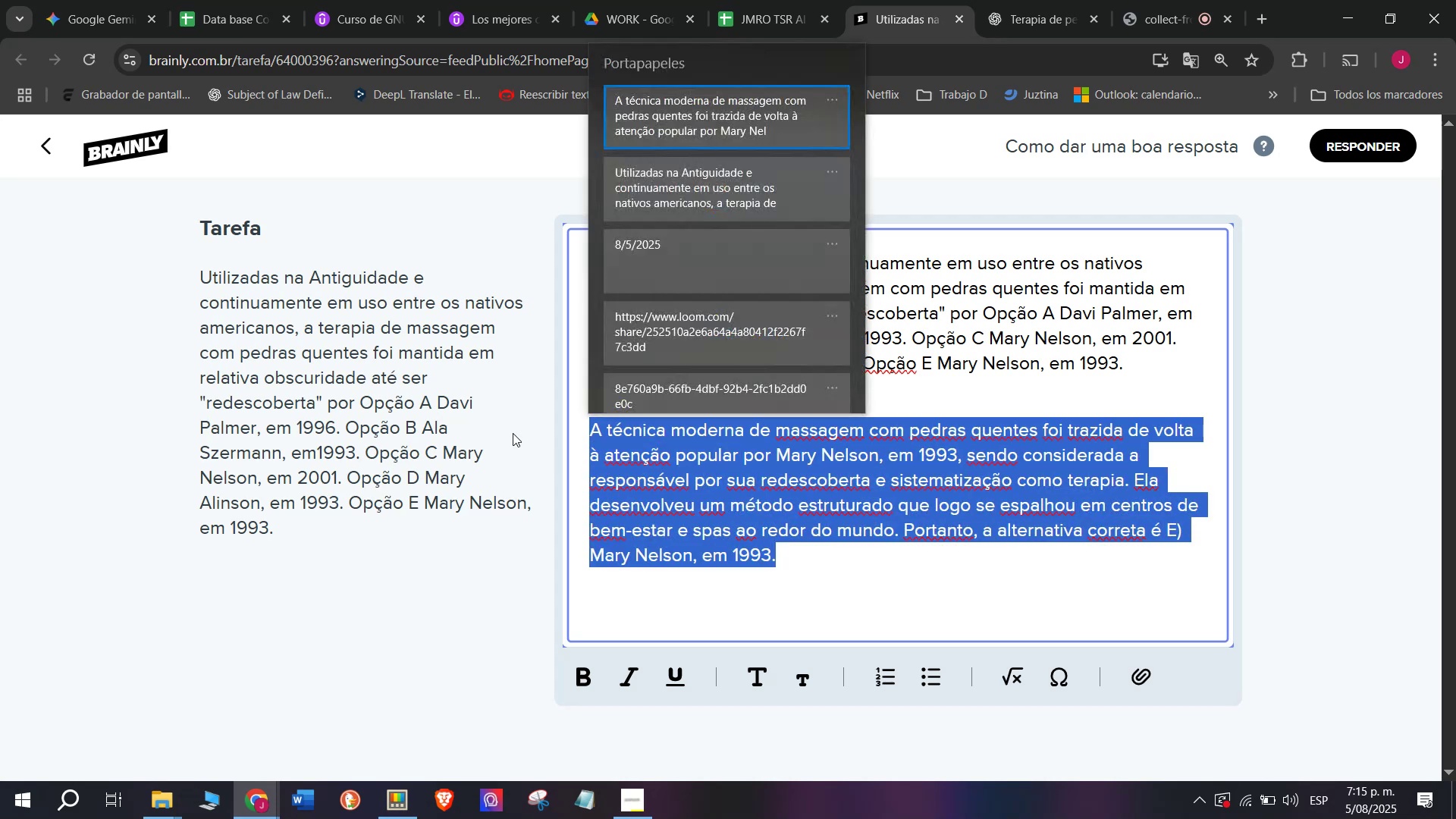 
key(C)
 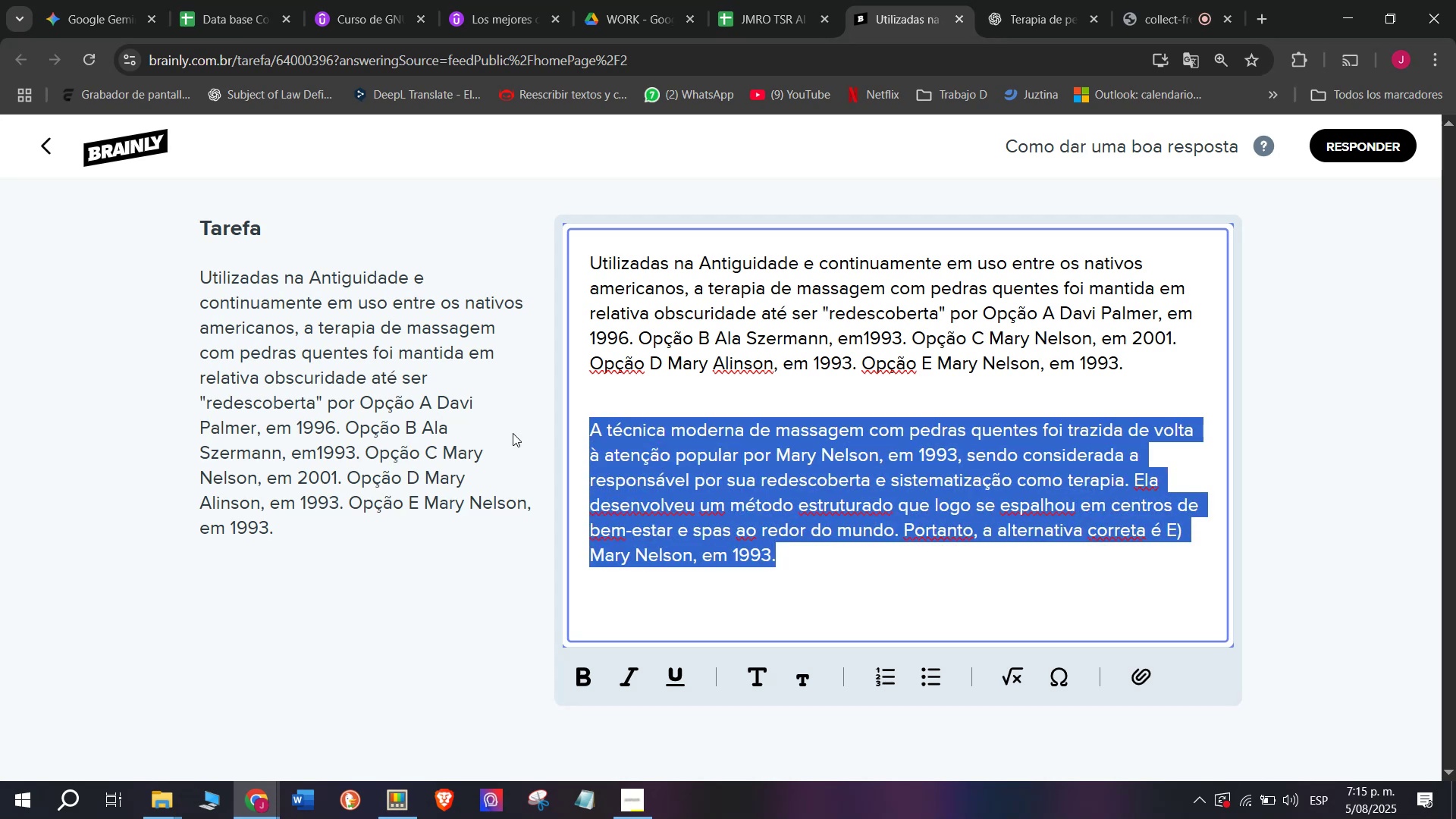 
key(Meta+V)
 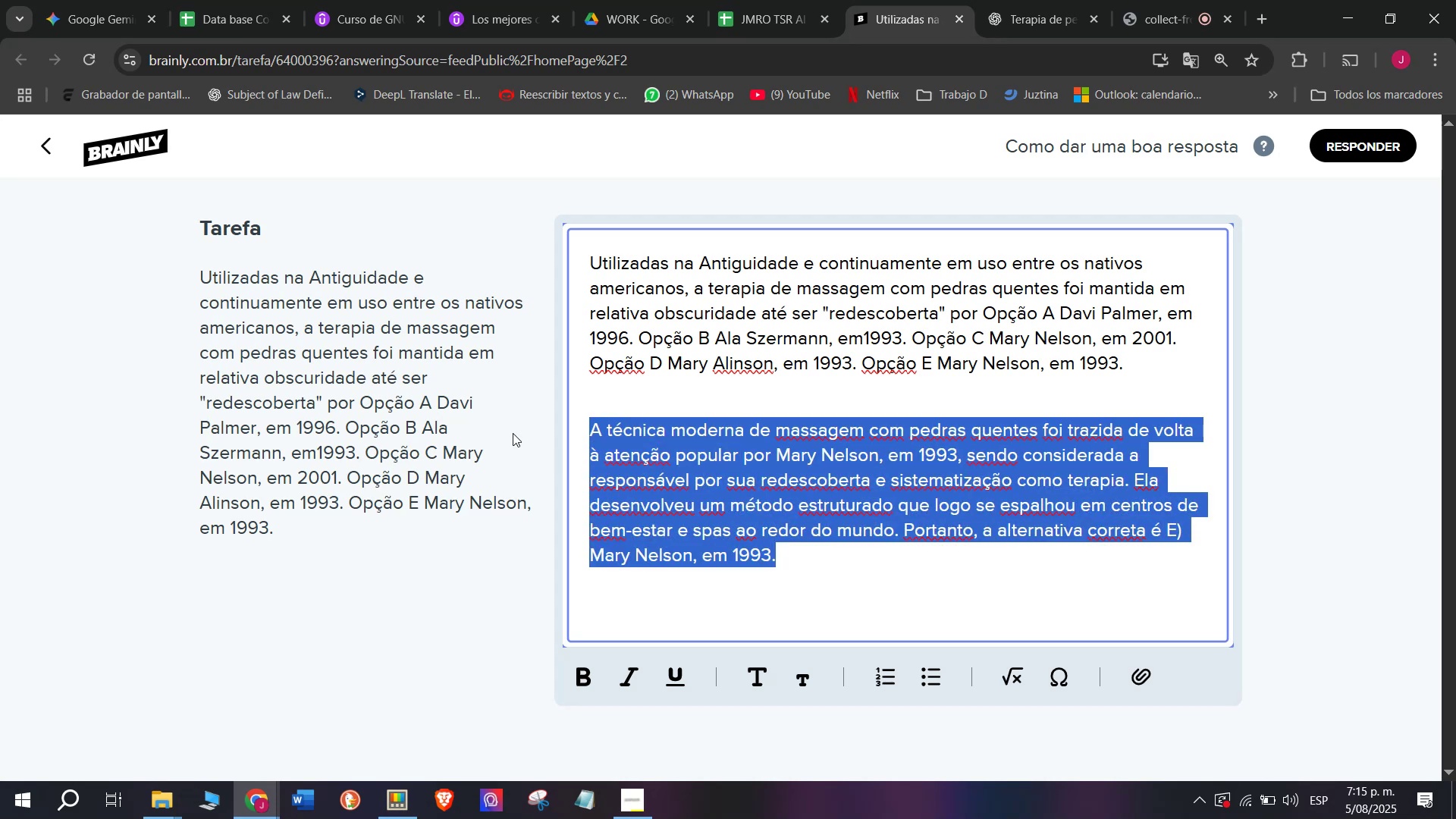 
key(Meta+V)
 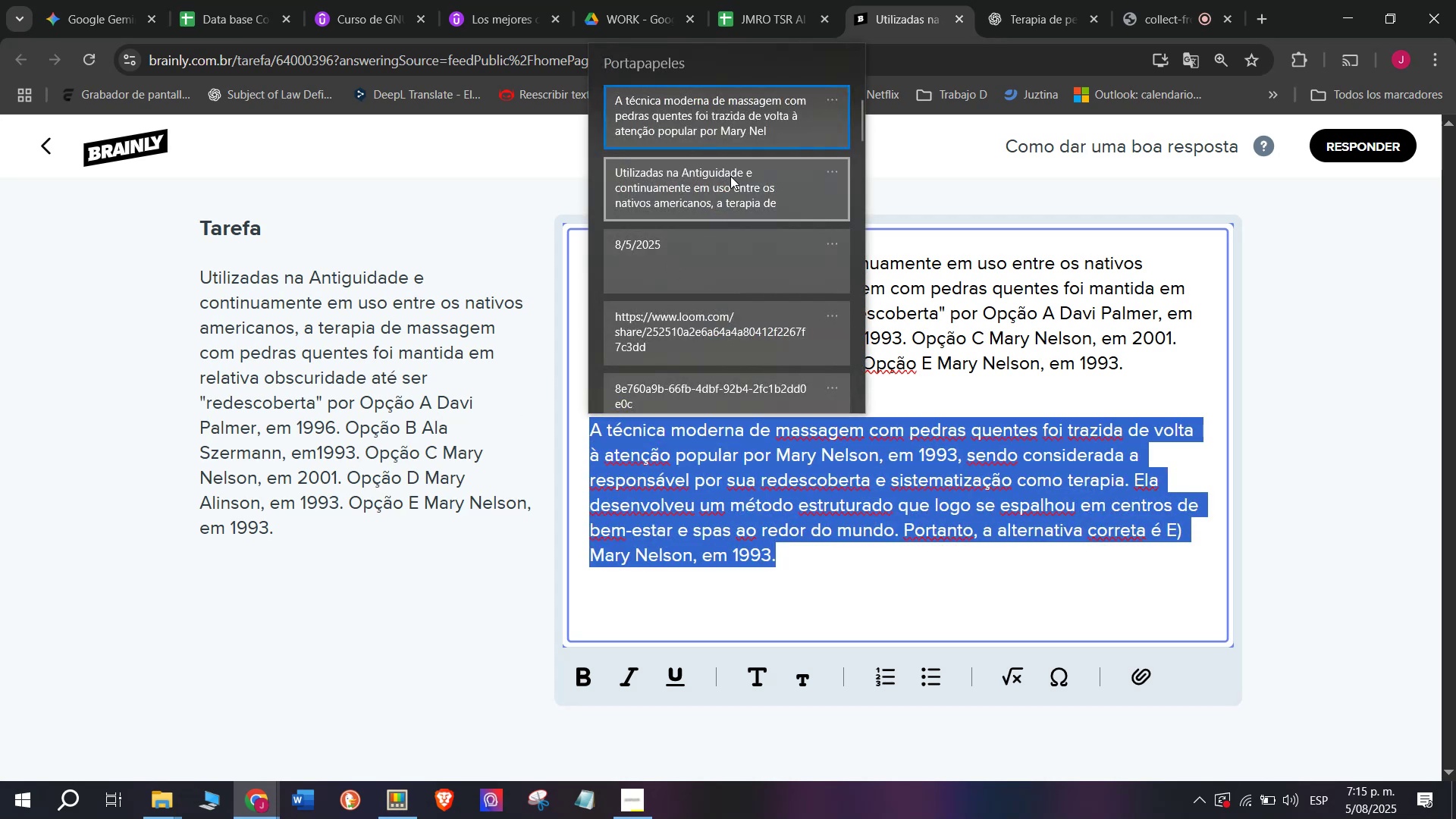 
key(Control+ControlLeft)
 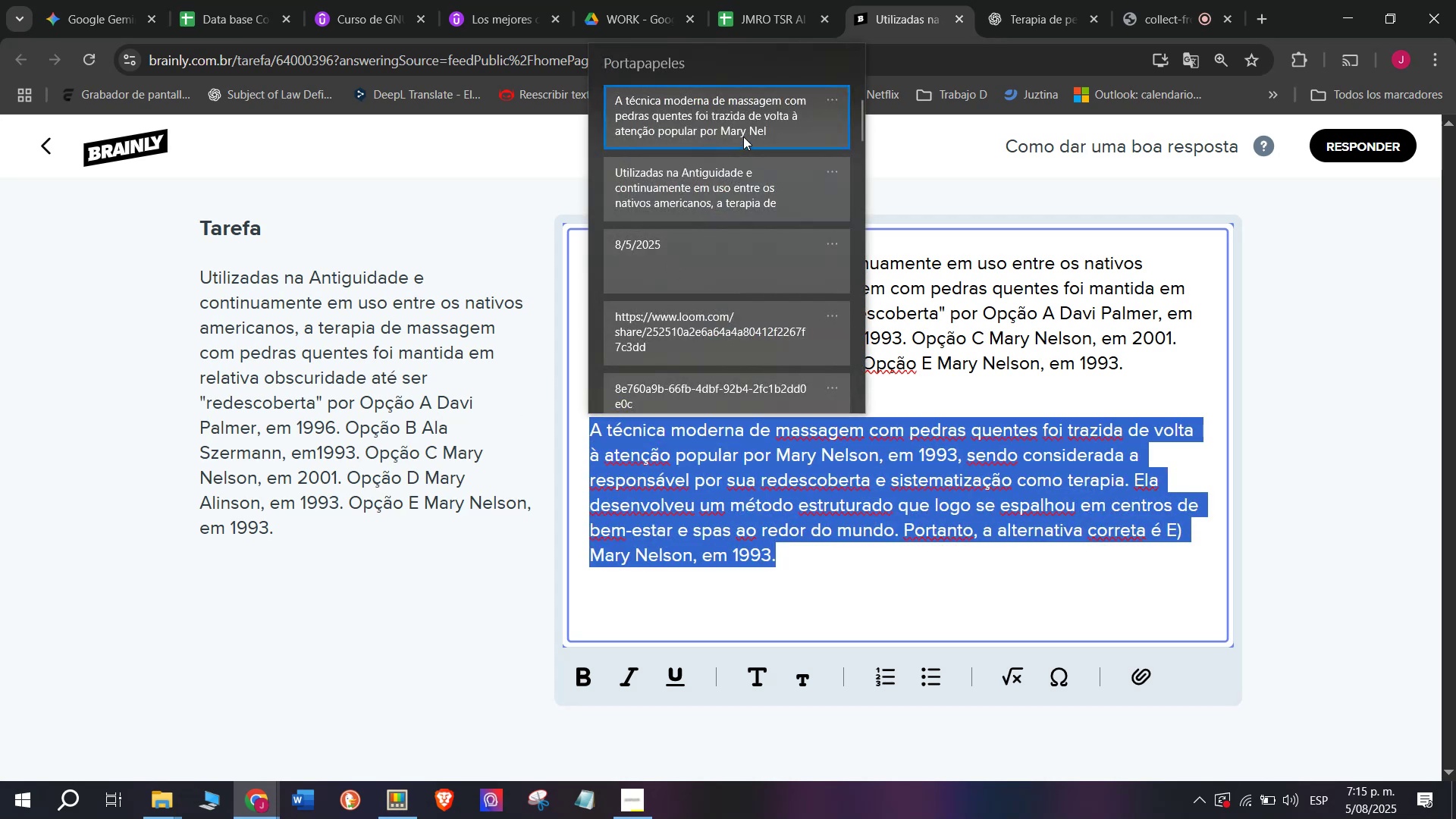 
key(Control+V)
 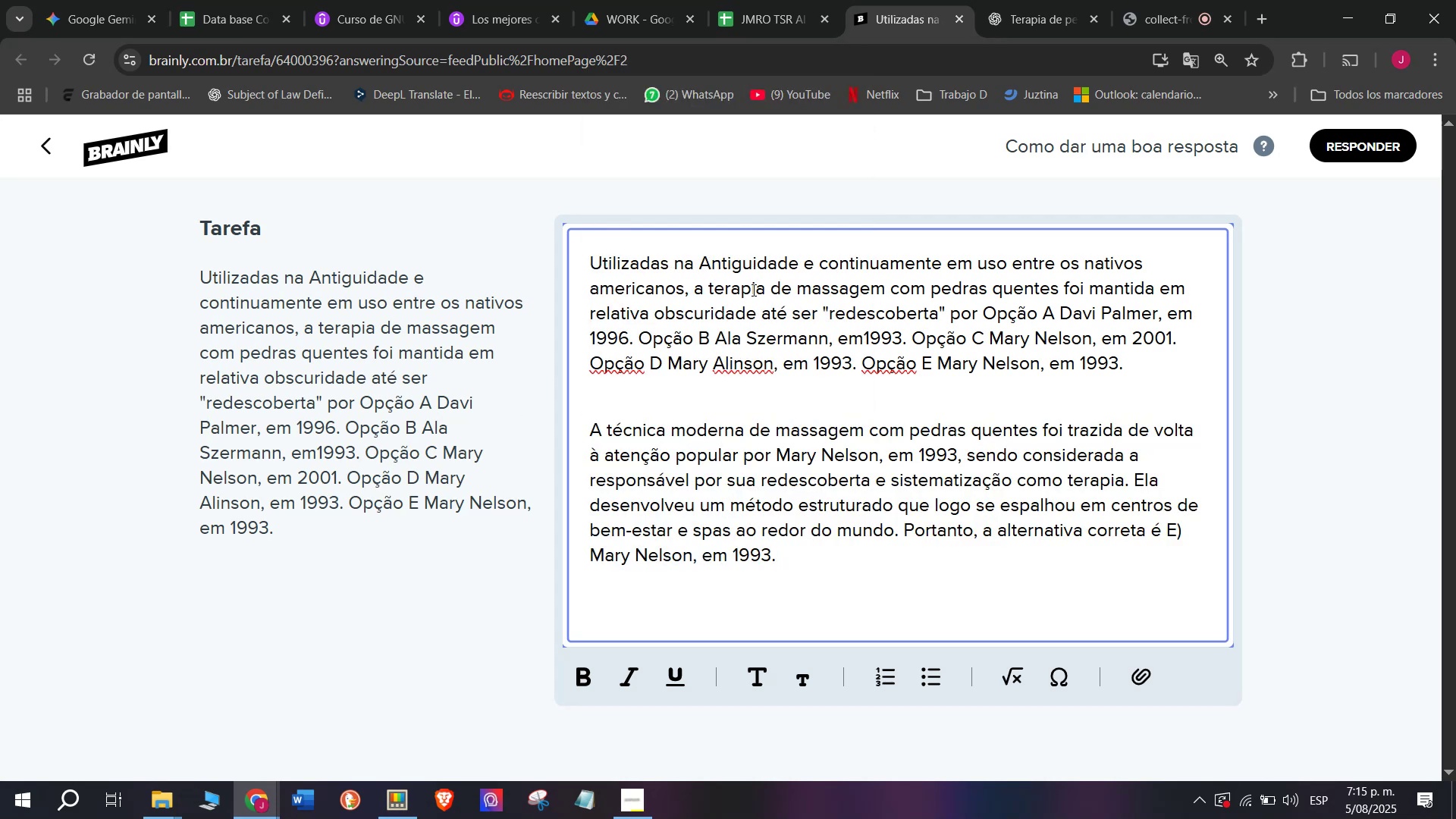 
scroll: coordinate [742, 463], scroll_direction: none, amount: 0.0
 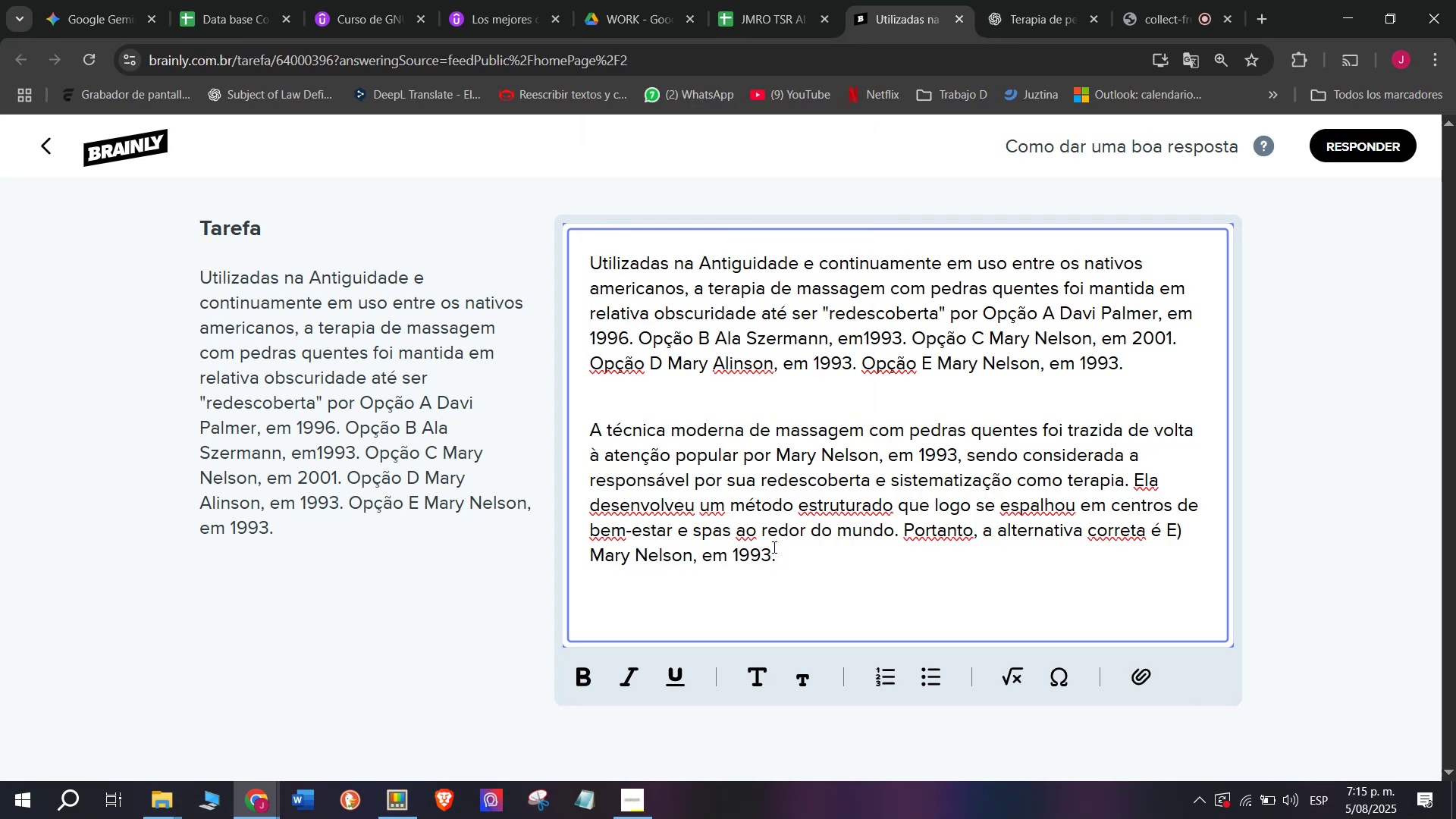 
left_click_drag(start_coordinate=[776, 551], to_coordinate=[573, 428])
 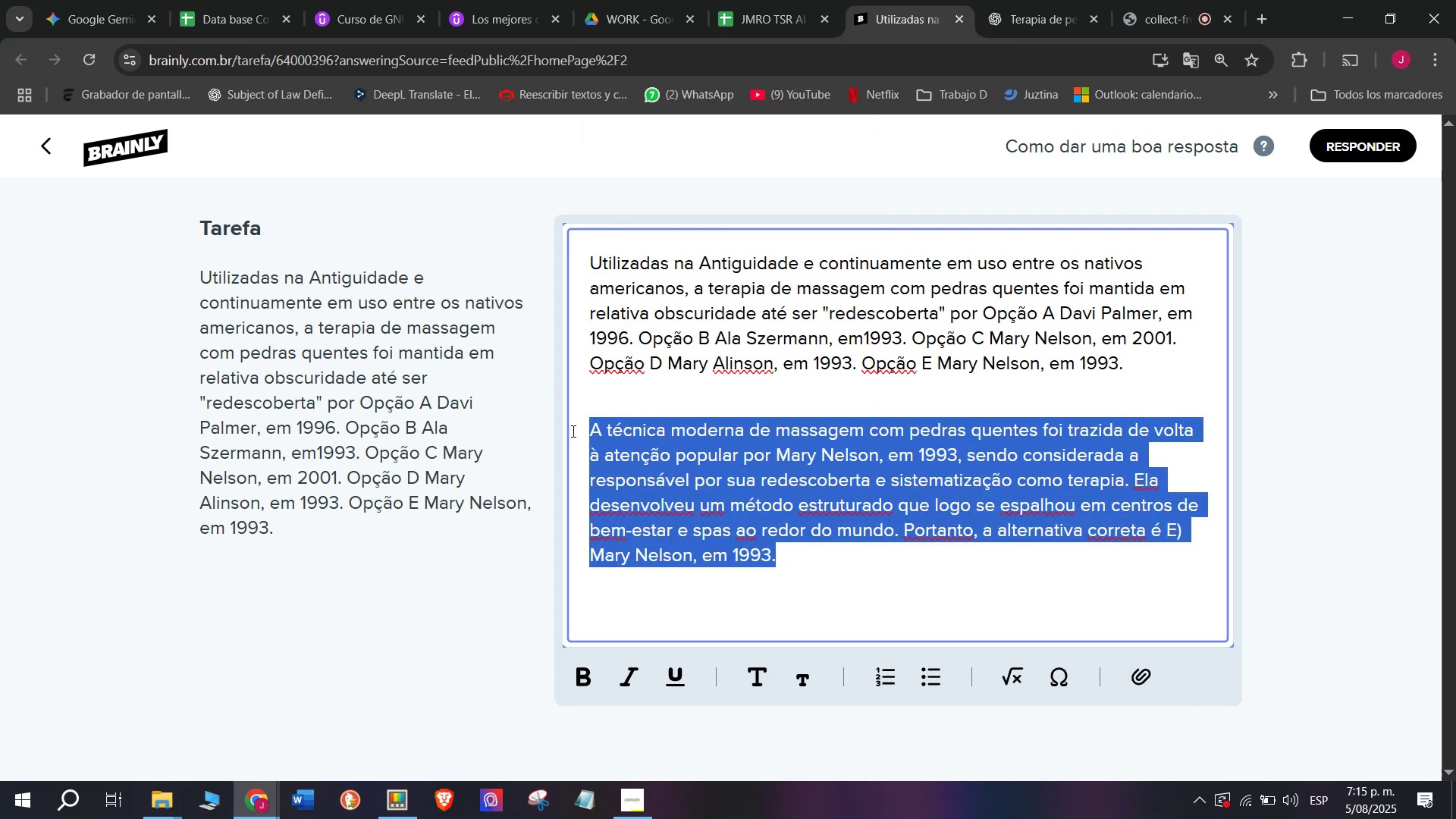 
key(C)
 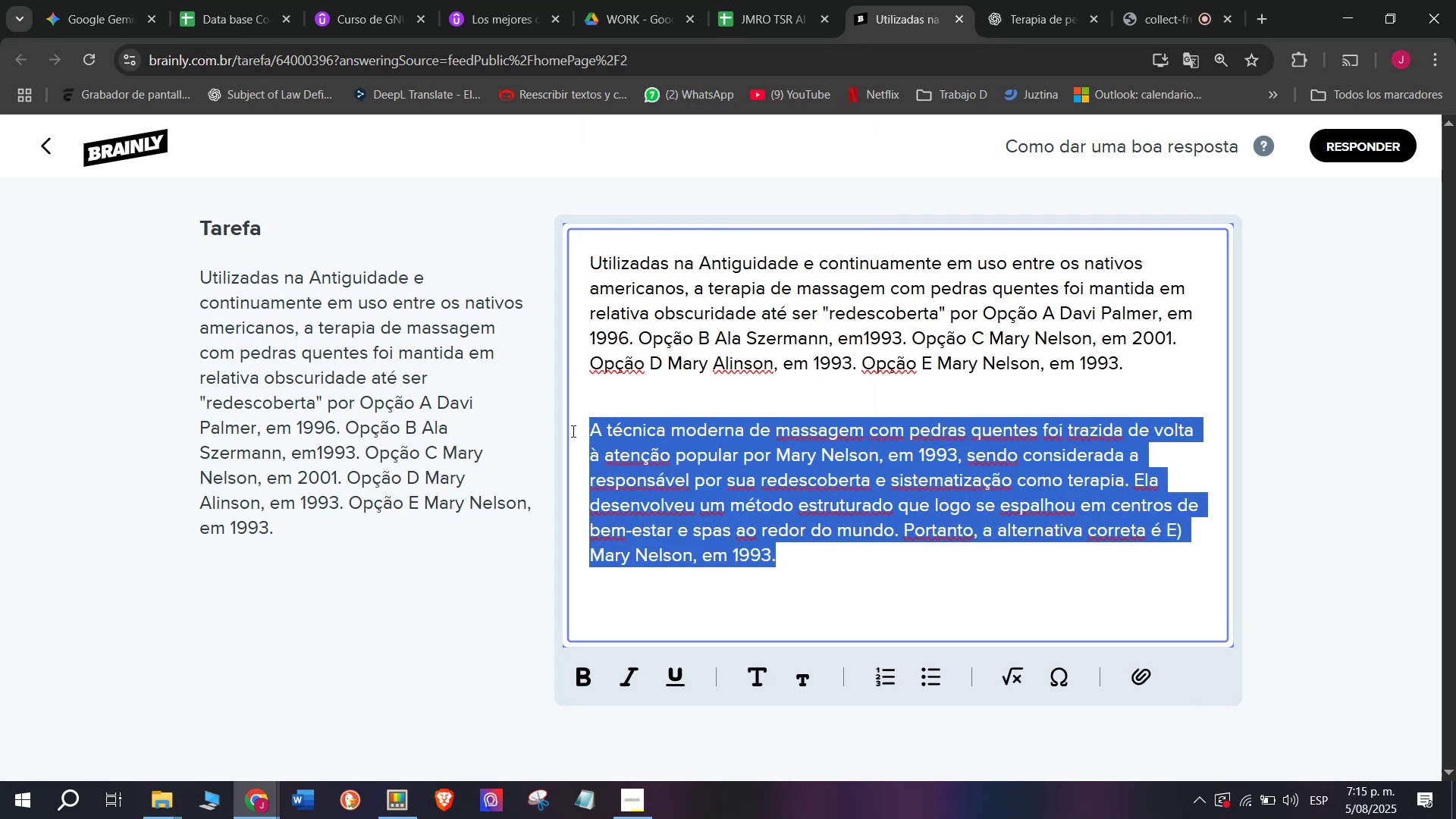 
key(Meta+MetaLeft)
 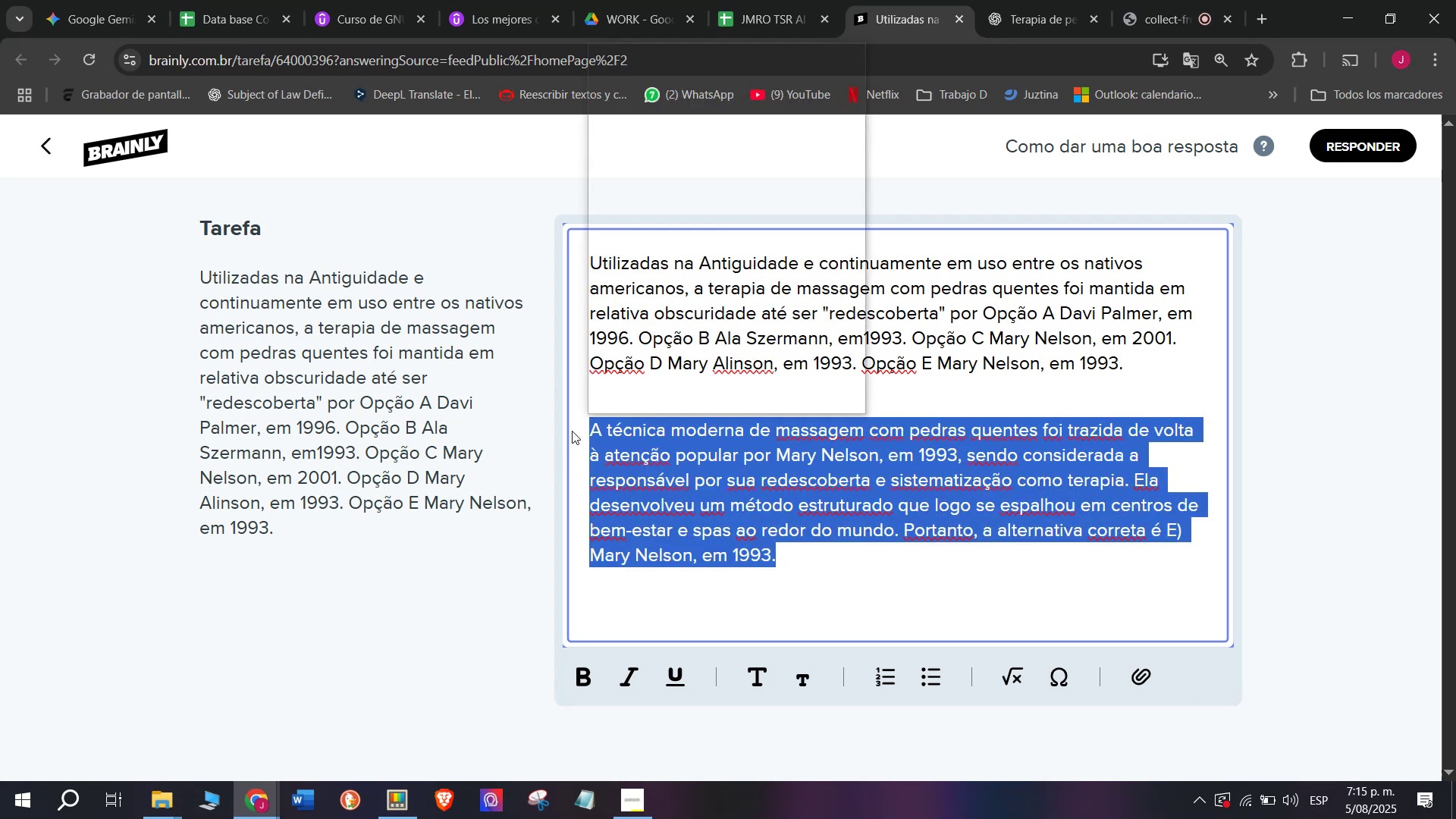 
key(Meta+V)
 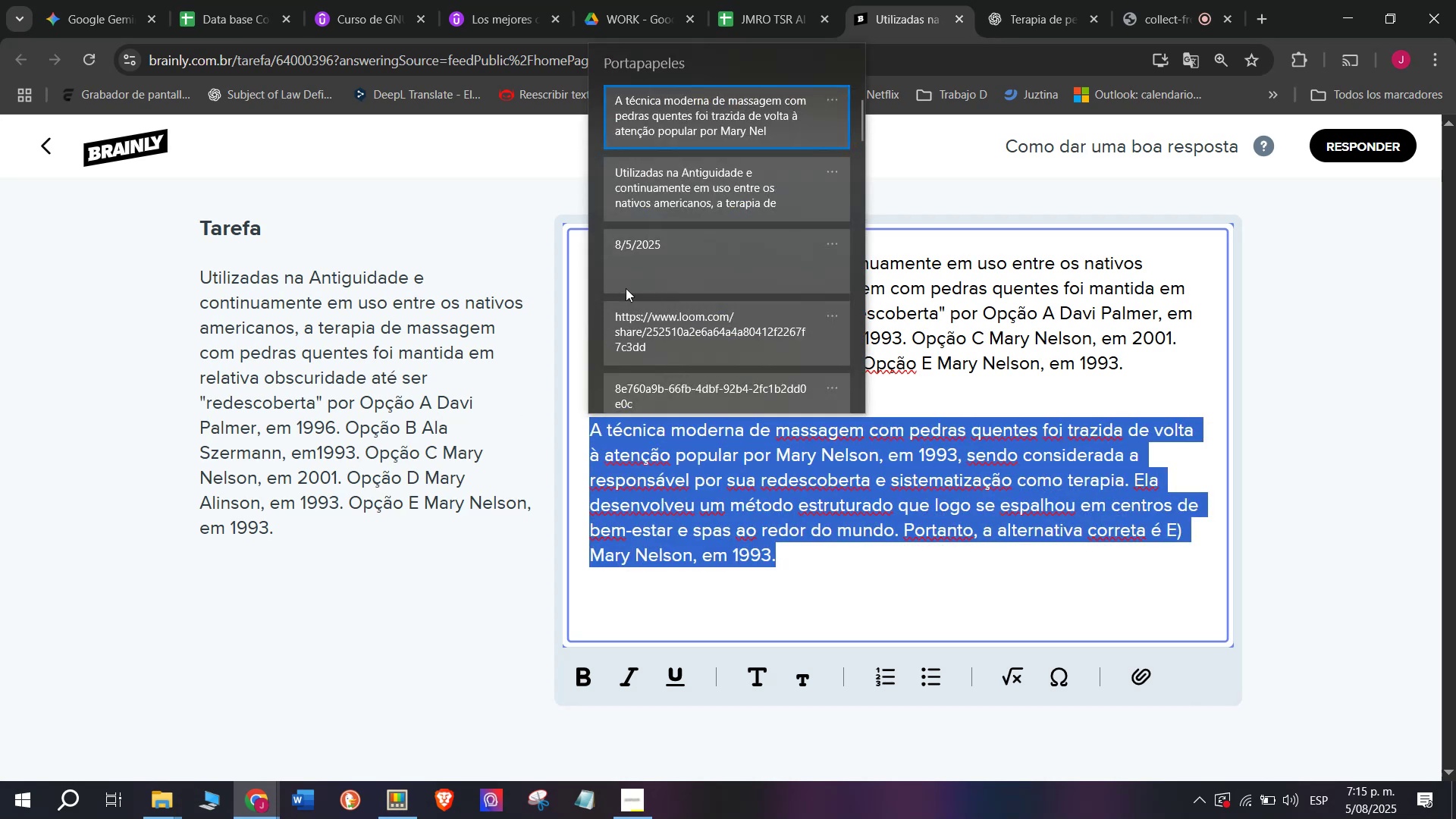 
key(Control+ControlLeft)
 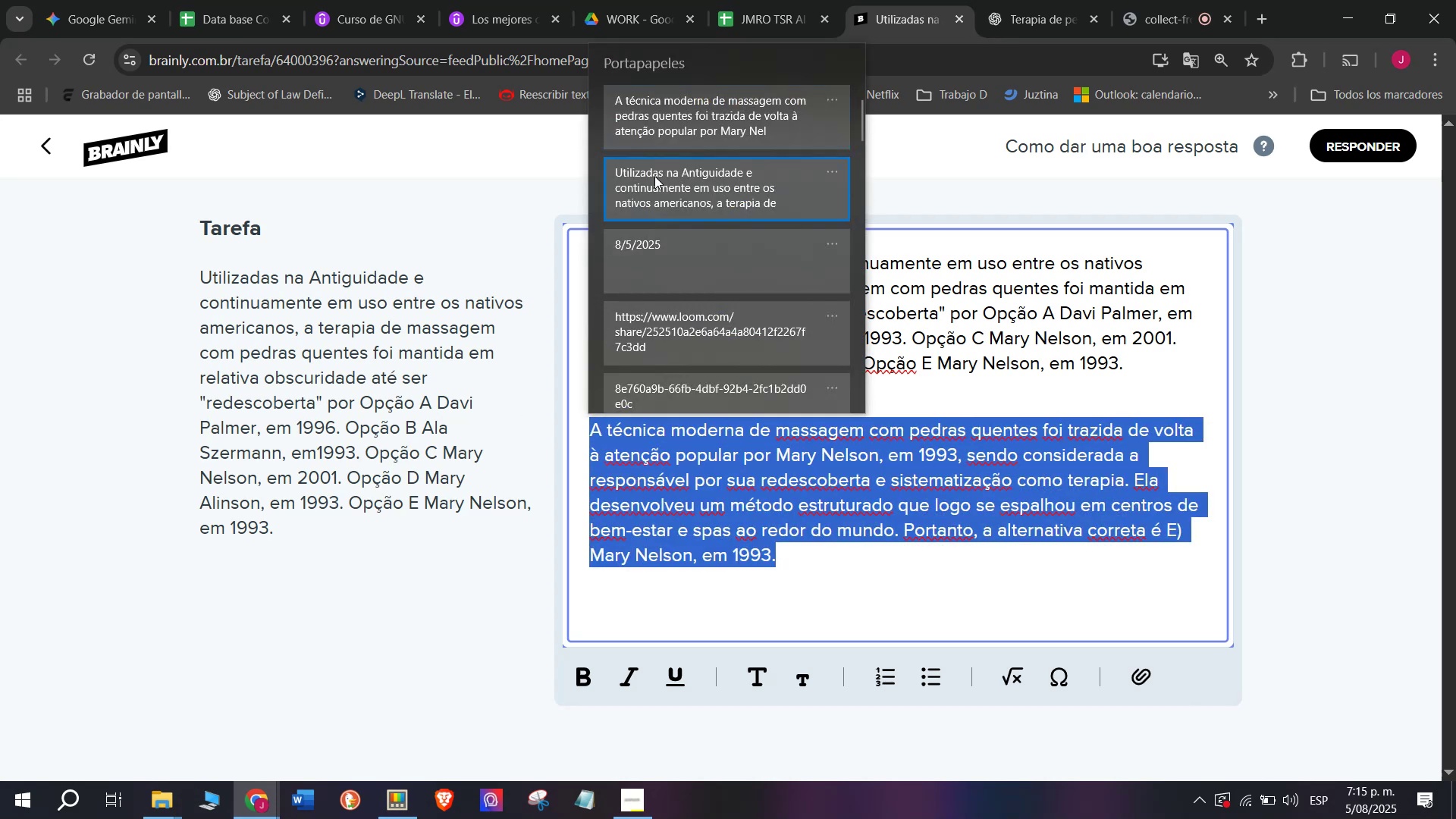 
key(Control+V)
 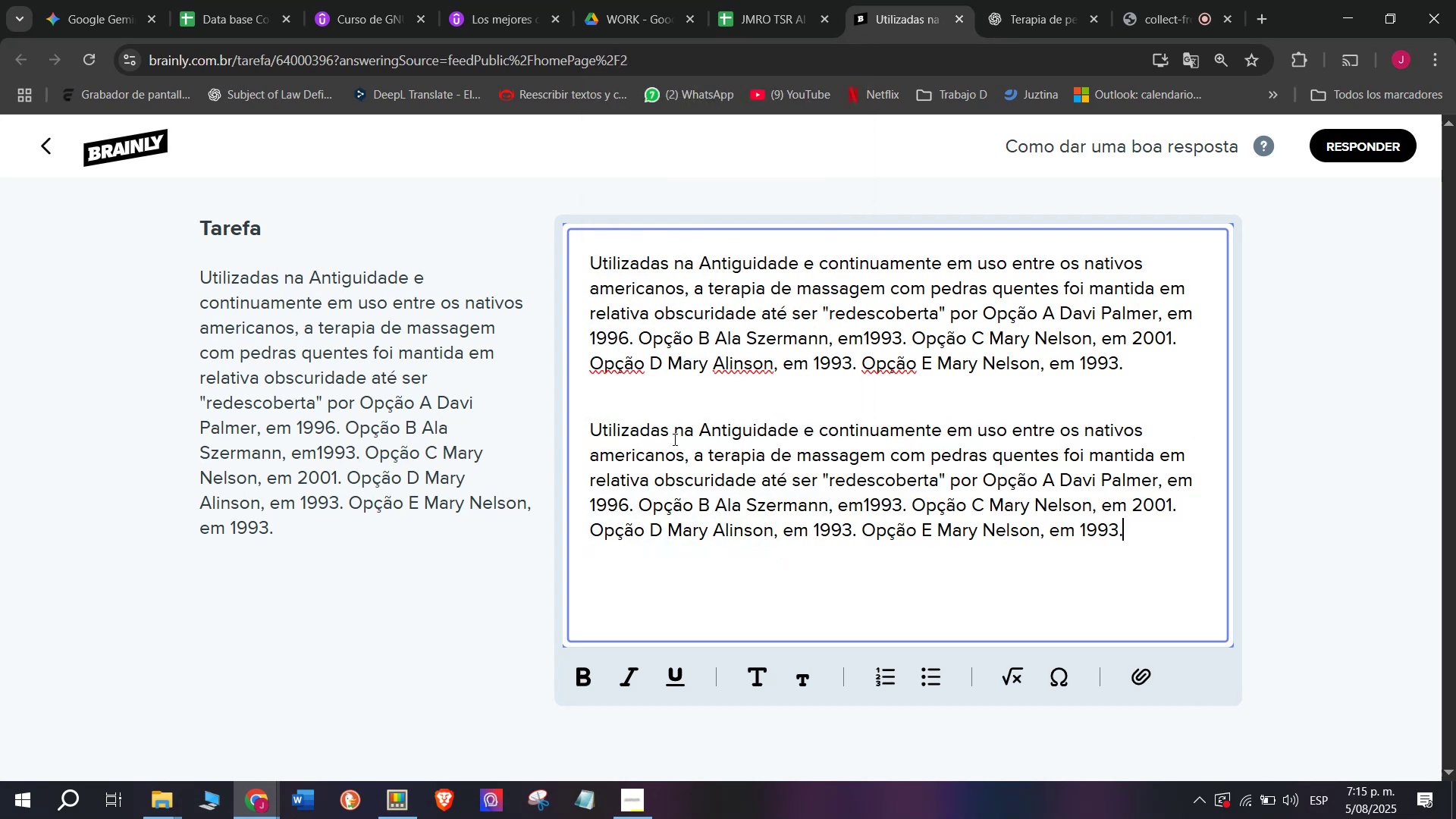 
scroll: coordinate [691, 506], scroll_direction: up, amount: 5.0
 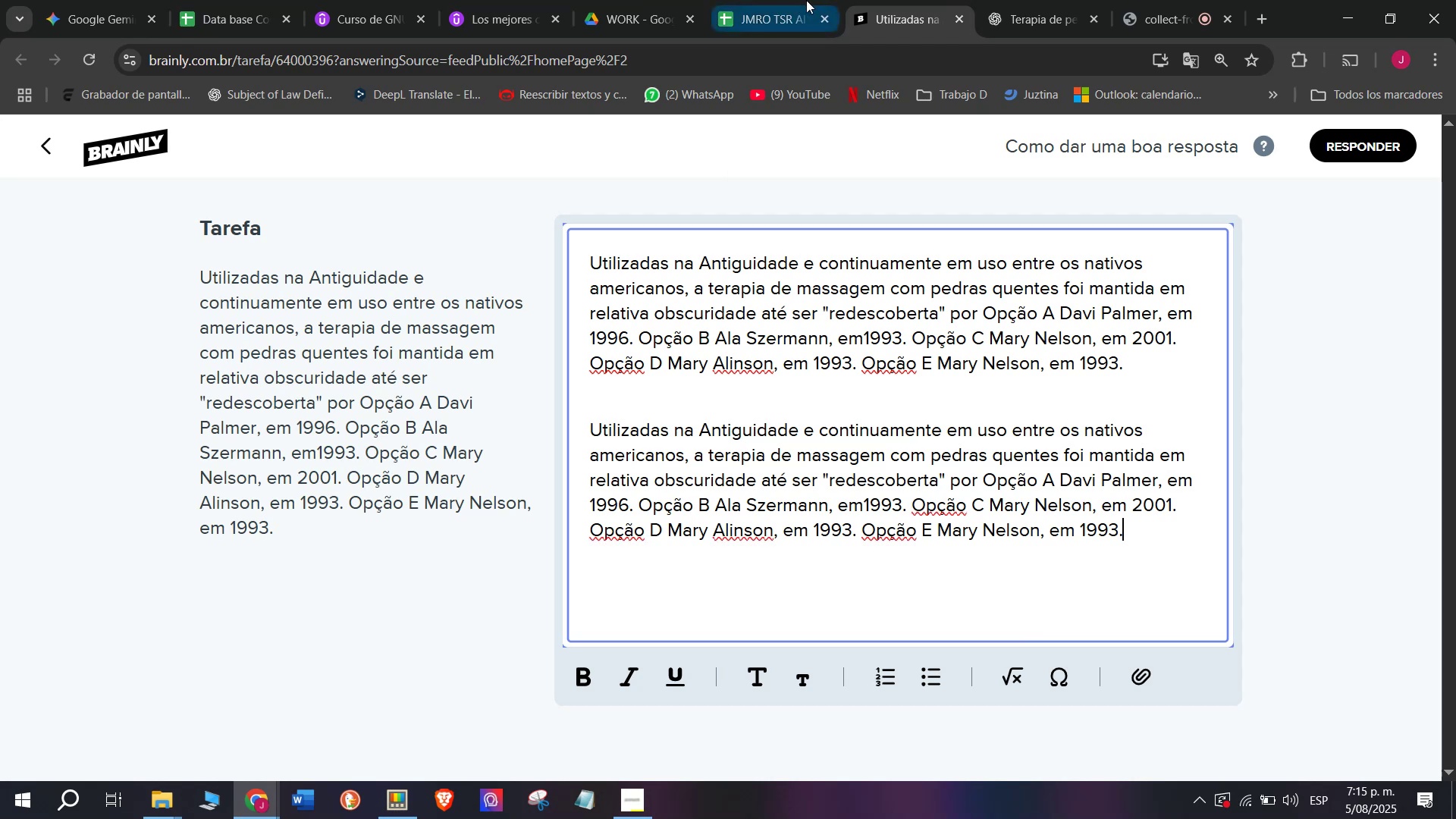 
left_click([811, 0])
 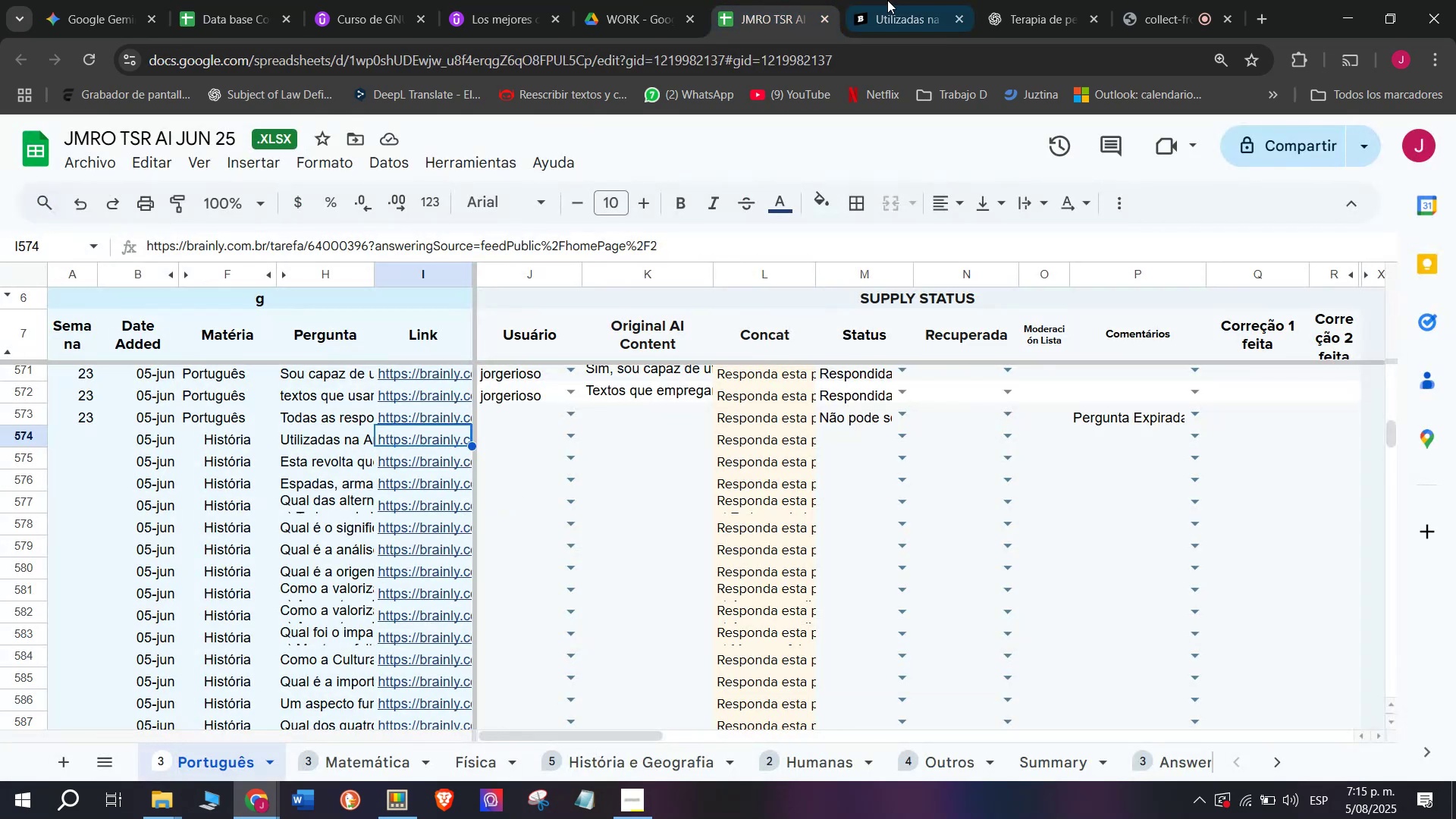 
left_click([917, 0])
 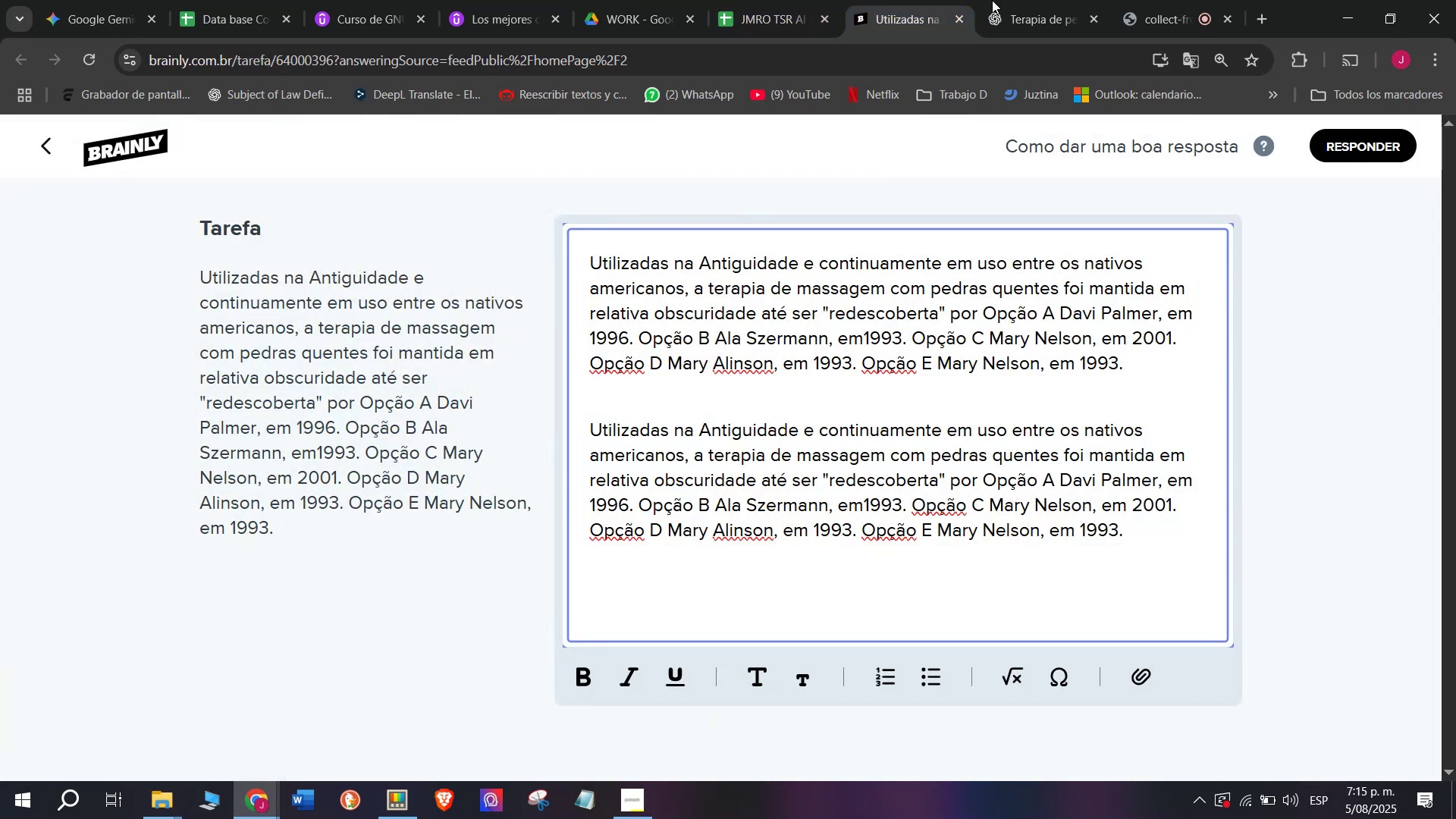 
left_click([1053, 0])
 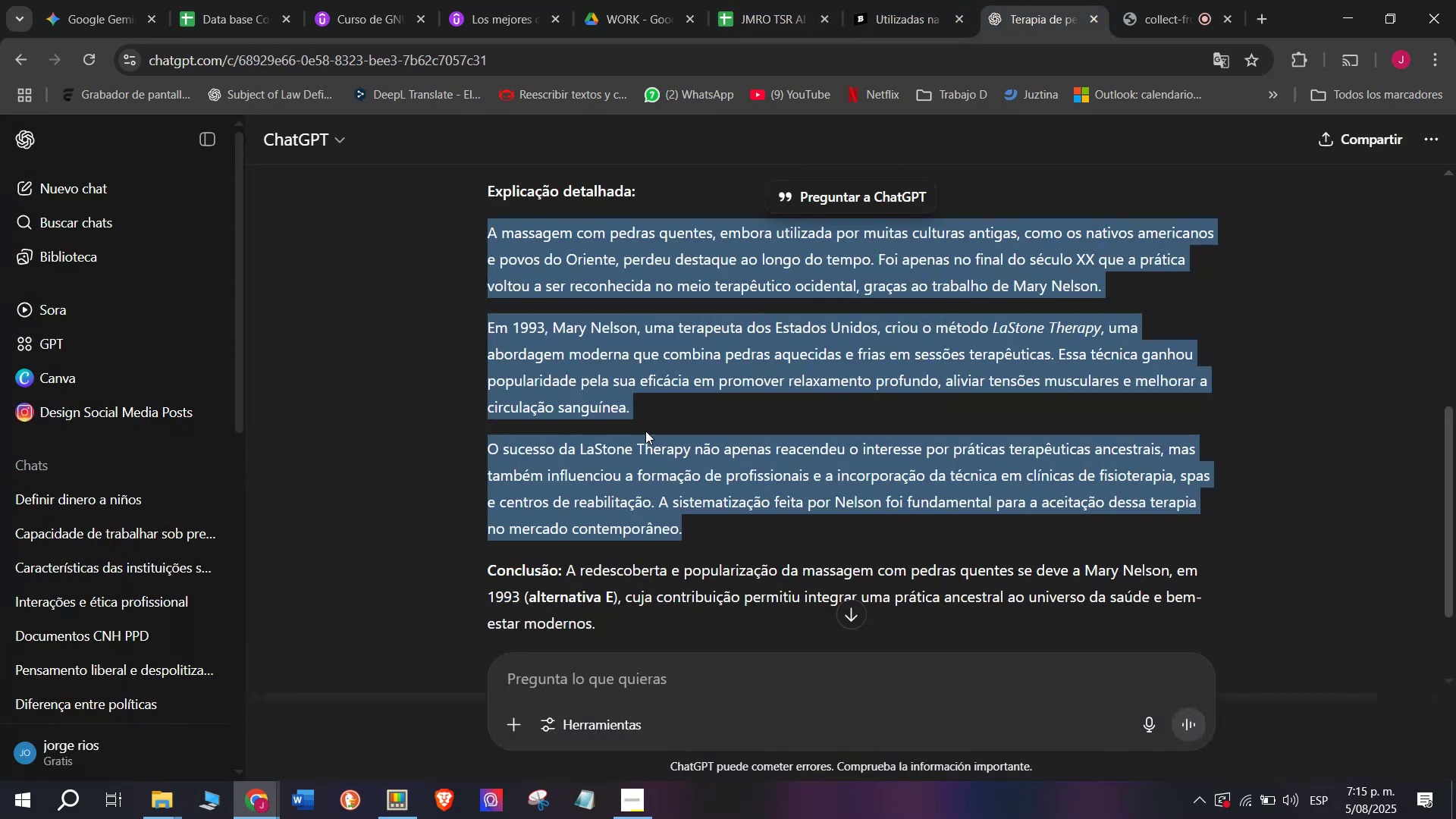 
key(Break)
 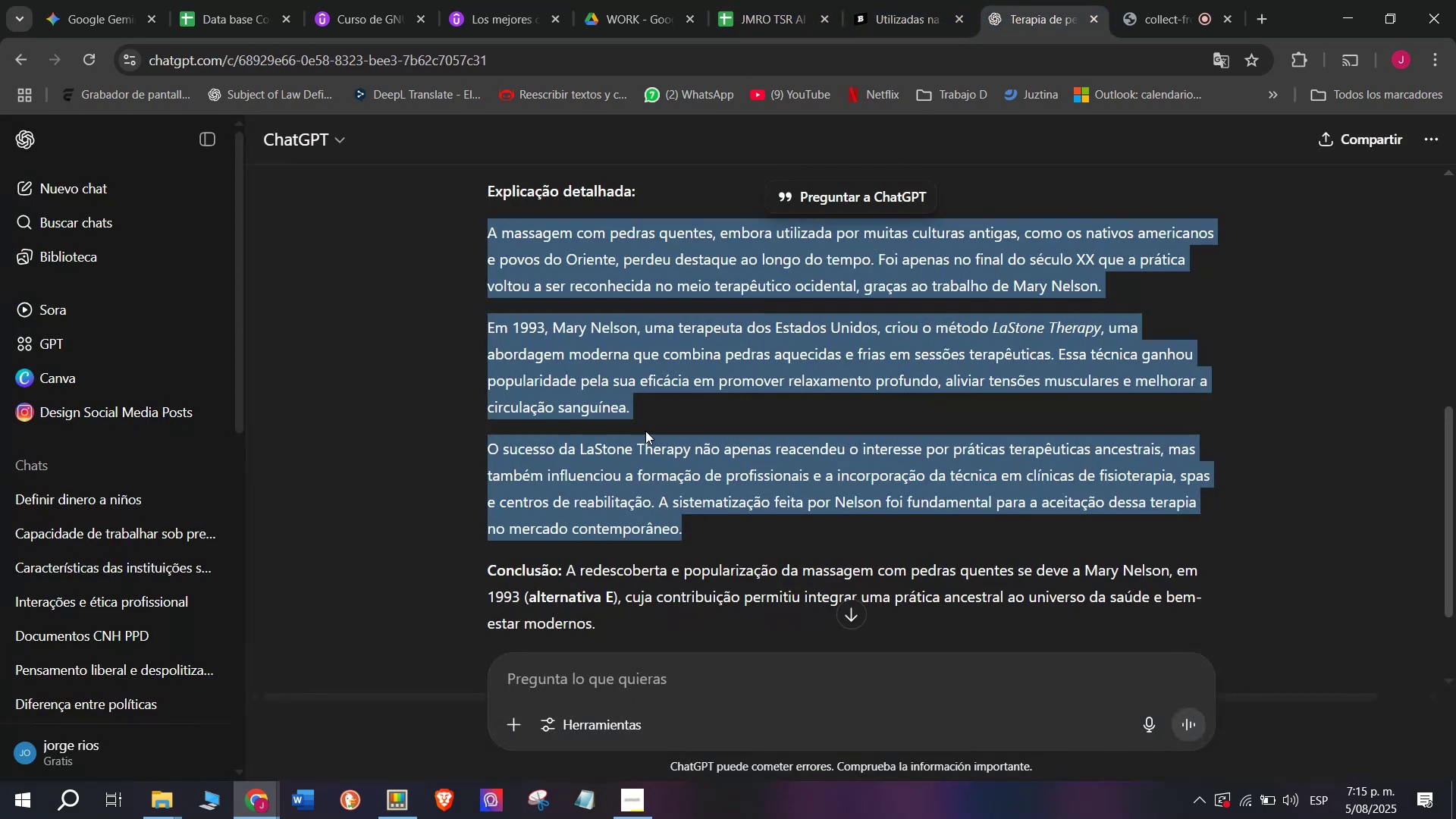 
key(Control+ControlLeft)
 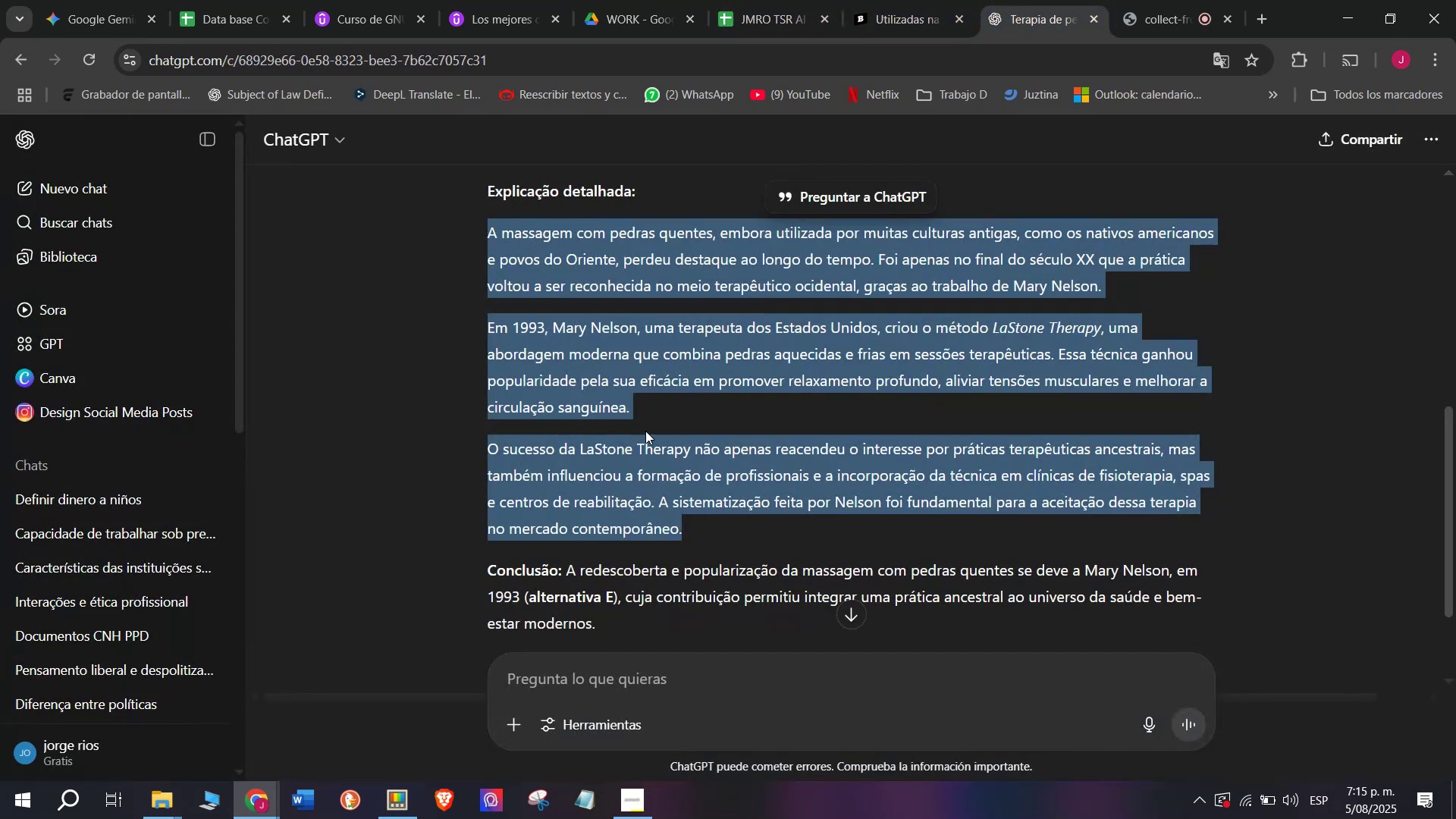 
key(Control+C)
 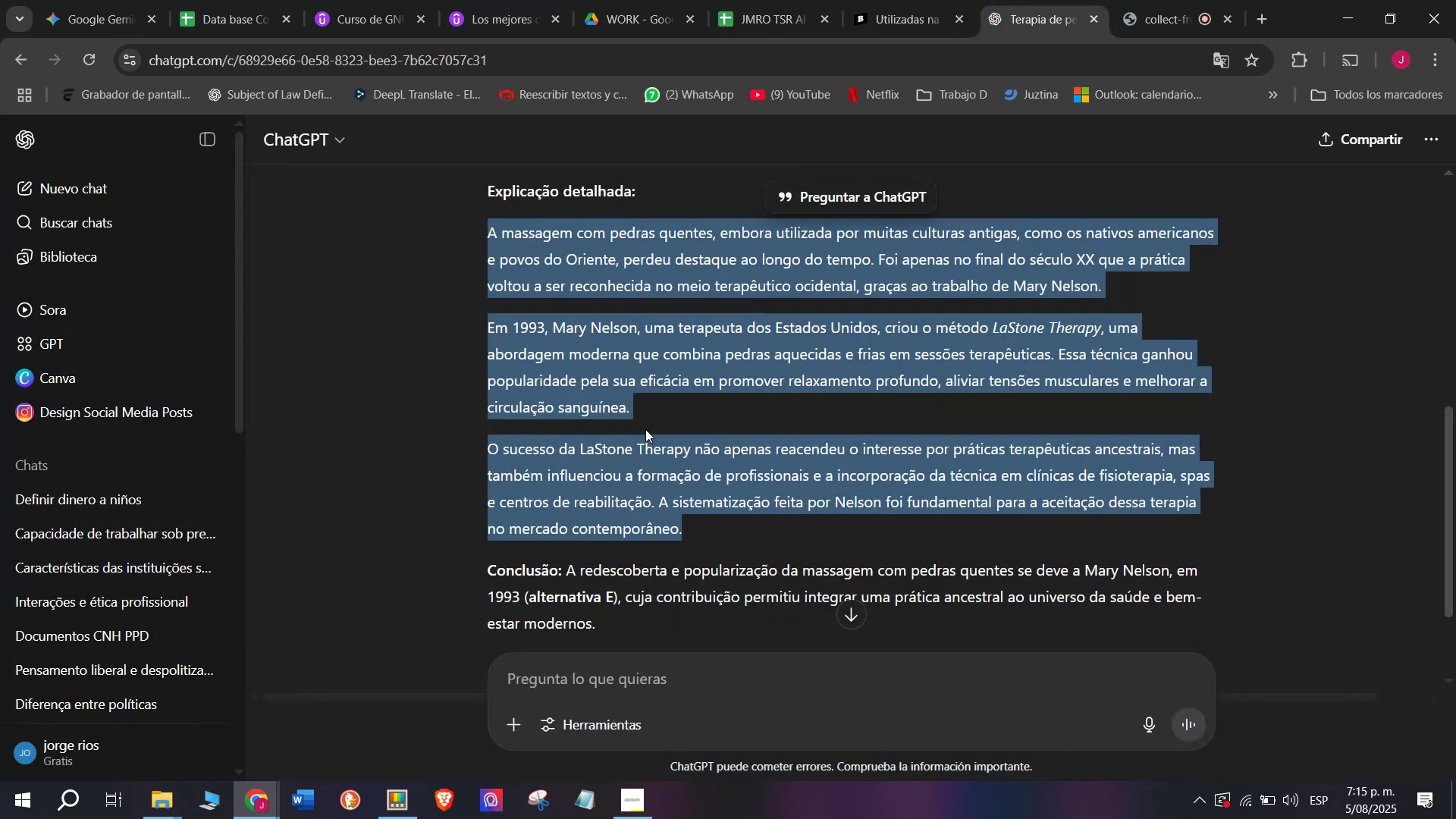 
scroll: coordinate [644, 431], scroll_direction: up, amount: 2.0
 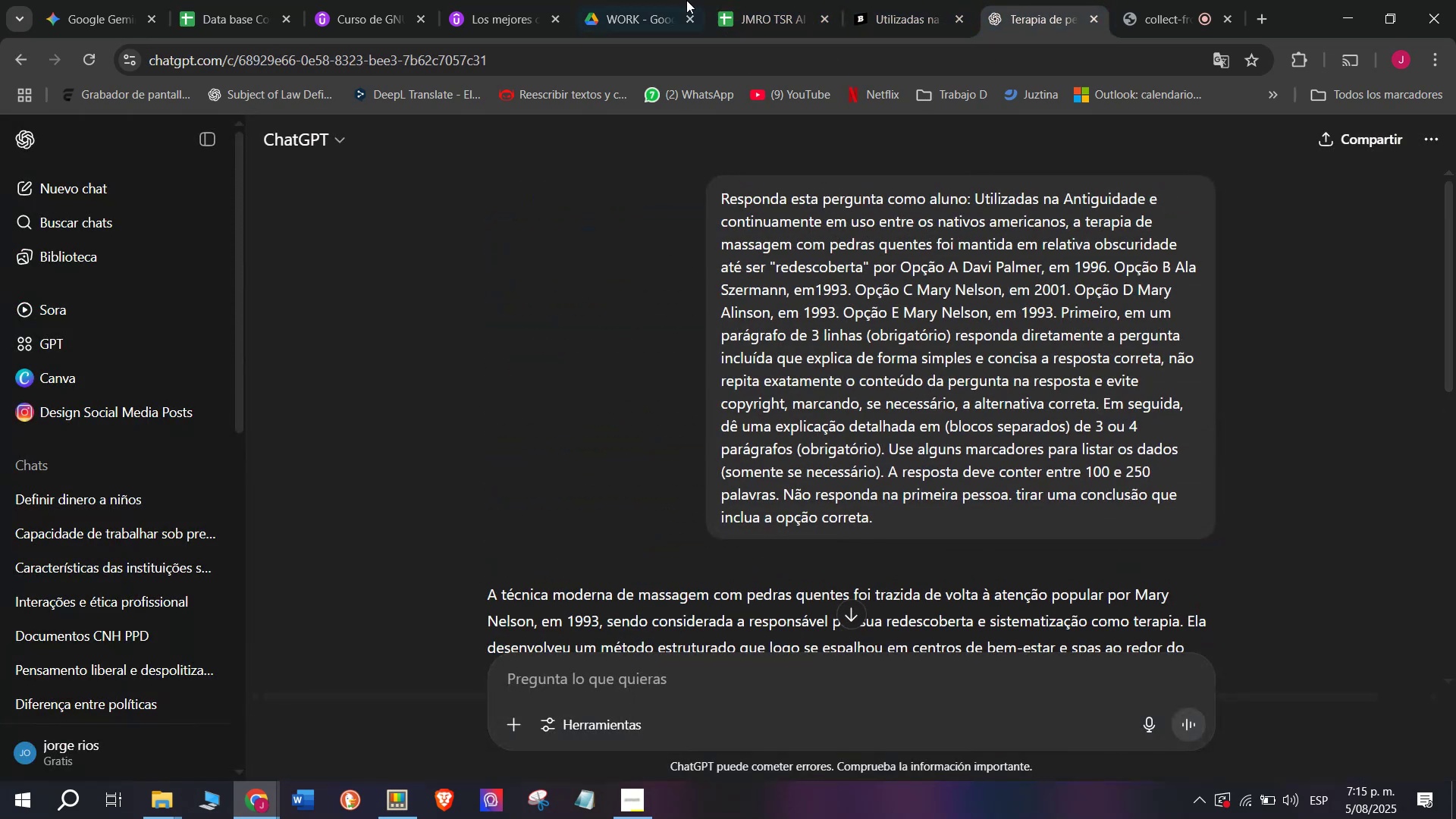 
left_click([771, 0])
 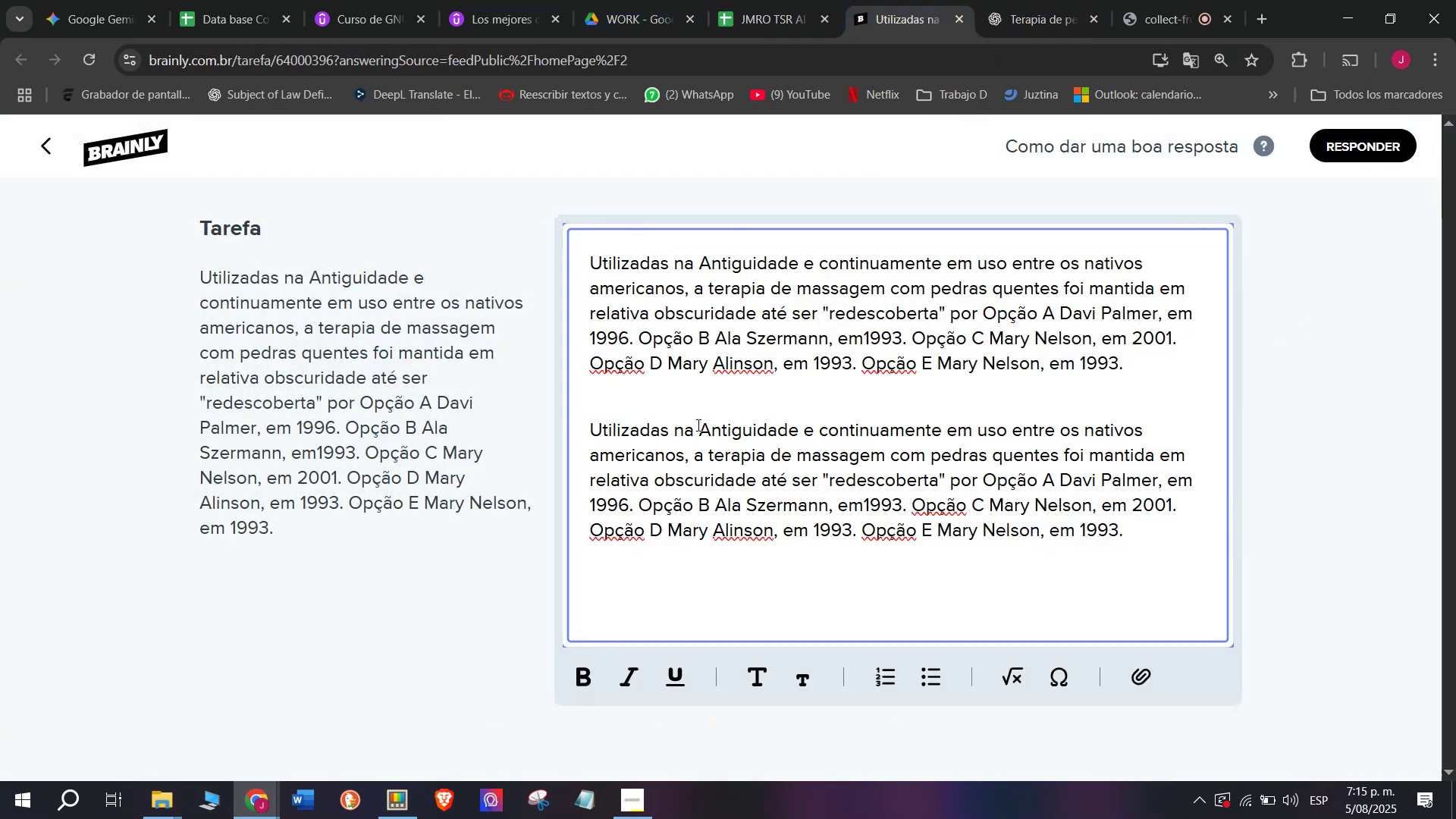 
scroll: coordinate [581, 473], scroll_direction: up, amount: 1.0
 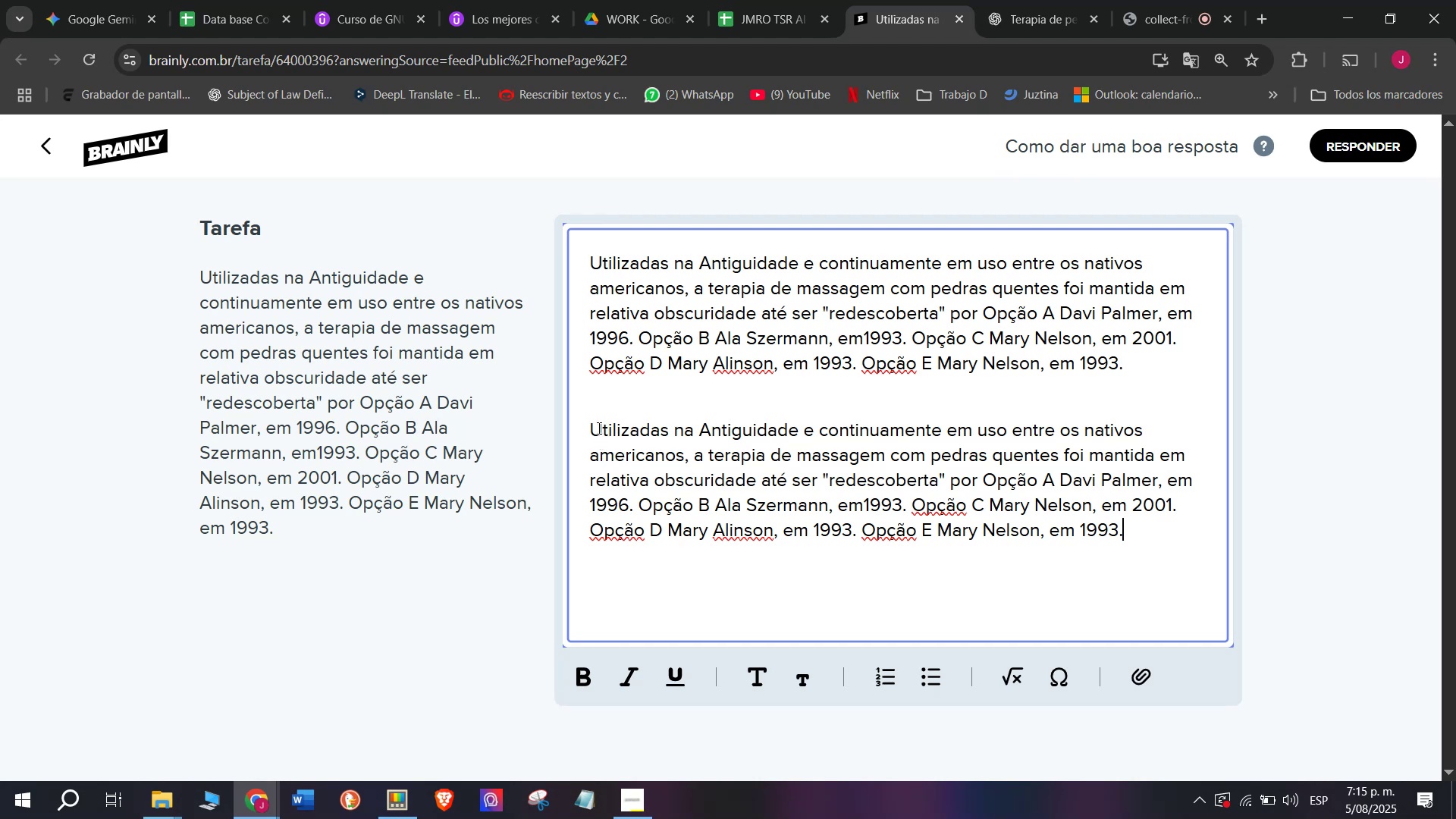 
left_click_drag(start_coordinate=[595, 425], to_coordinate=[1266, 594])
 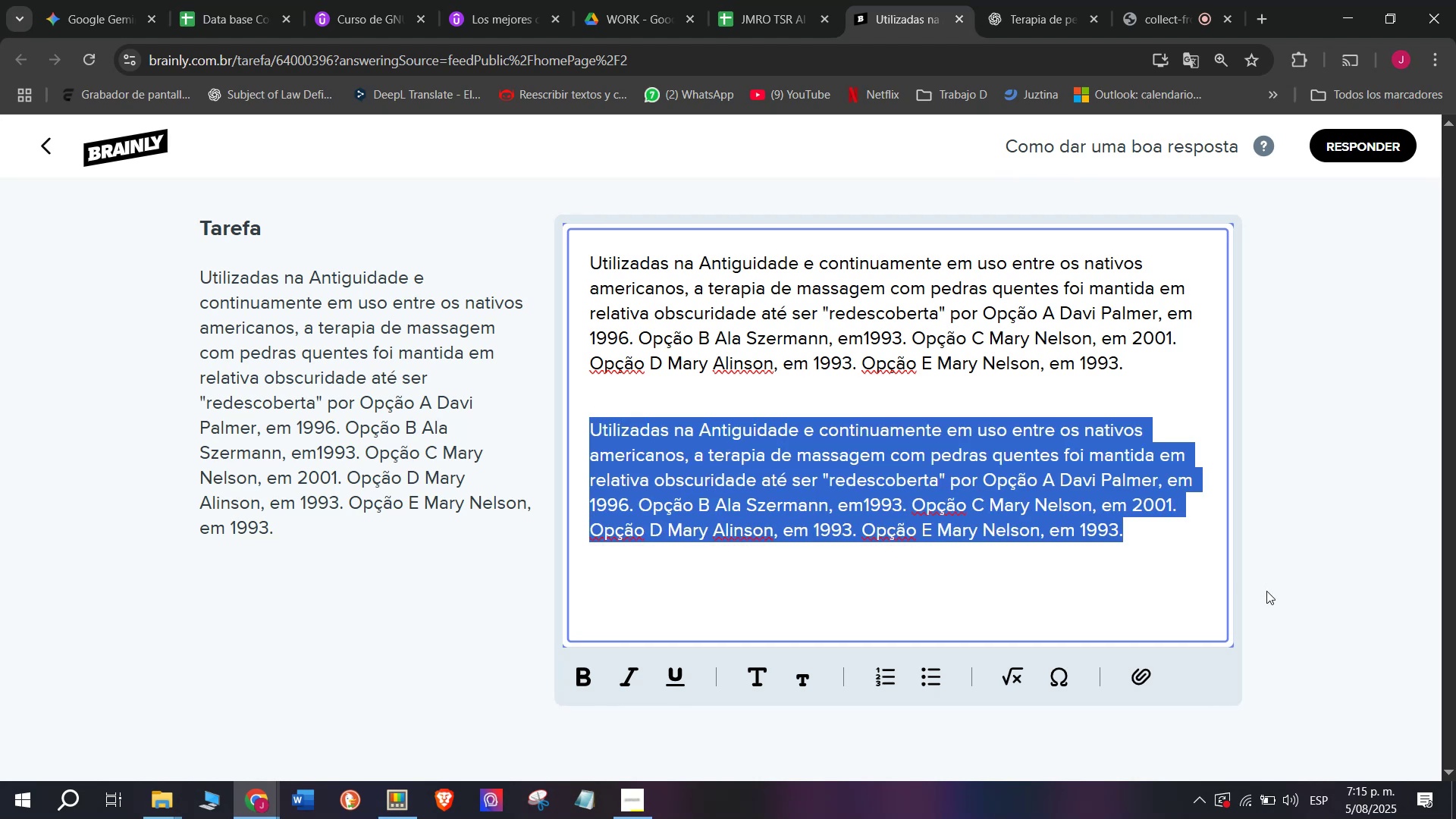 
key(Control+ControlLeft)
 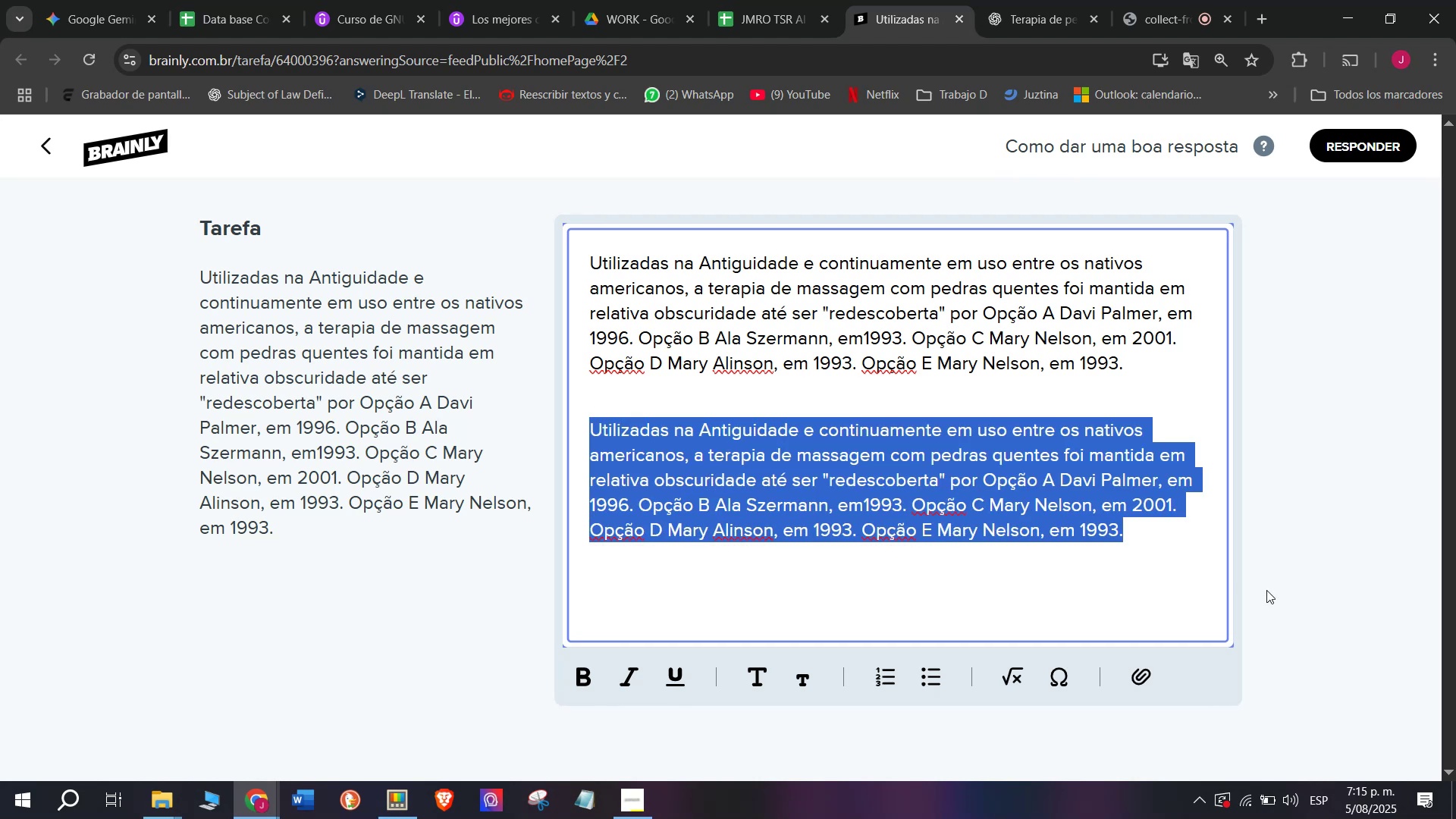 
key(Z)
 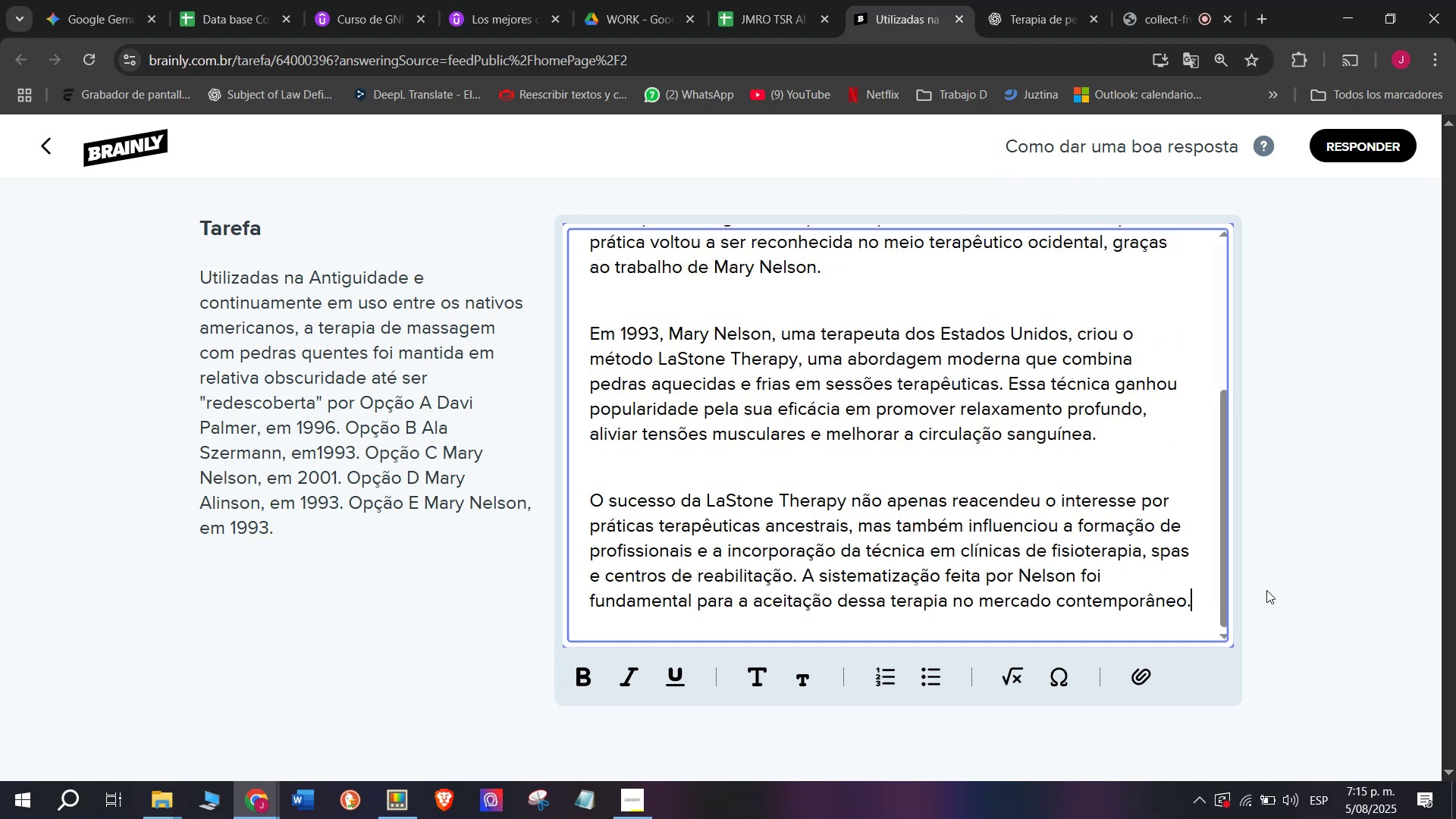 
key(Control+V)
 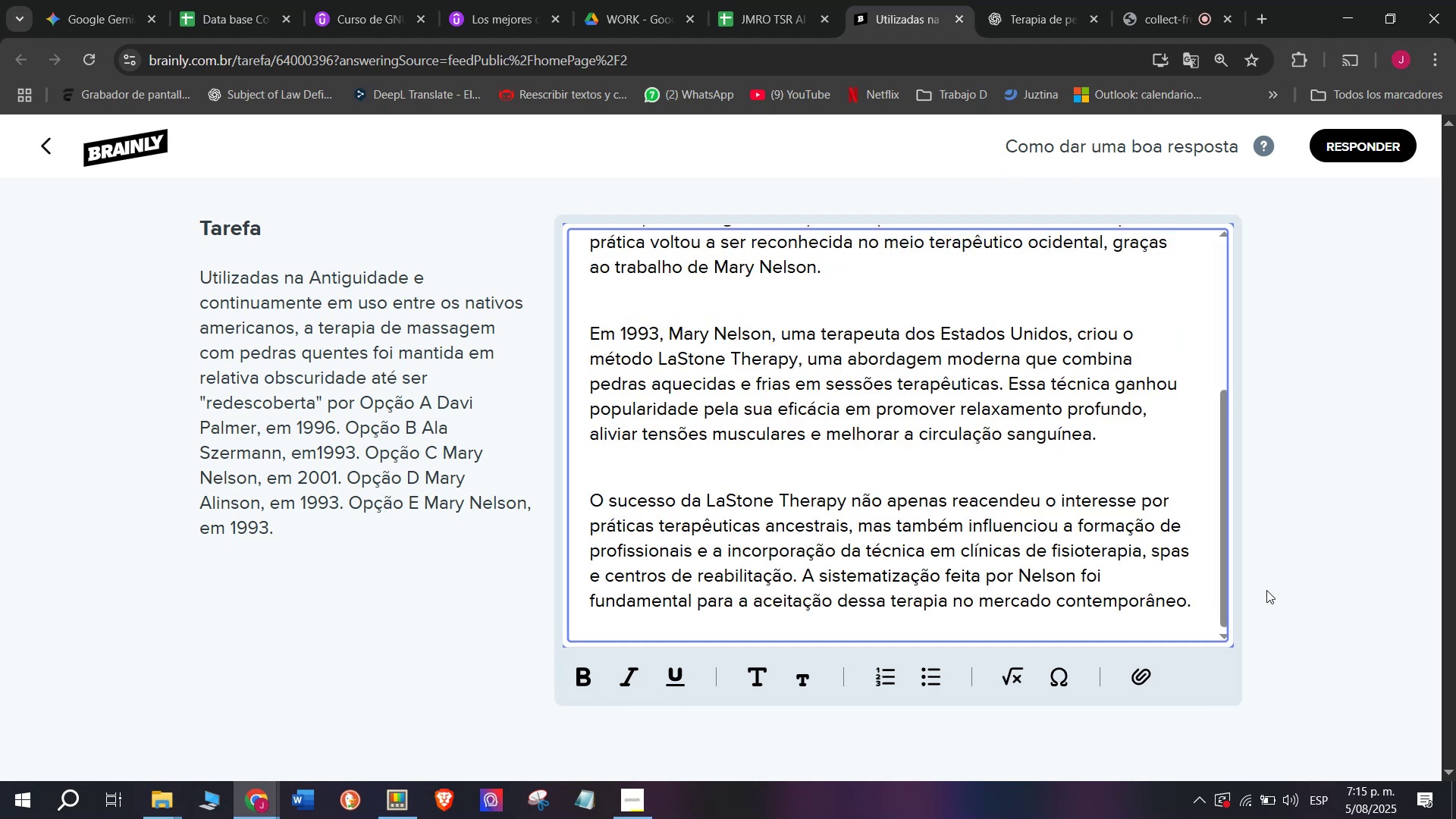 
scroll: coordinate [1058, 620], scroll_direction: up, amount: 11.0
 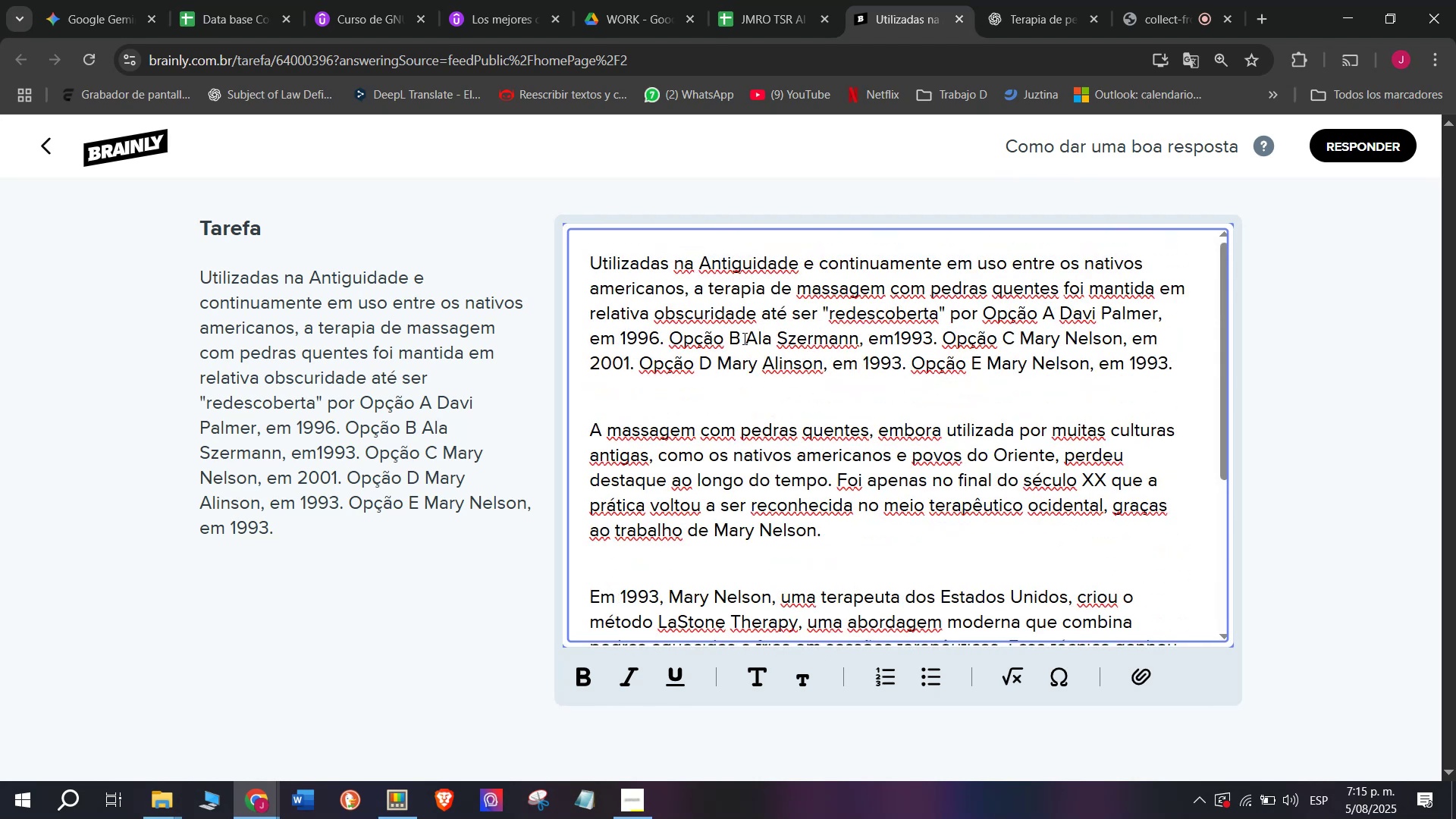 
wait(5.91)
 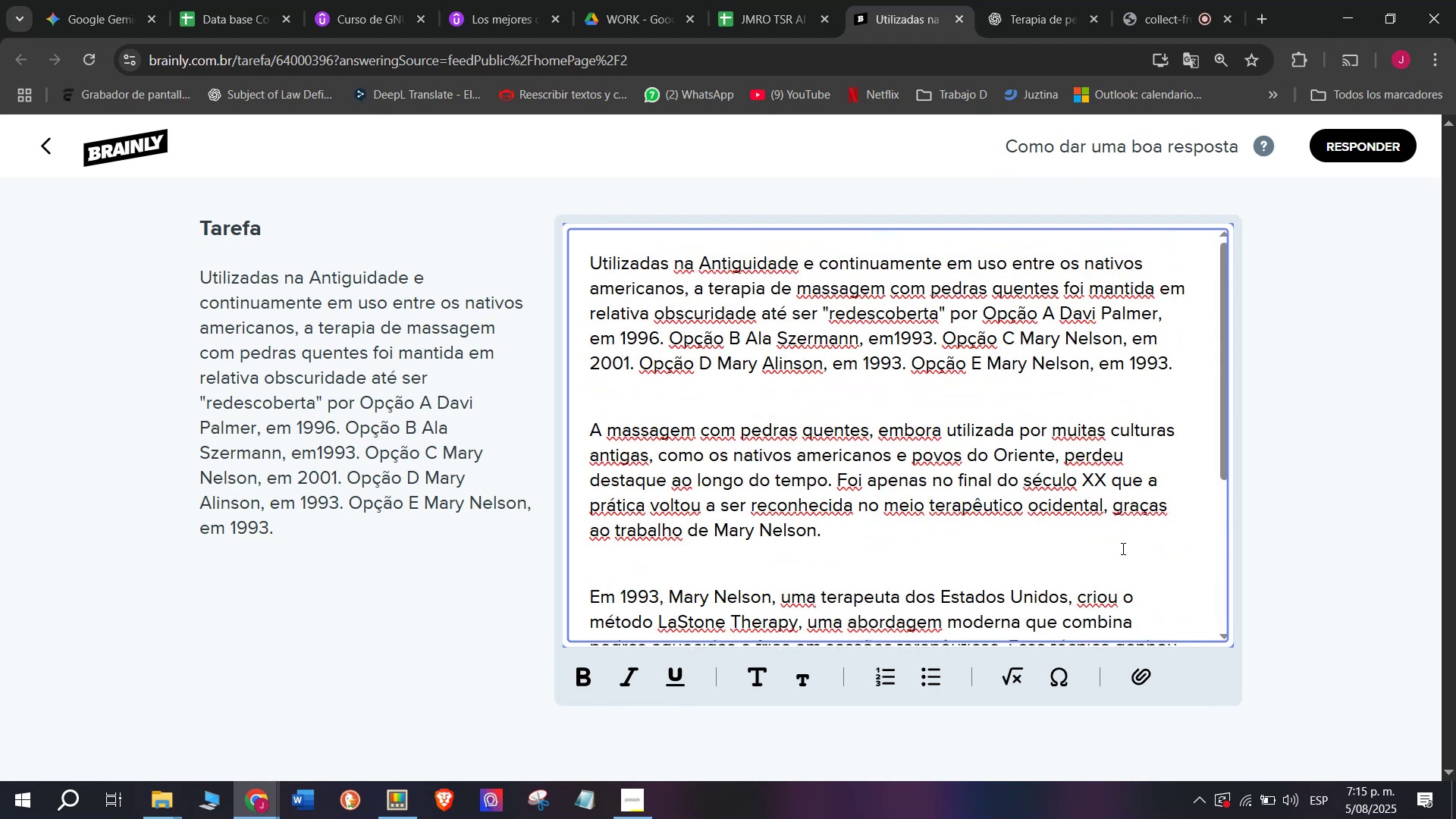 
left_click_drag(start_coordinate=[747, 341], to_coordinate=[1181, 385])
 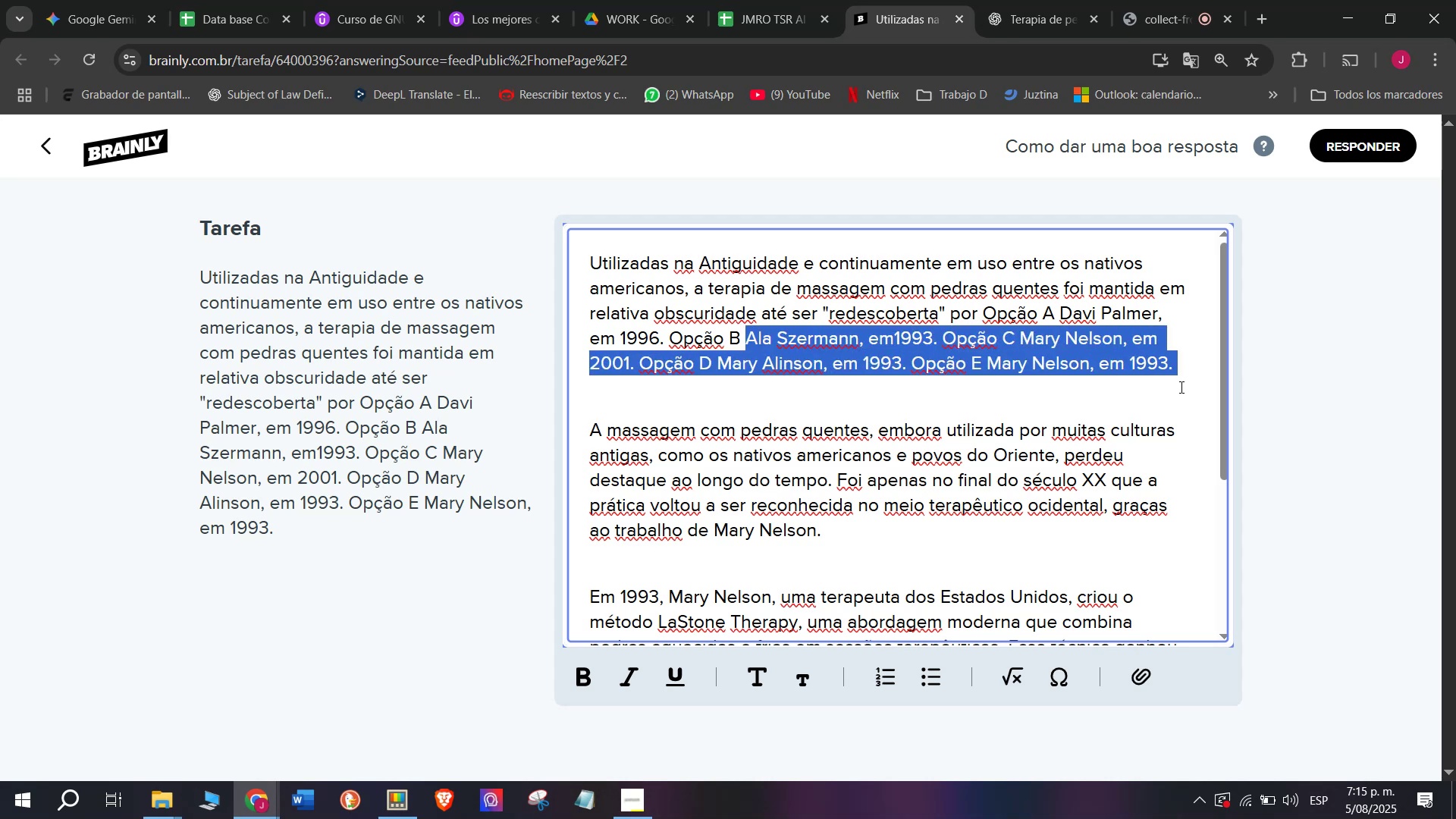 
key(Backspace)
 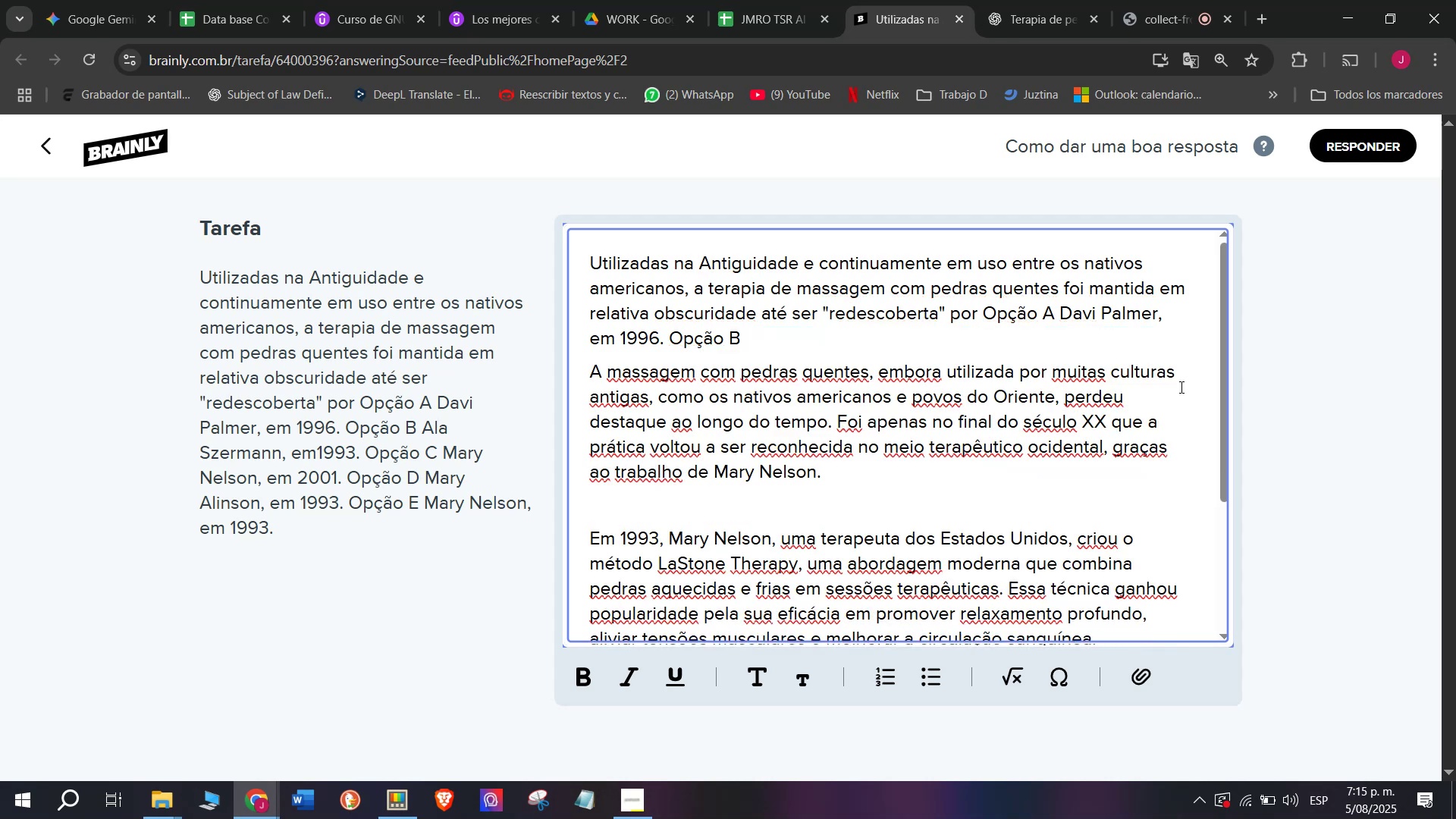 
key(Backspace)
 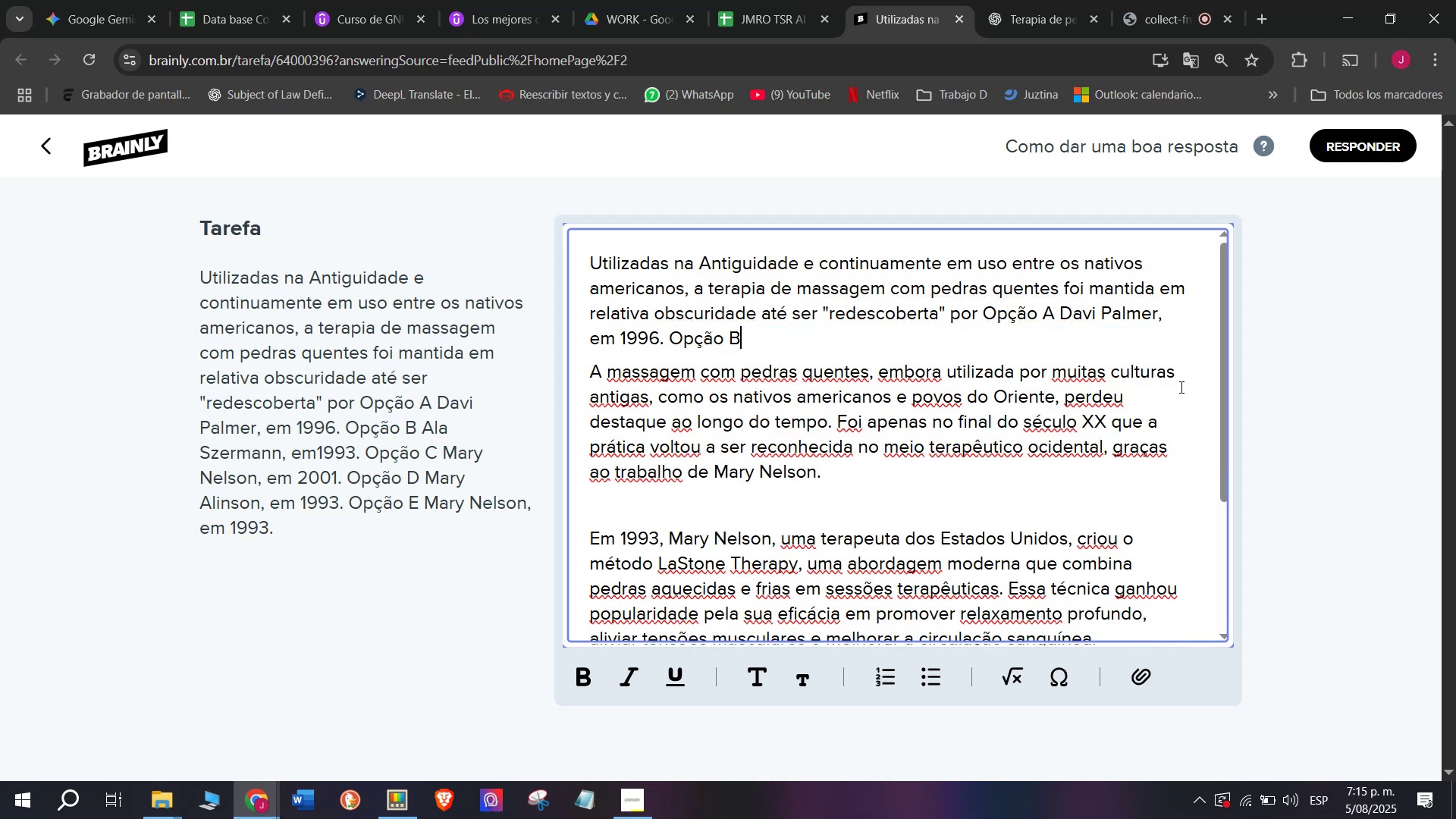 
key(Period)
 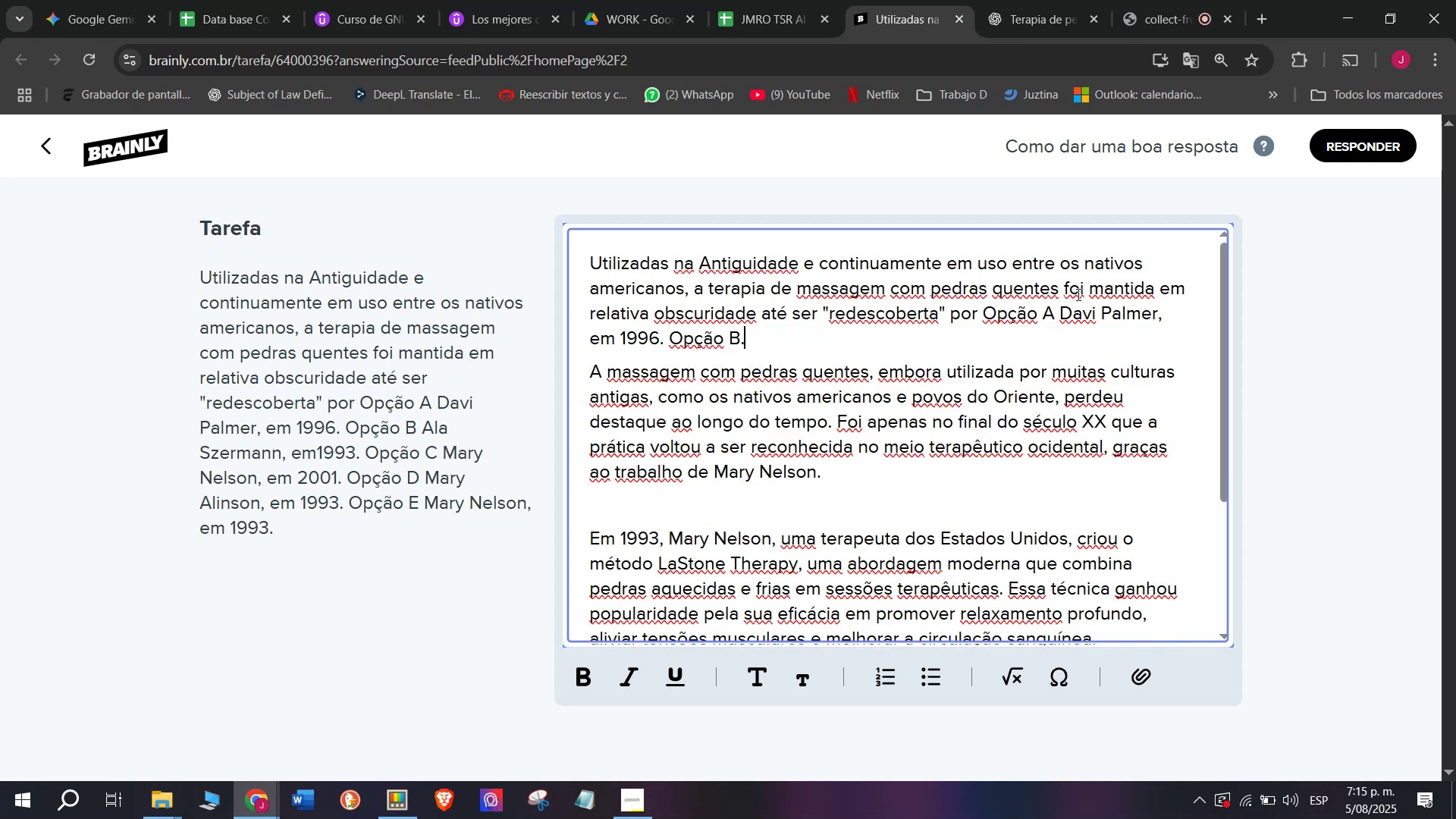 
key(Enter)
 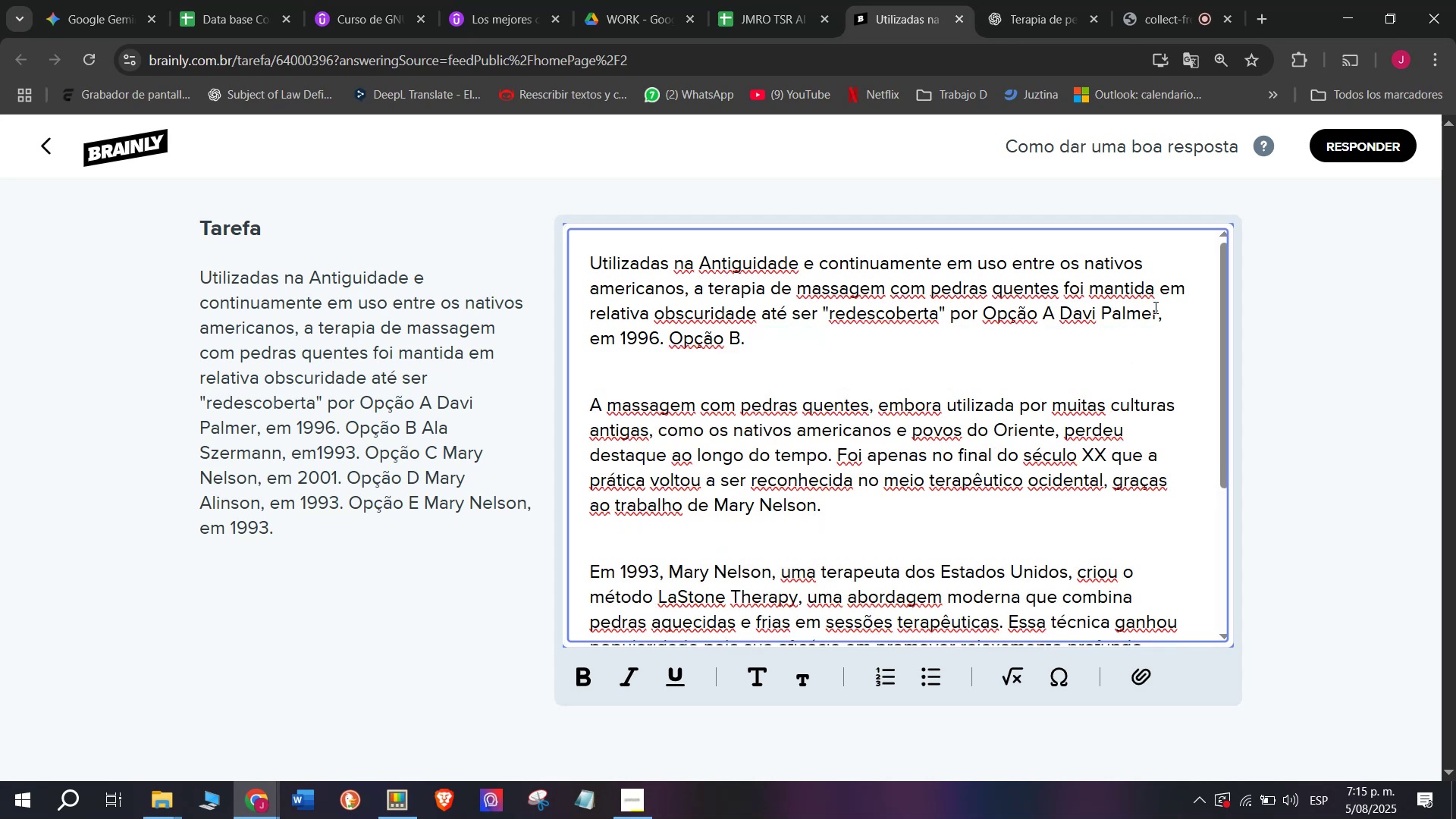 
scroll: coordinate [1045, 398], scroll_direction: down, amount: 4.0
 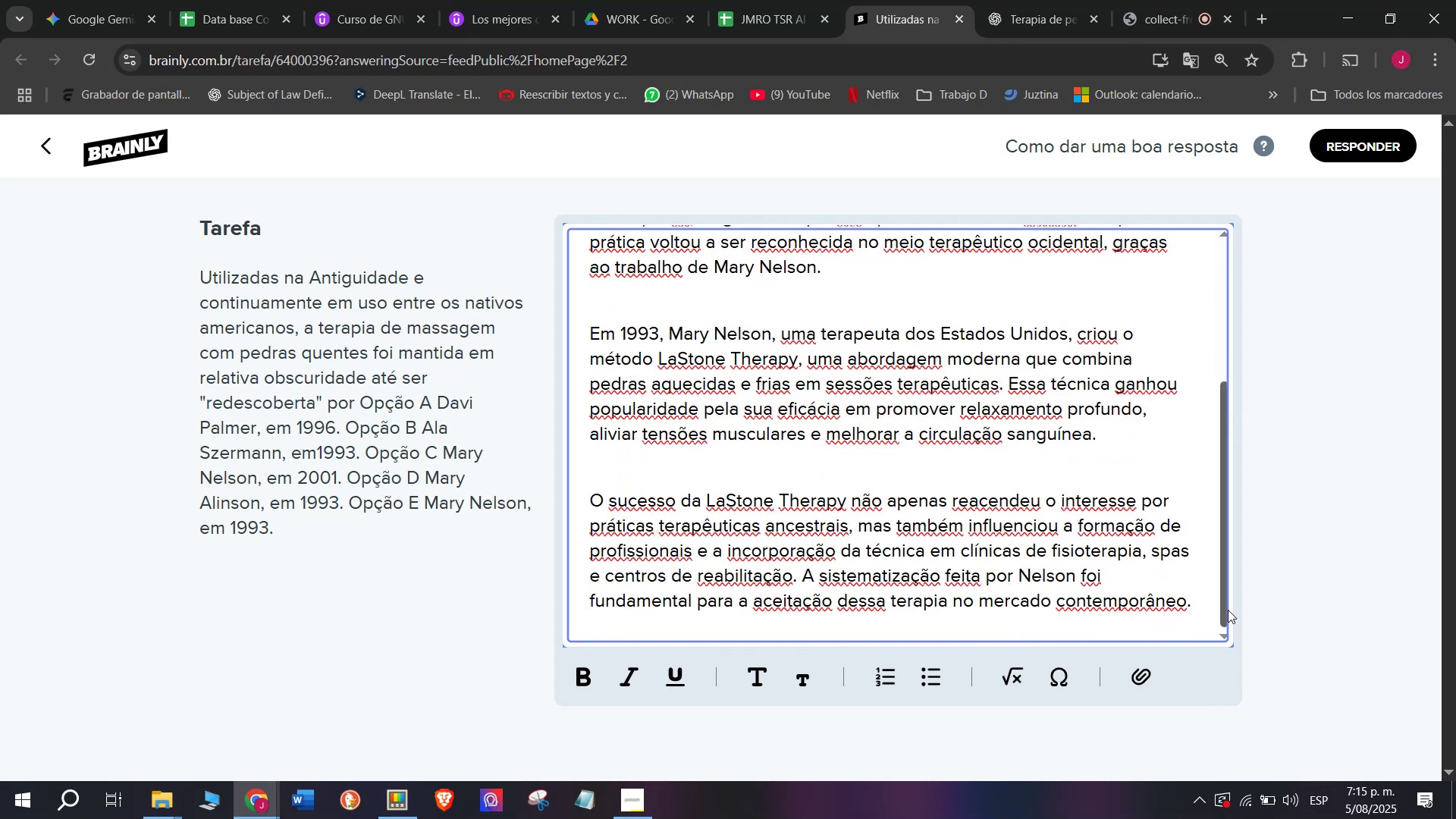 
left_click_drag(start_coordinate=[1191, 598], to_coordinate=[328, 101])
 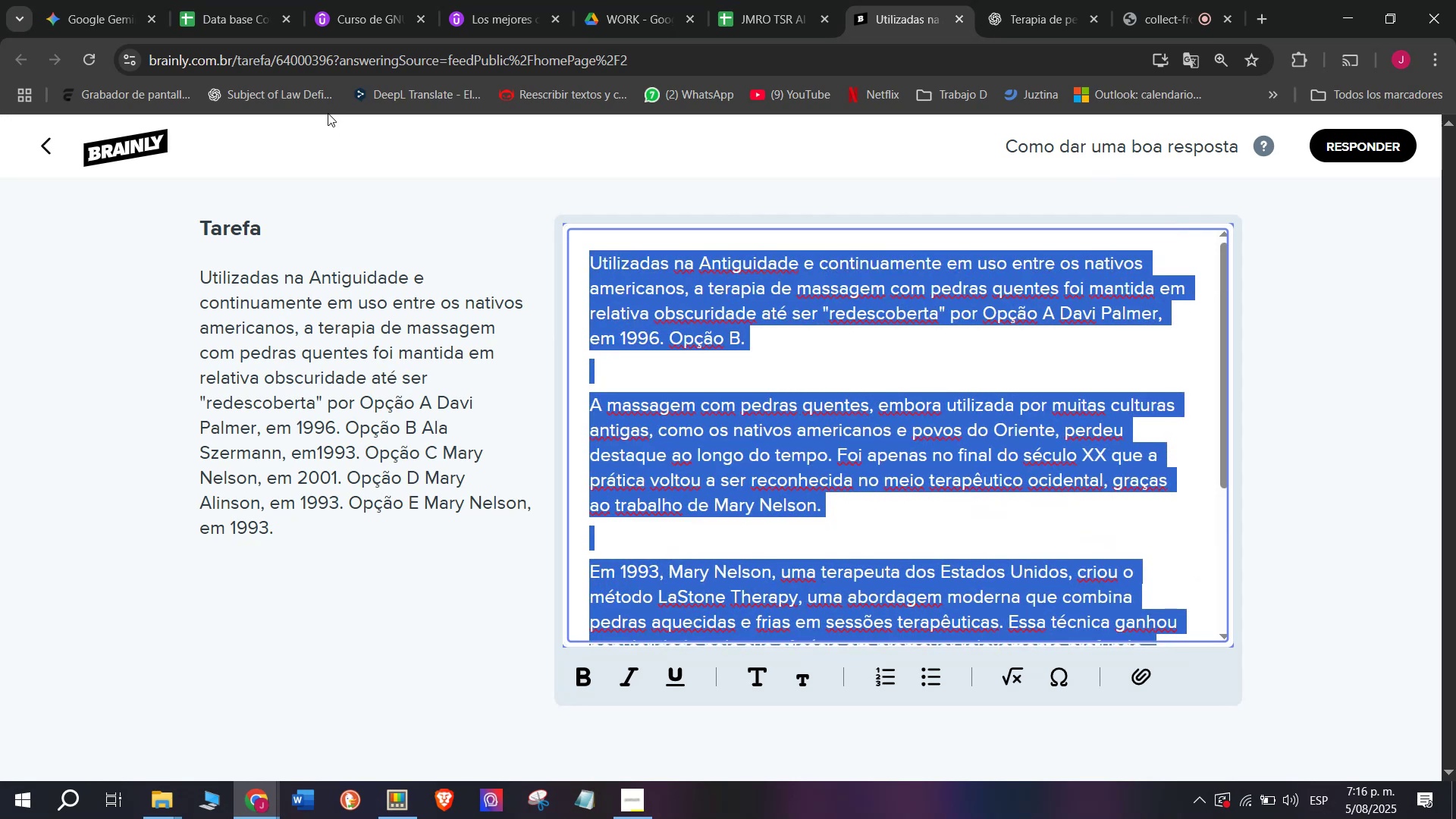 
key(Control+ControlLeft)
 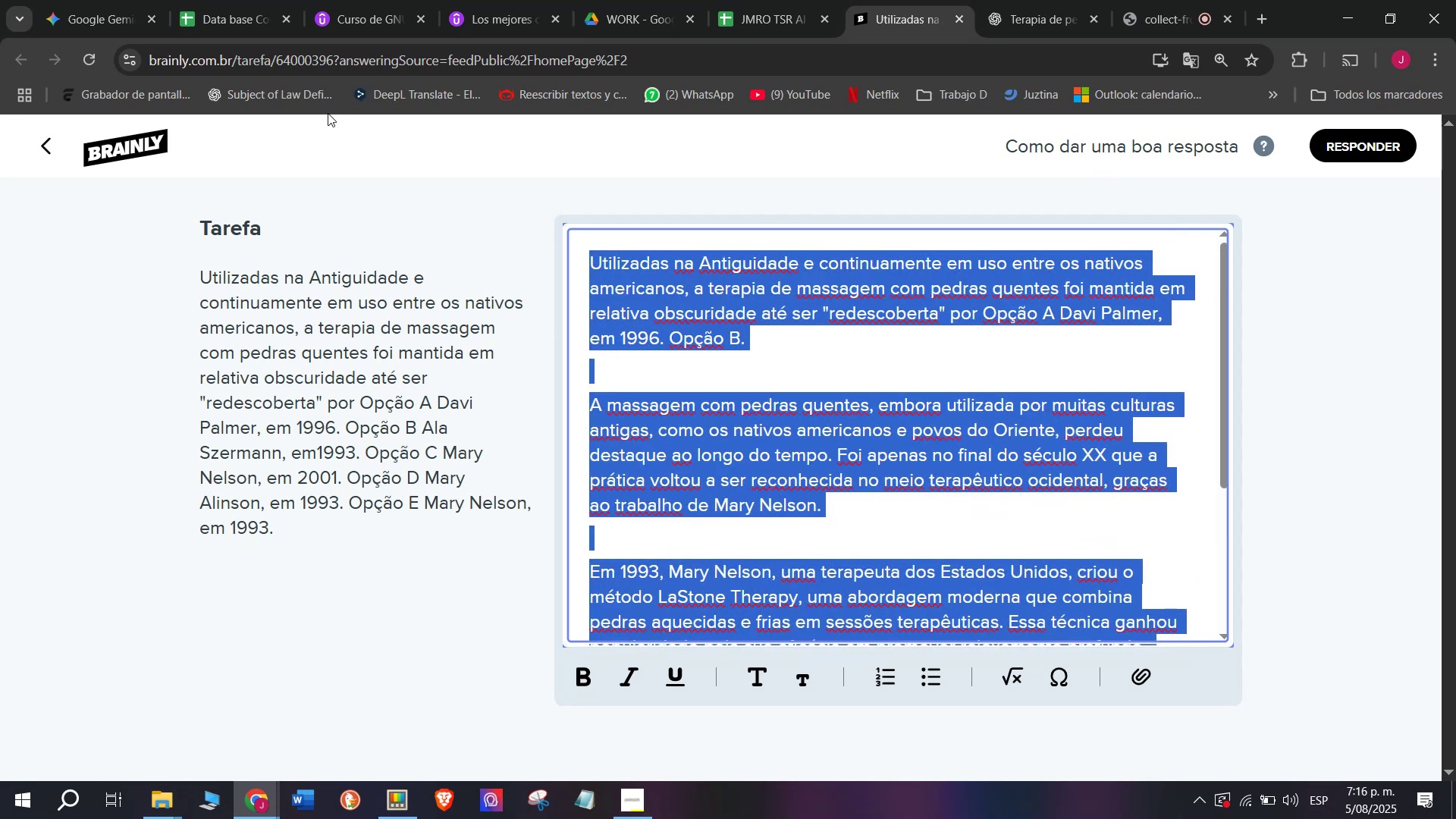 
key(Break)
 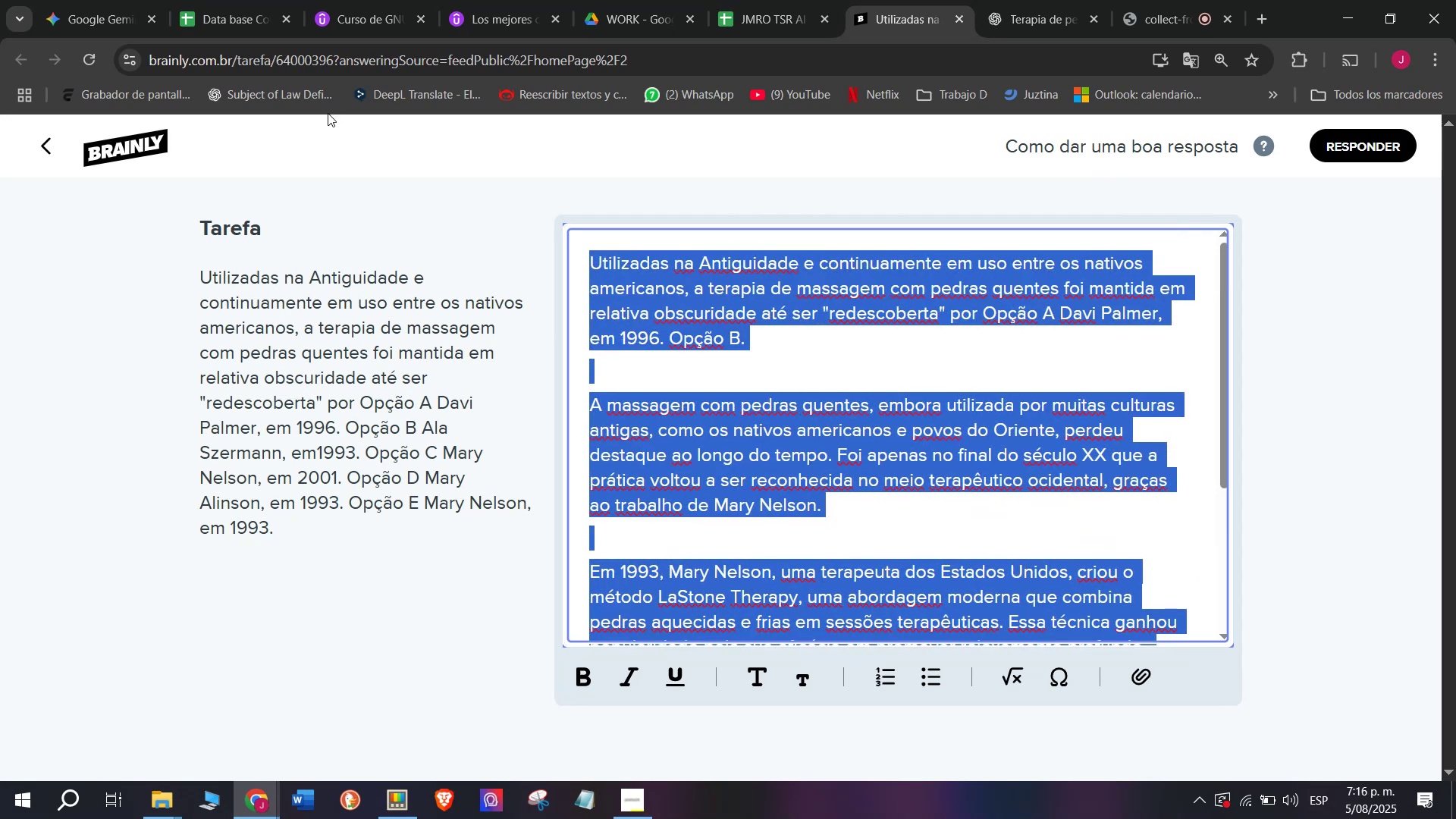 
key(Control+C)
 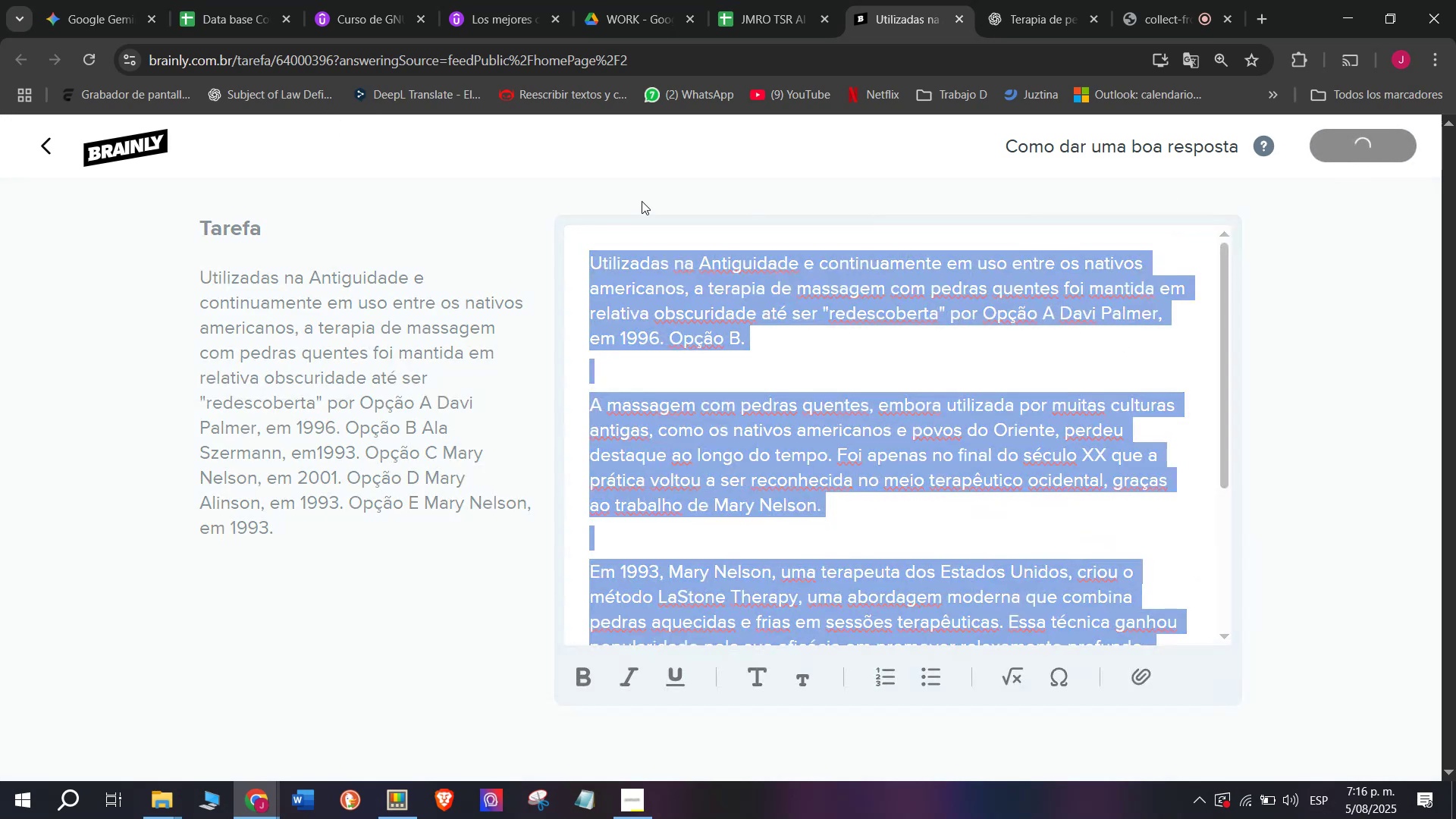 
left_click([594, 0])
 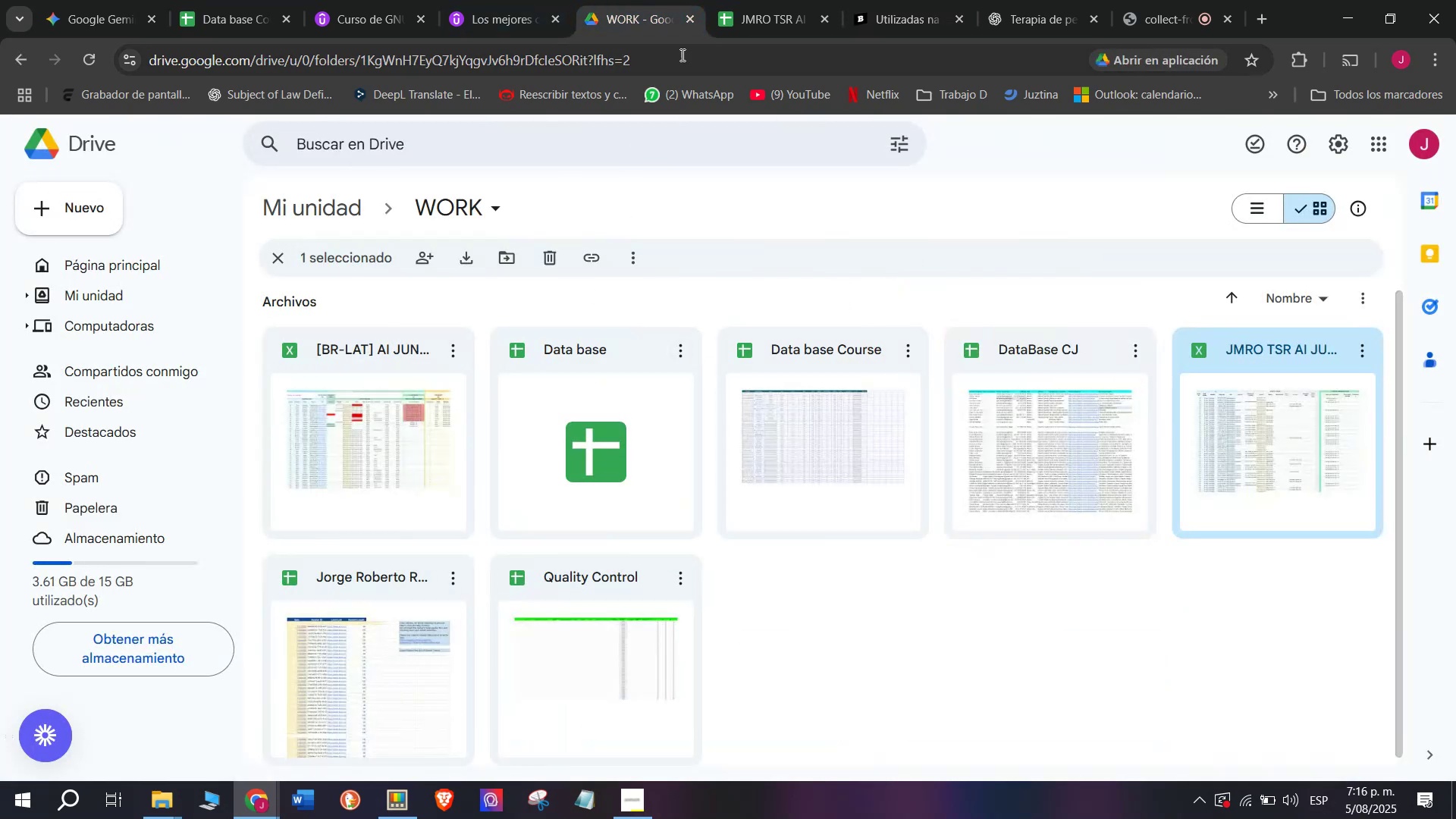 
left_click([752, 0])
 